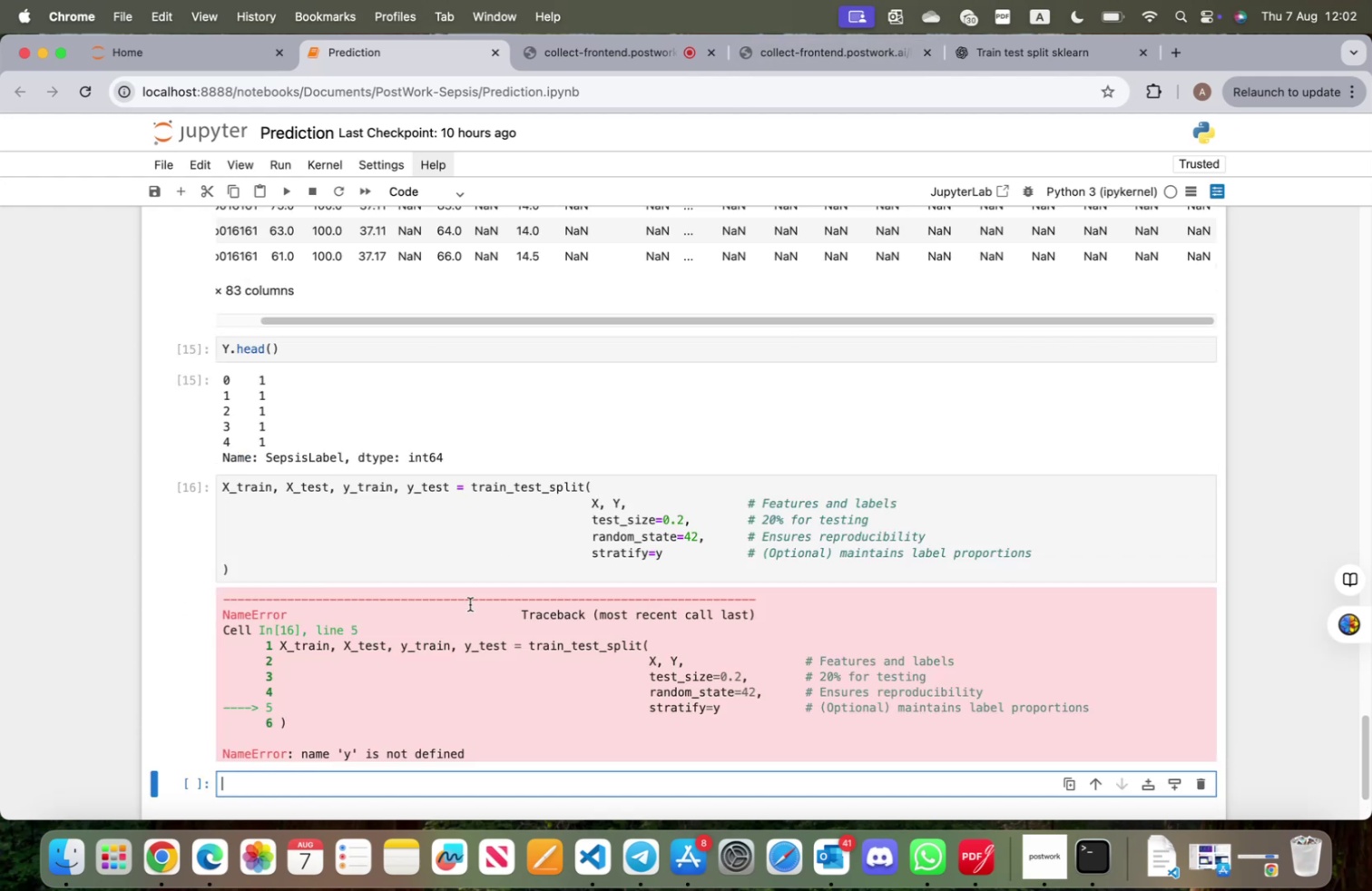 
scroll: coordinate [452, 649], scroll_direction: down, amount: 4.0
 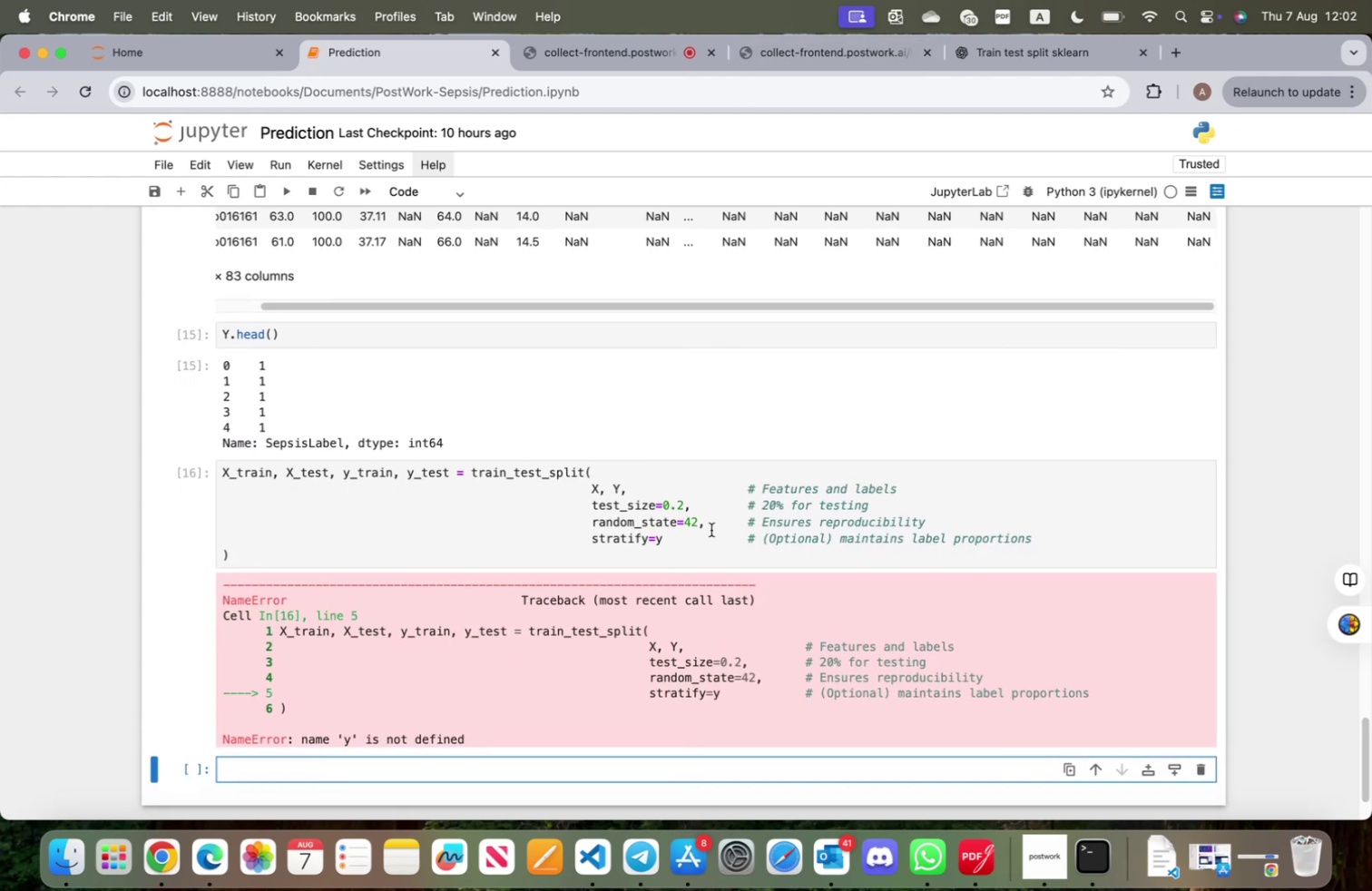 
left_click([669, 539])
 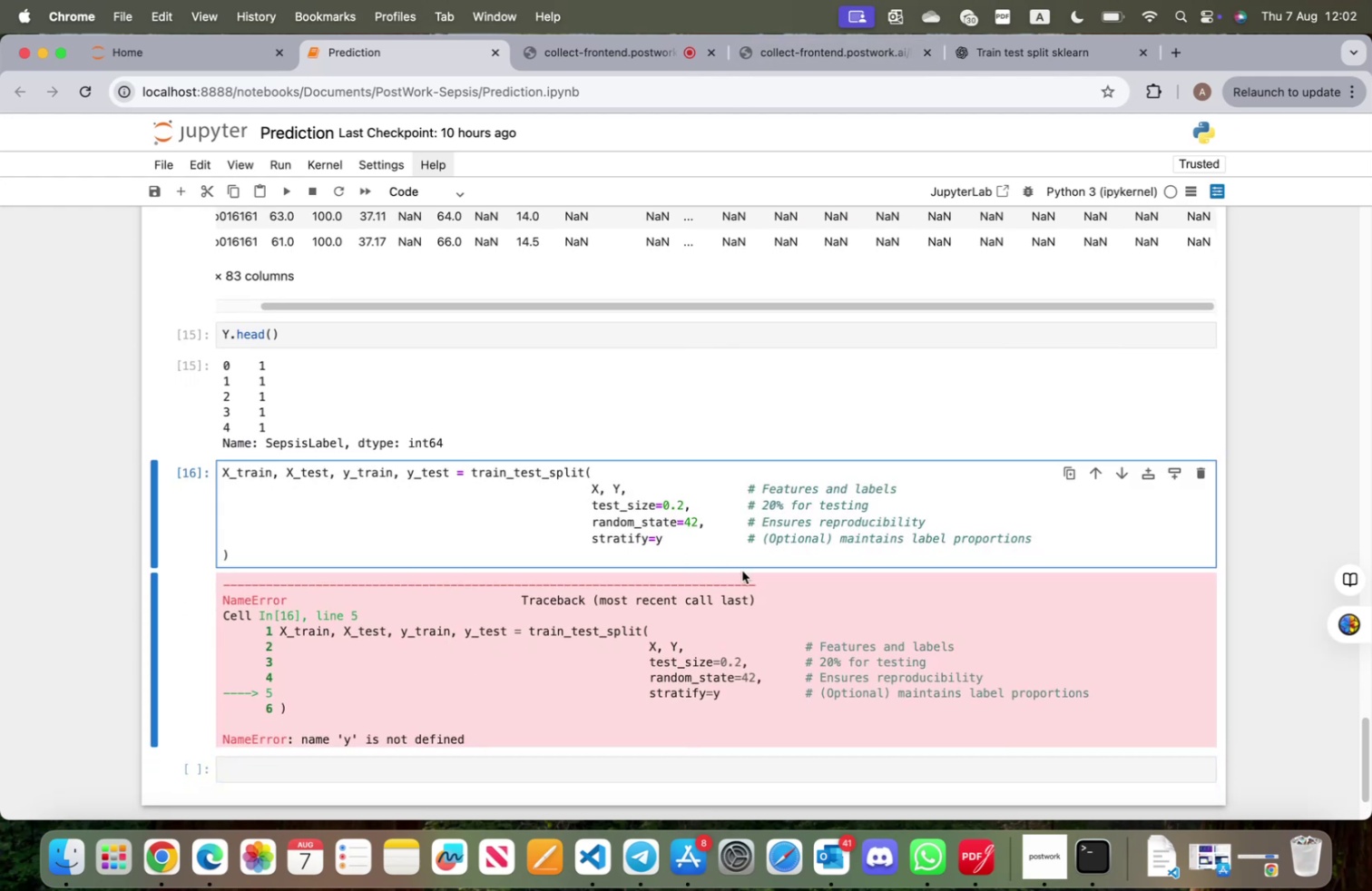 
key(ArrowLeft)
 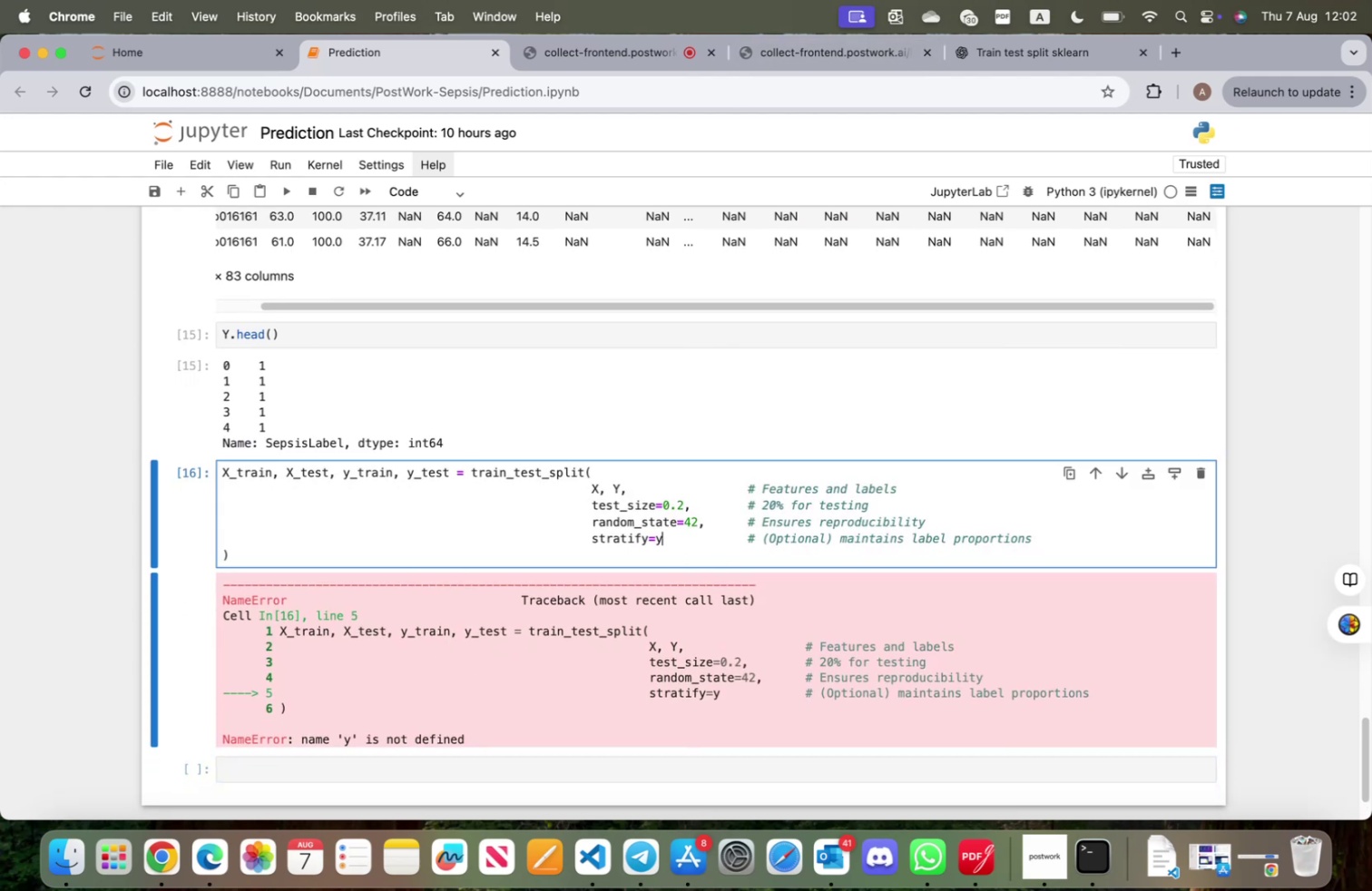 
key(Backspace)
 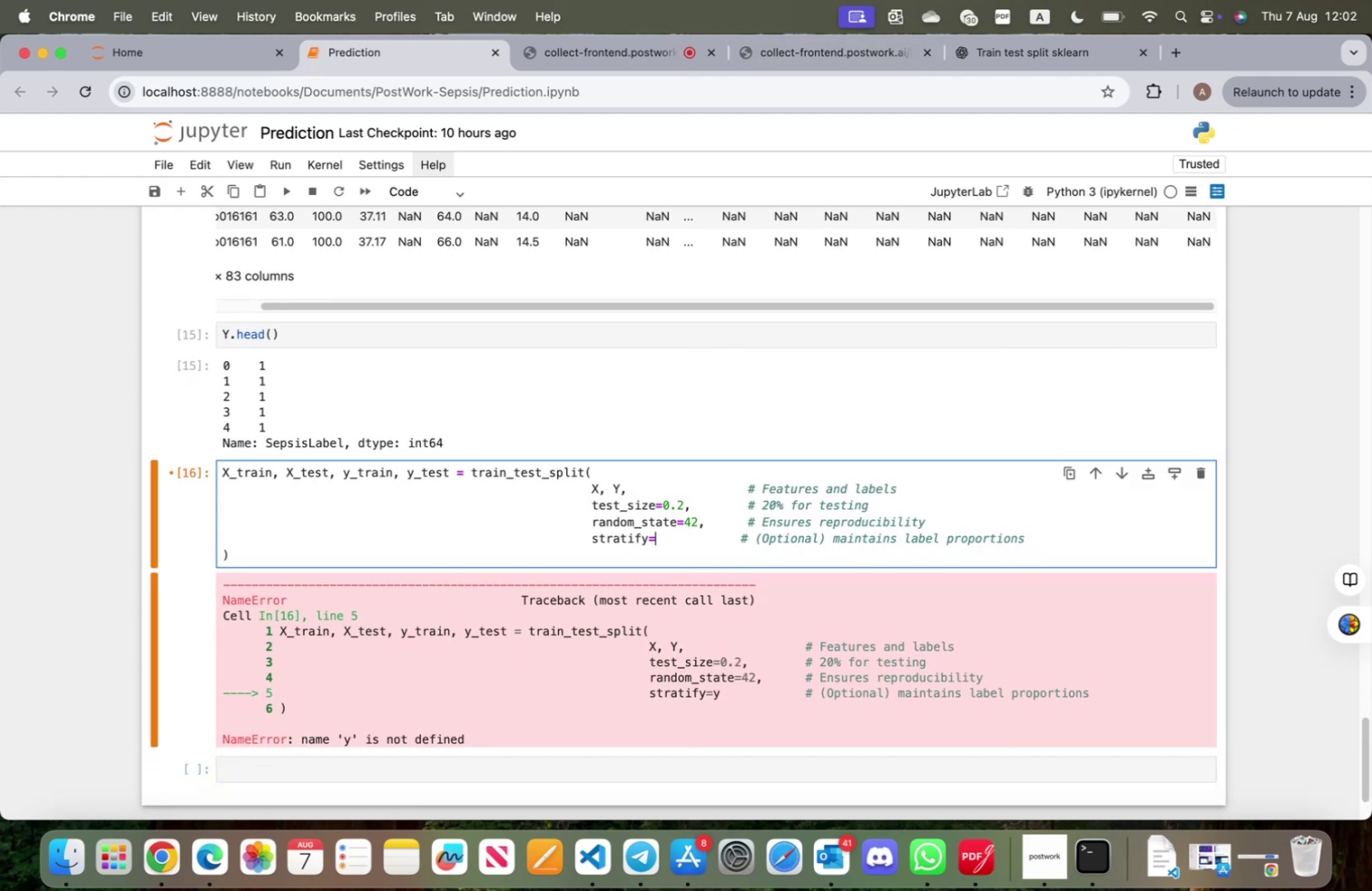 
key(Shift+Y)
 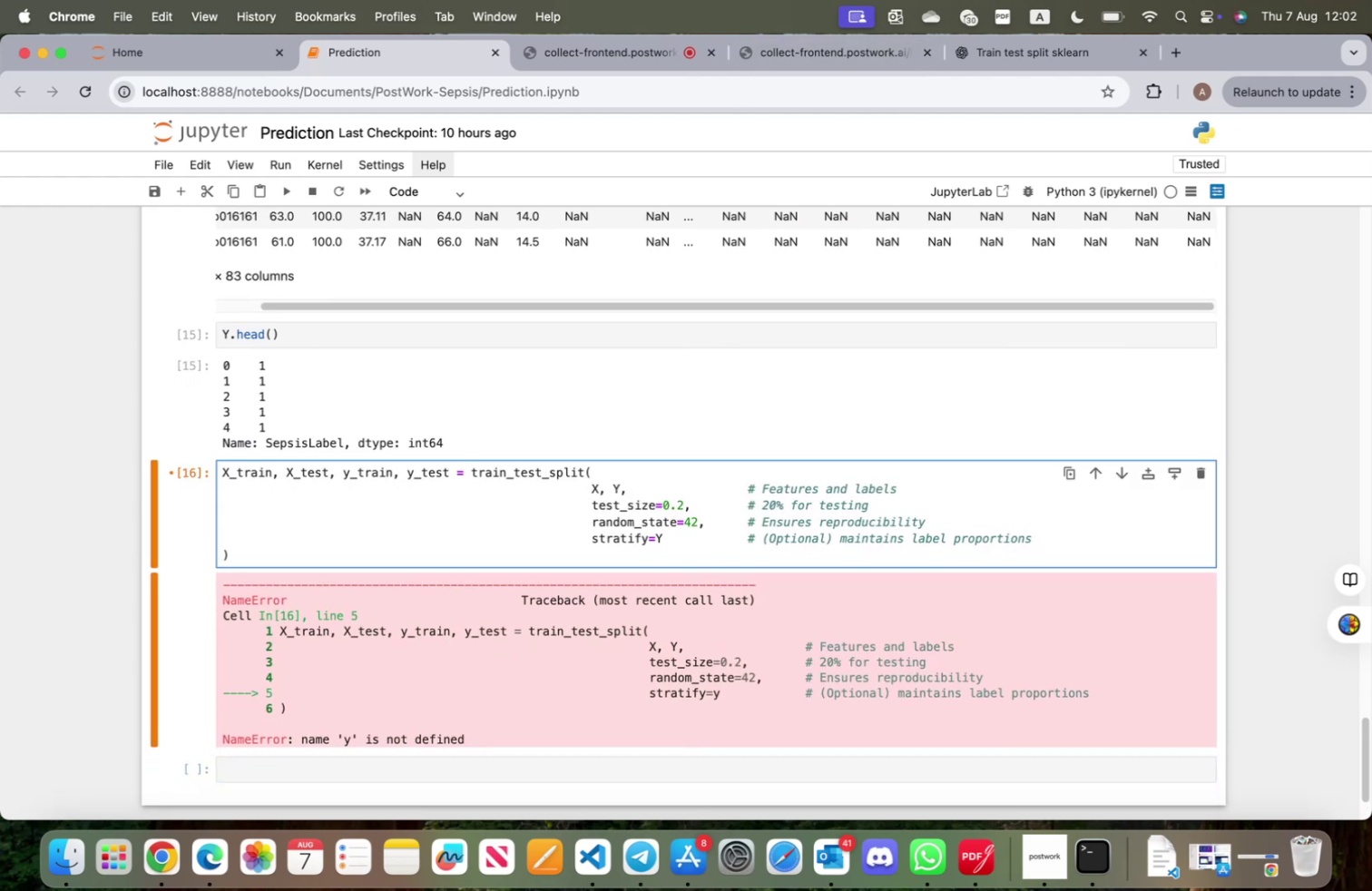 
key(Shift+ShiftRight)
 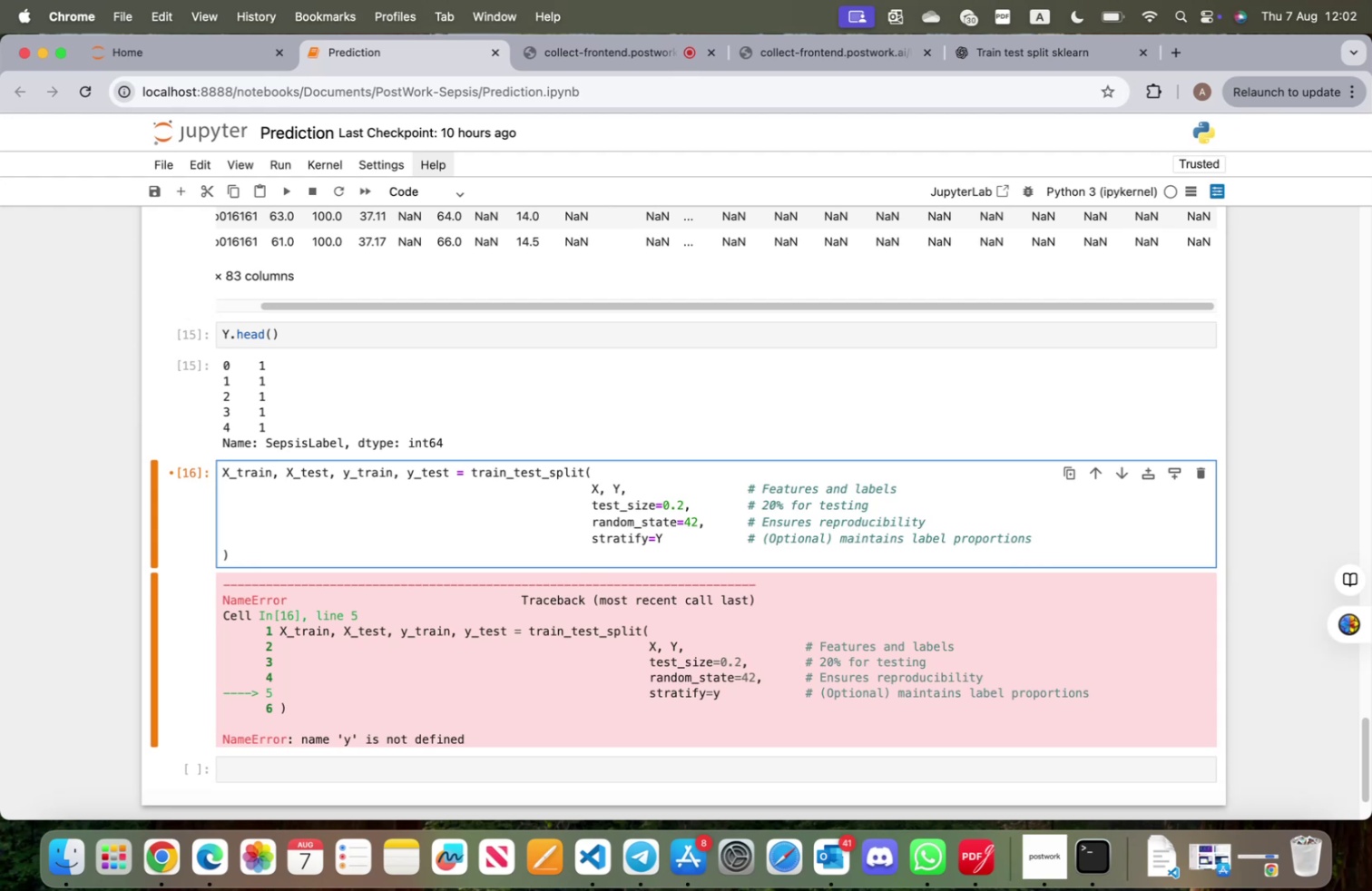 
key(Shift+Enter)
 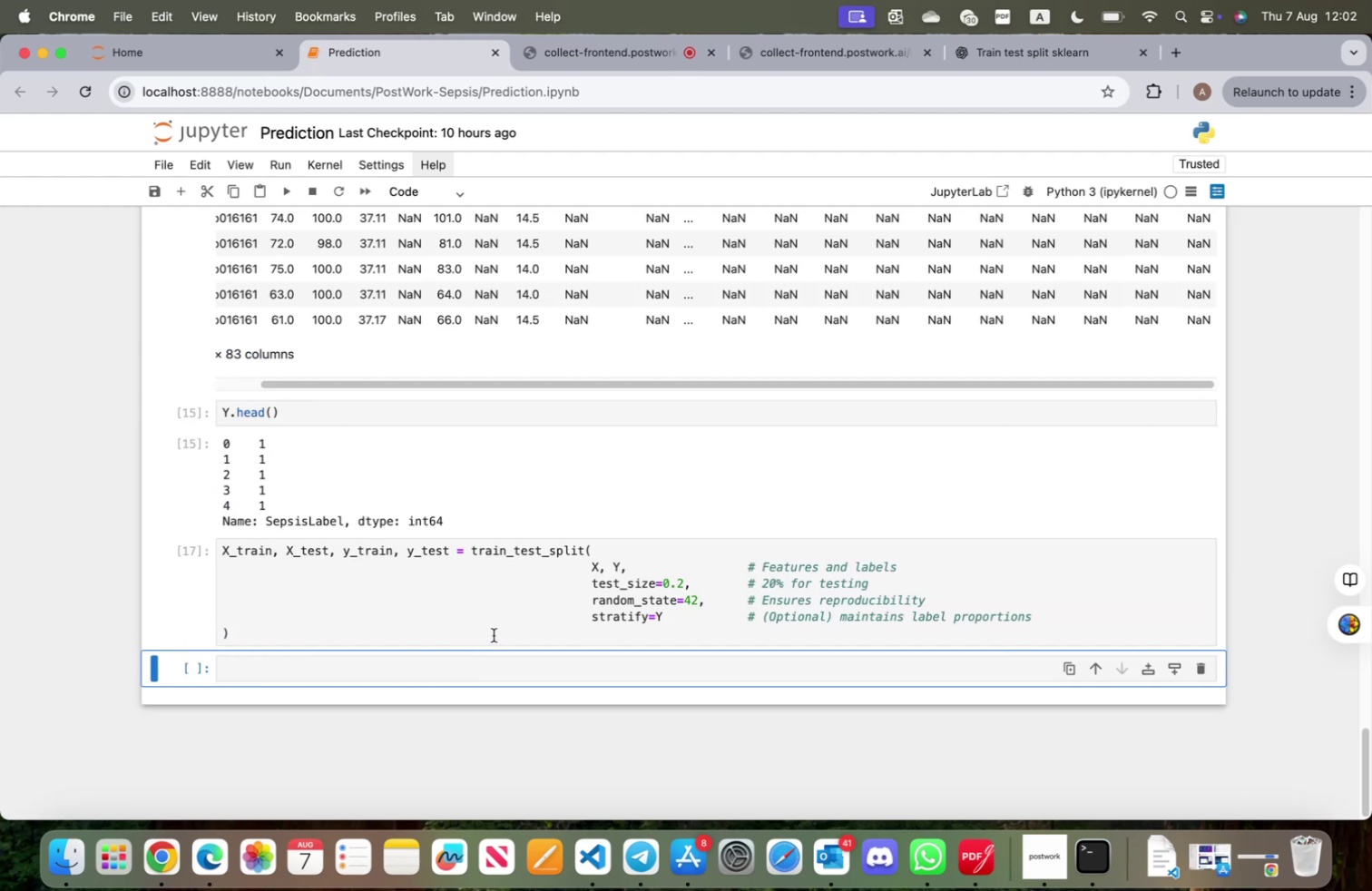 
scroll: coordinate [489, 651], scroll_direction: up, amount: 131.0
 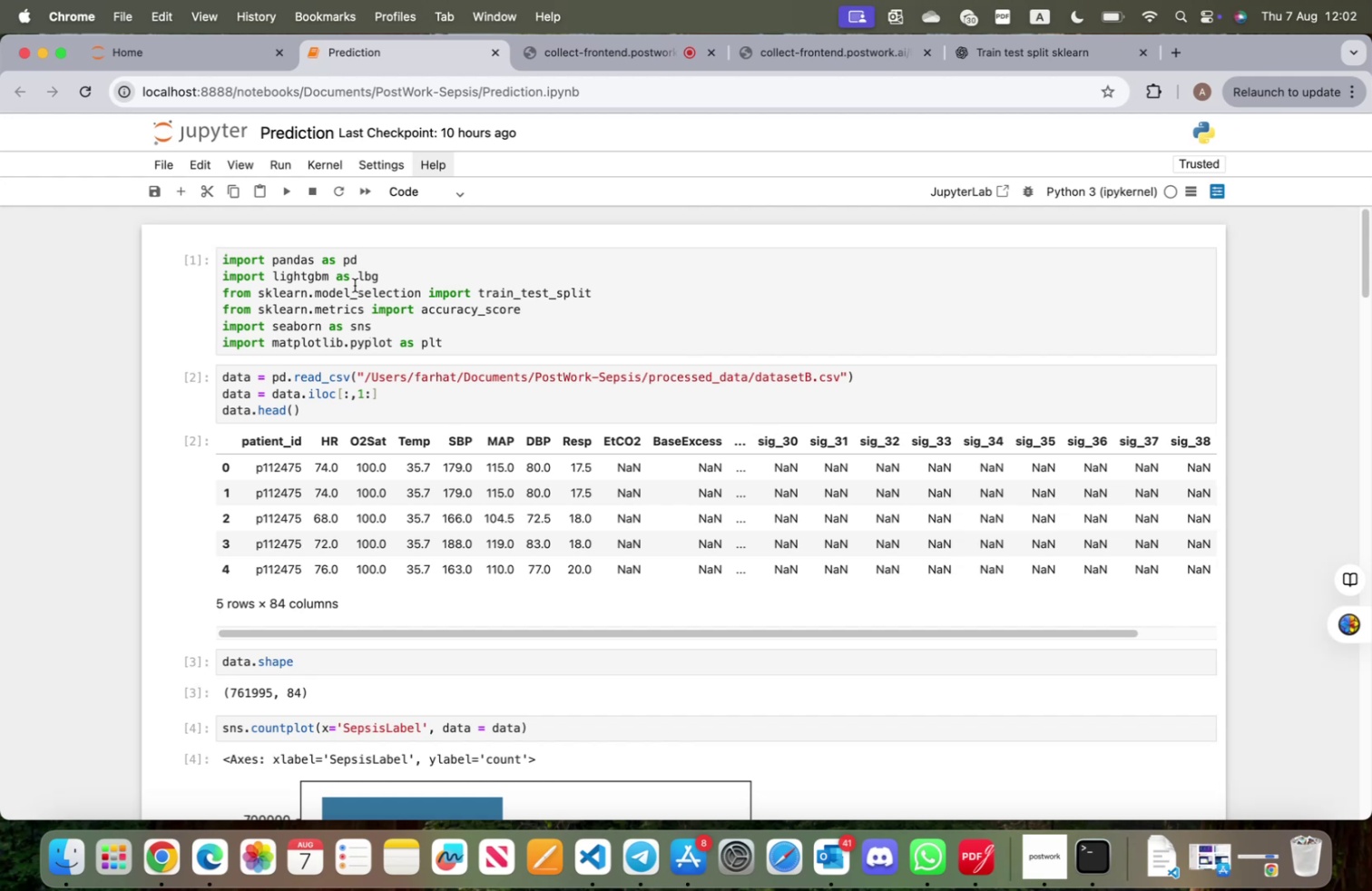 
scroll: coordinate [351, 293], scroll_direction: down, amount: 52.0
 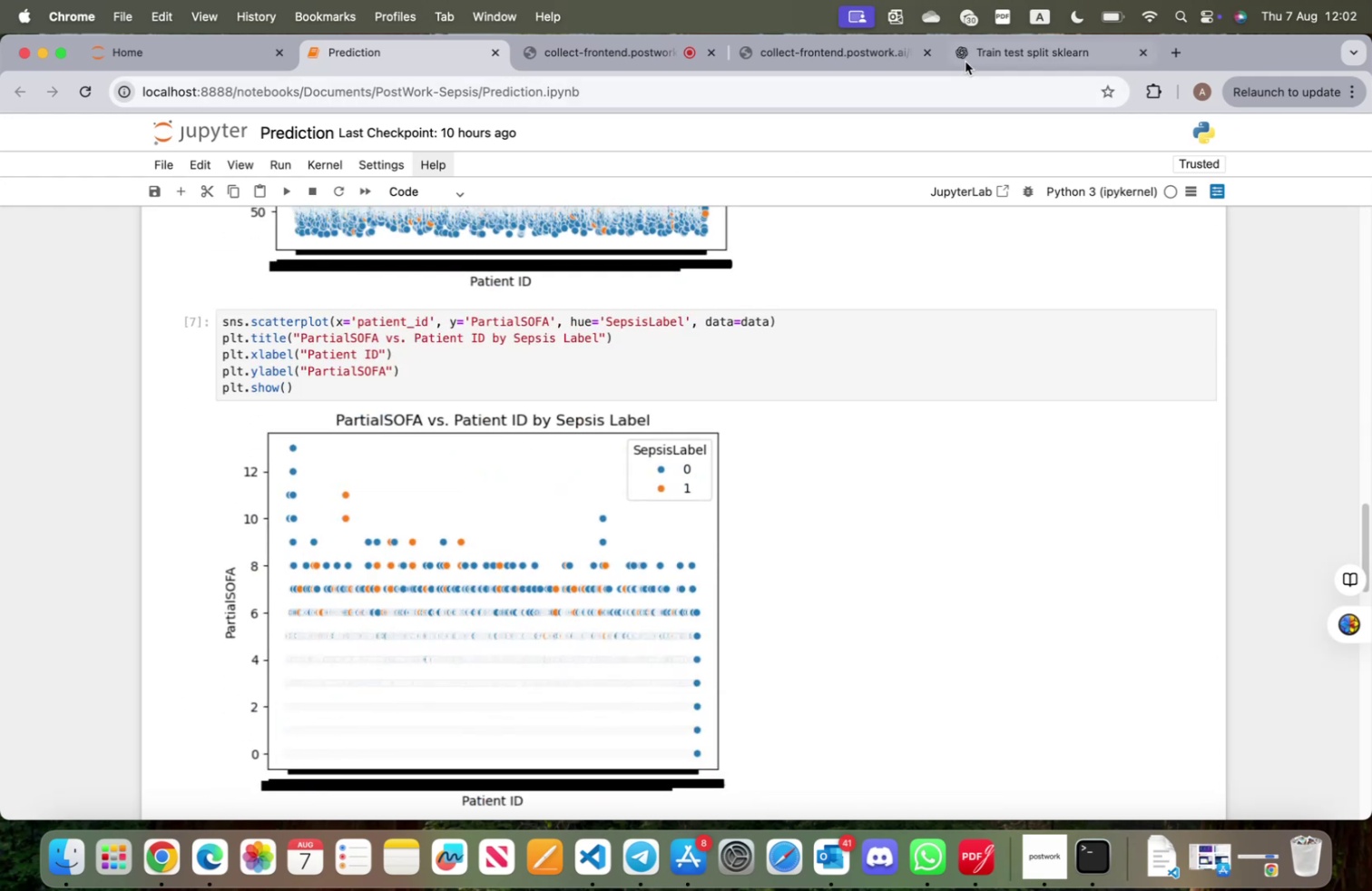 
left_click([973, 60])
 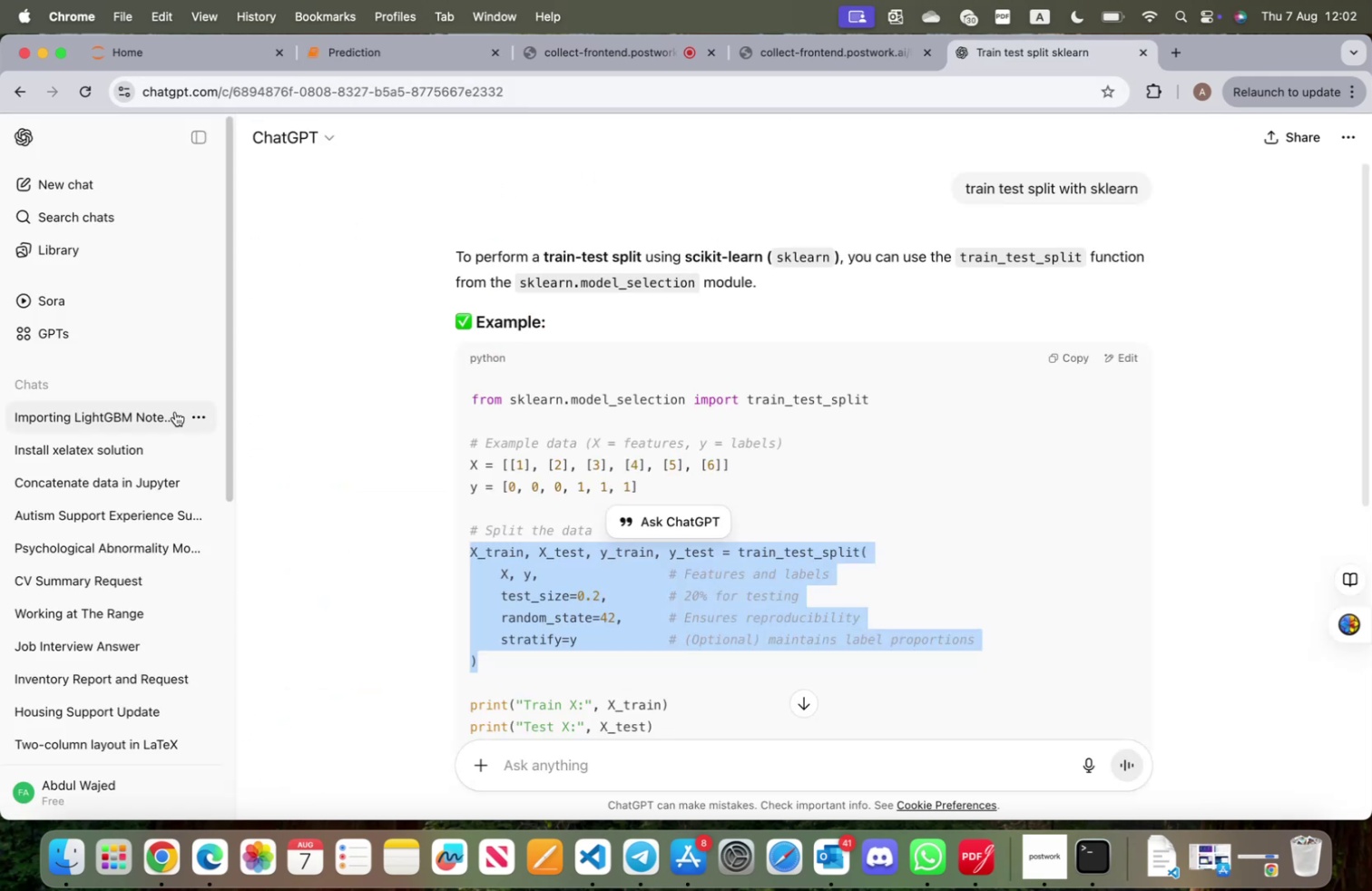 
left_click([163, 412])
 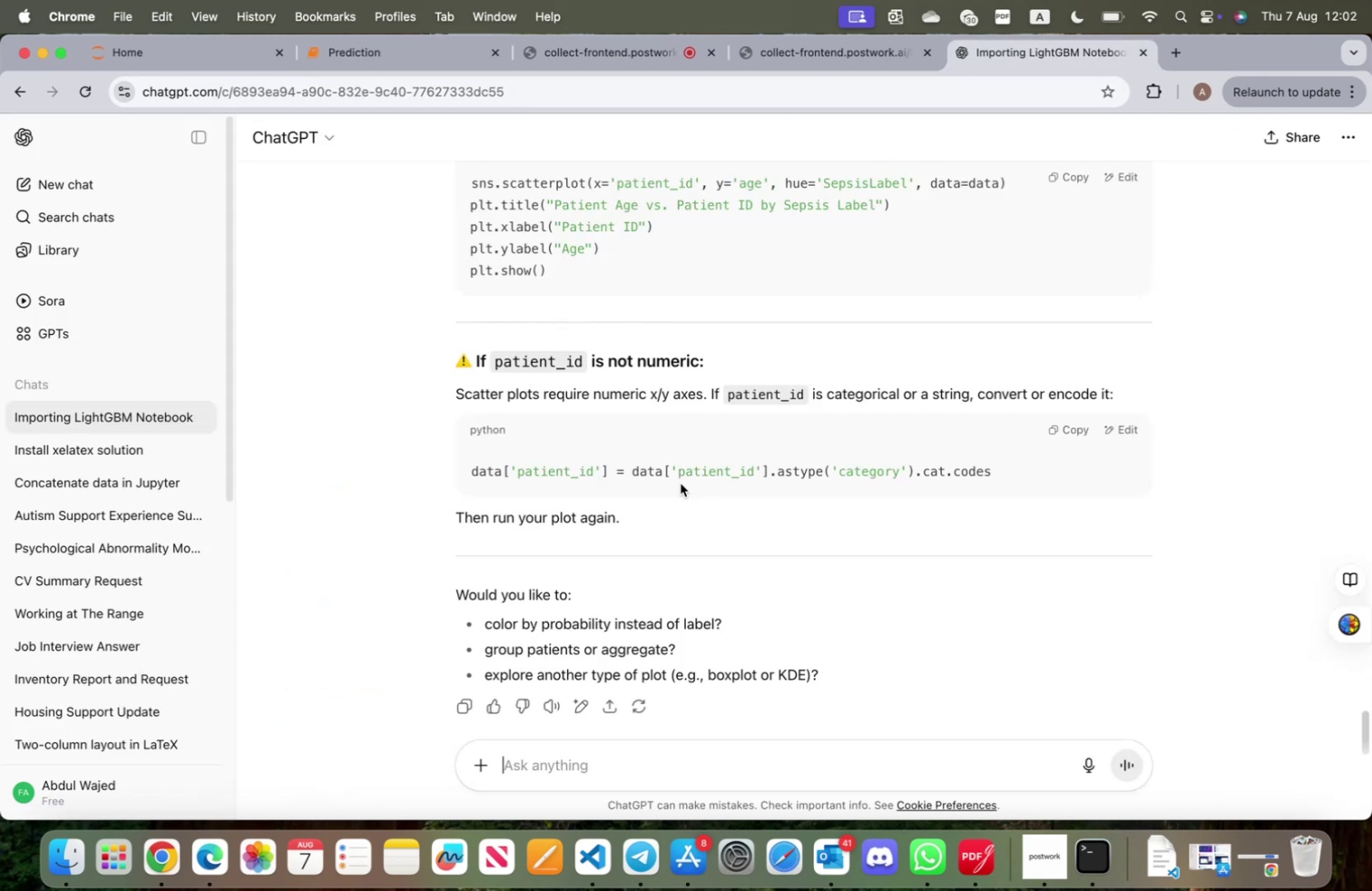 
scroll: coordinate [547, 472], scroll_direction: up, amount: 109.0
 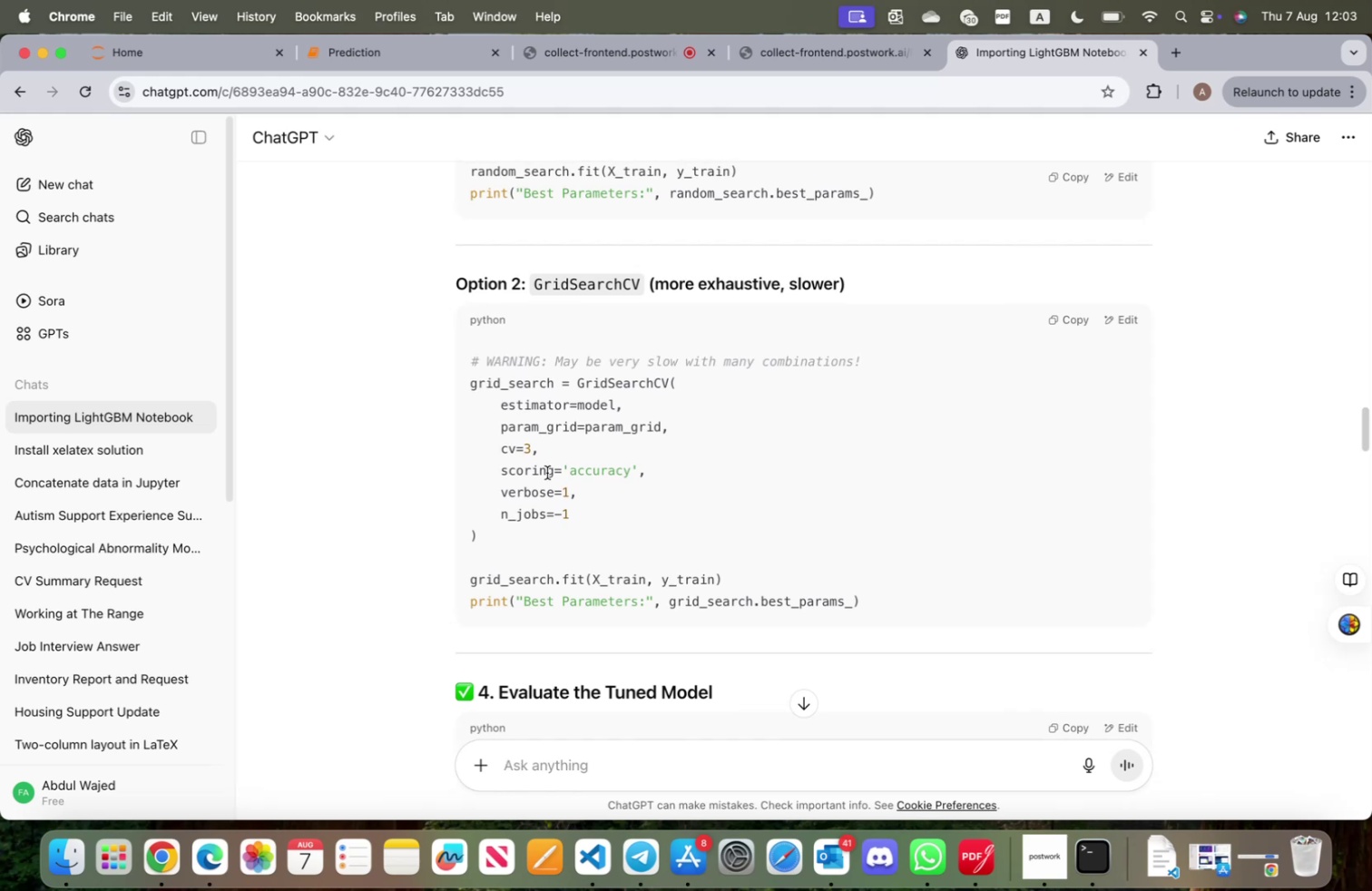 
scroll: coordinate [547, 472], scroll_direction: up, amount: 5.0
 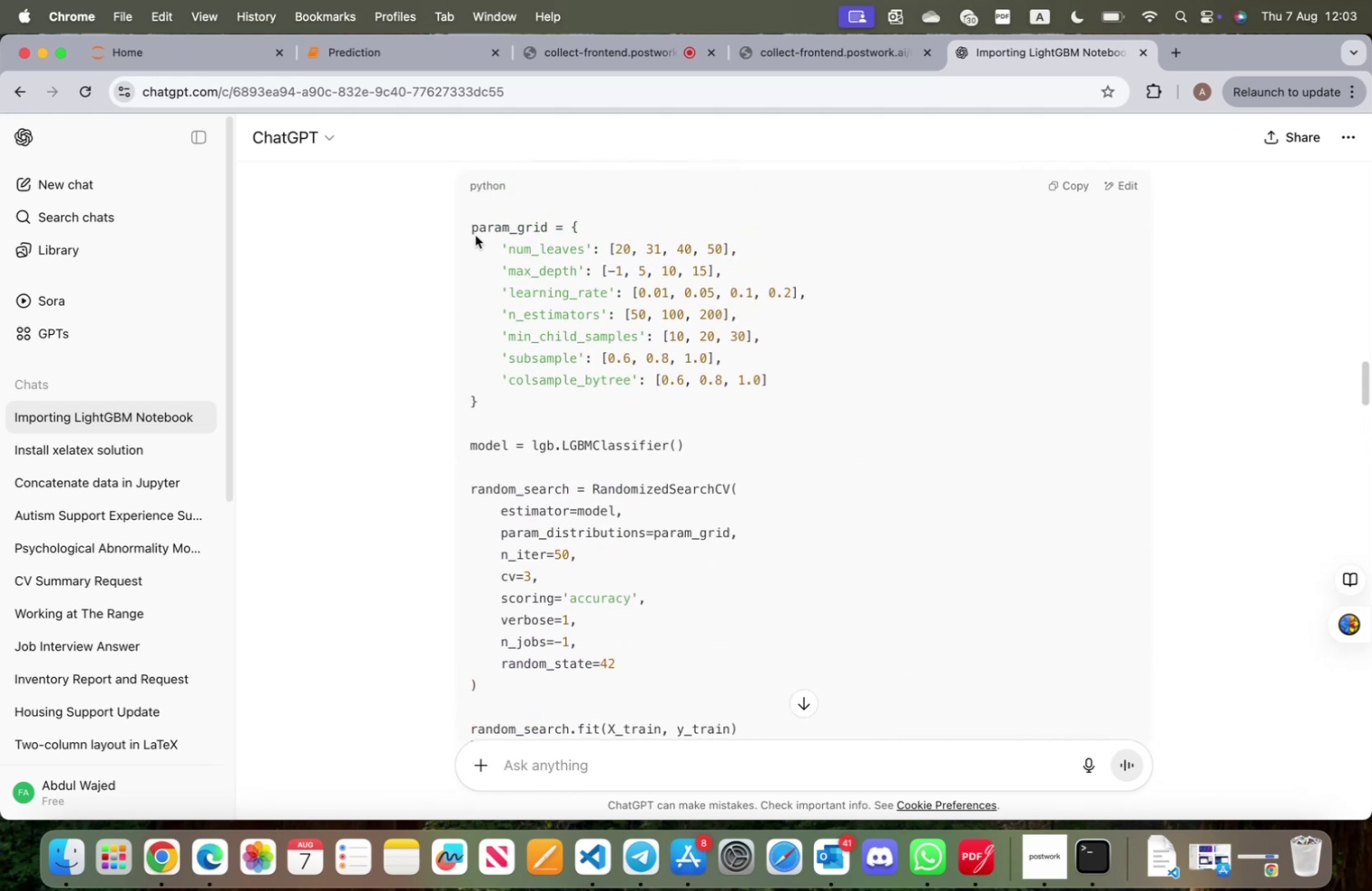 
wait(6.11)
 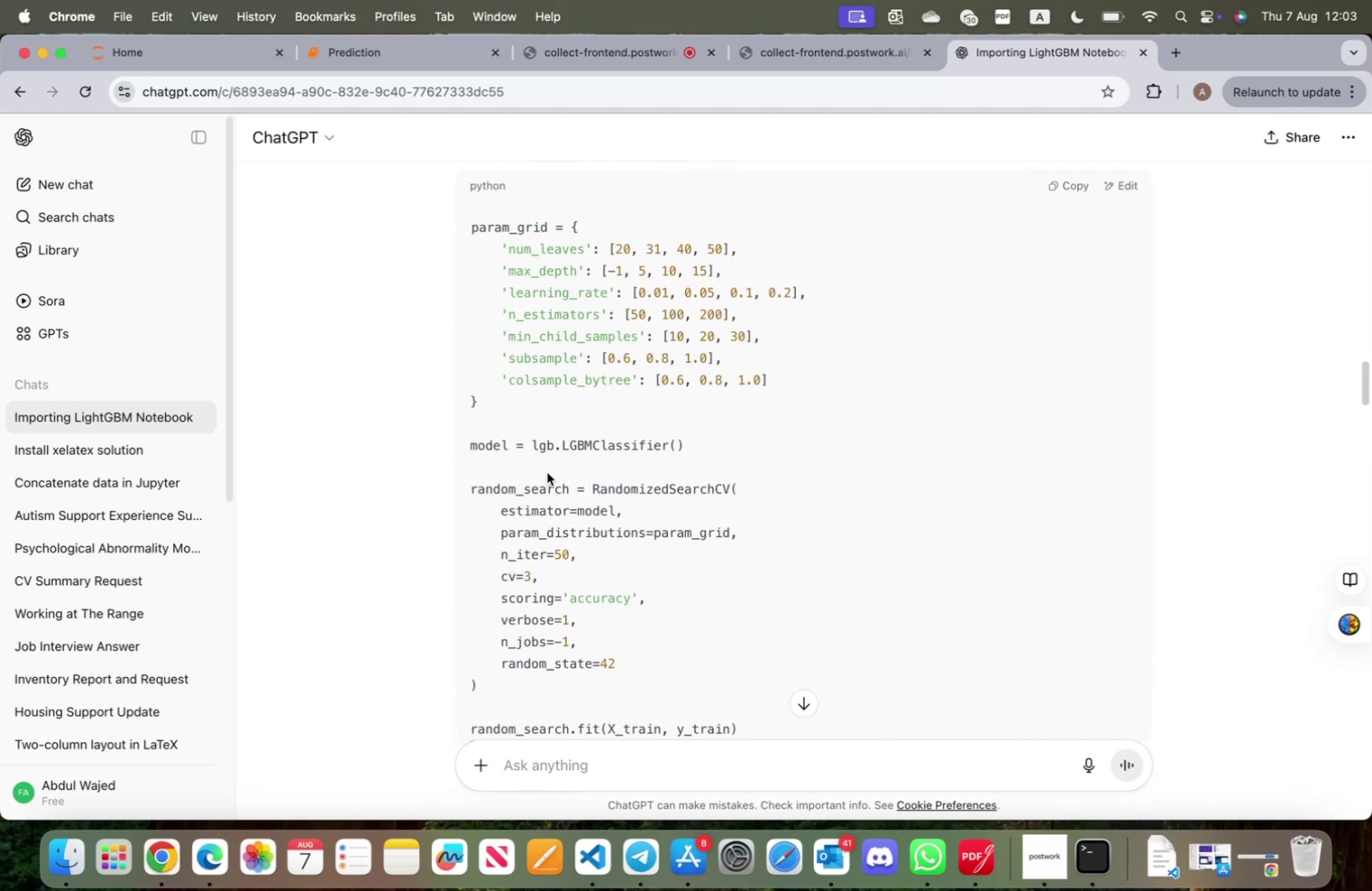 
left_click_drag(start_coordinate=[471, 228], to_coordinate=[914, 476])
 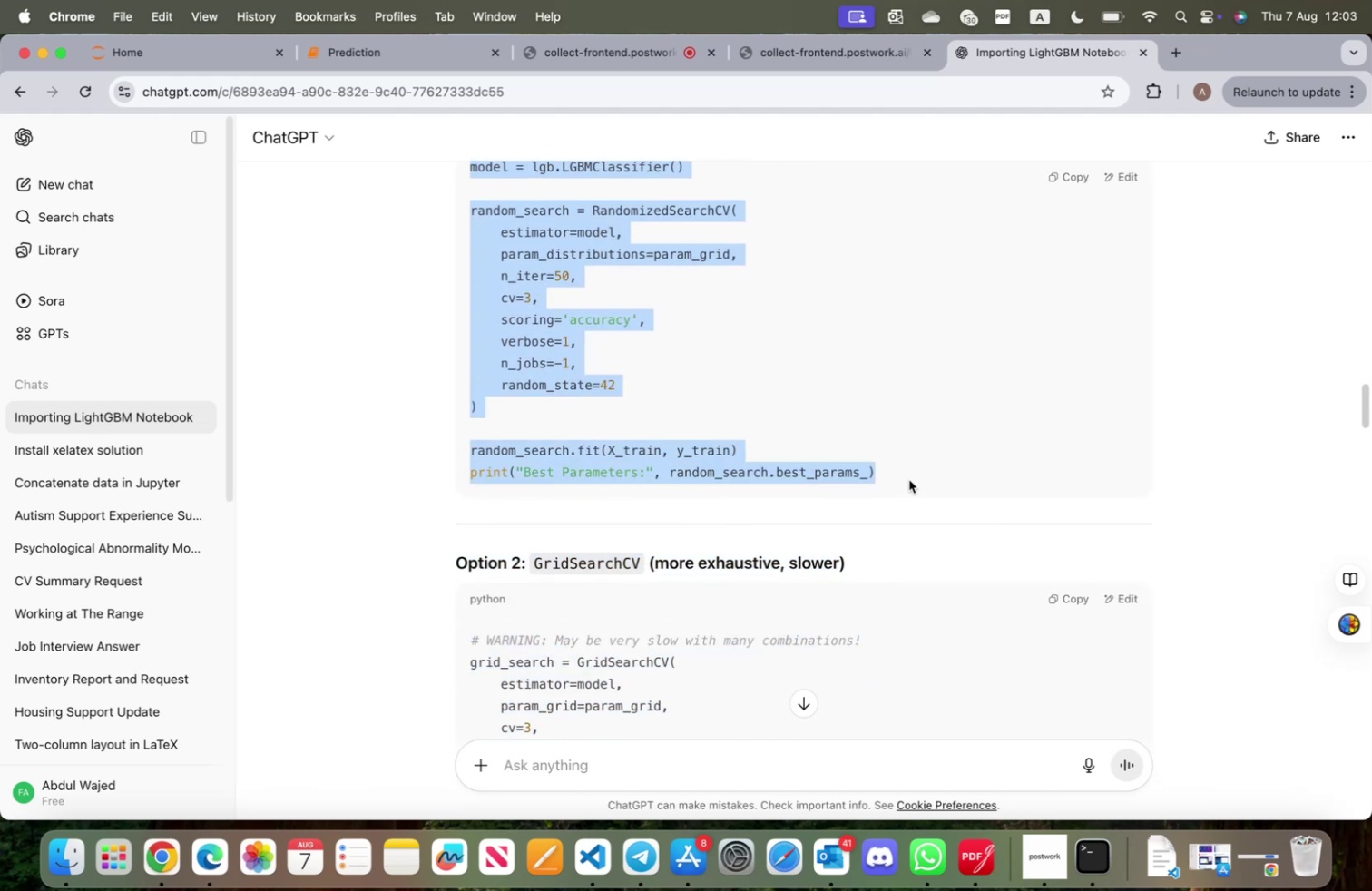 
key(Meta+C)
 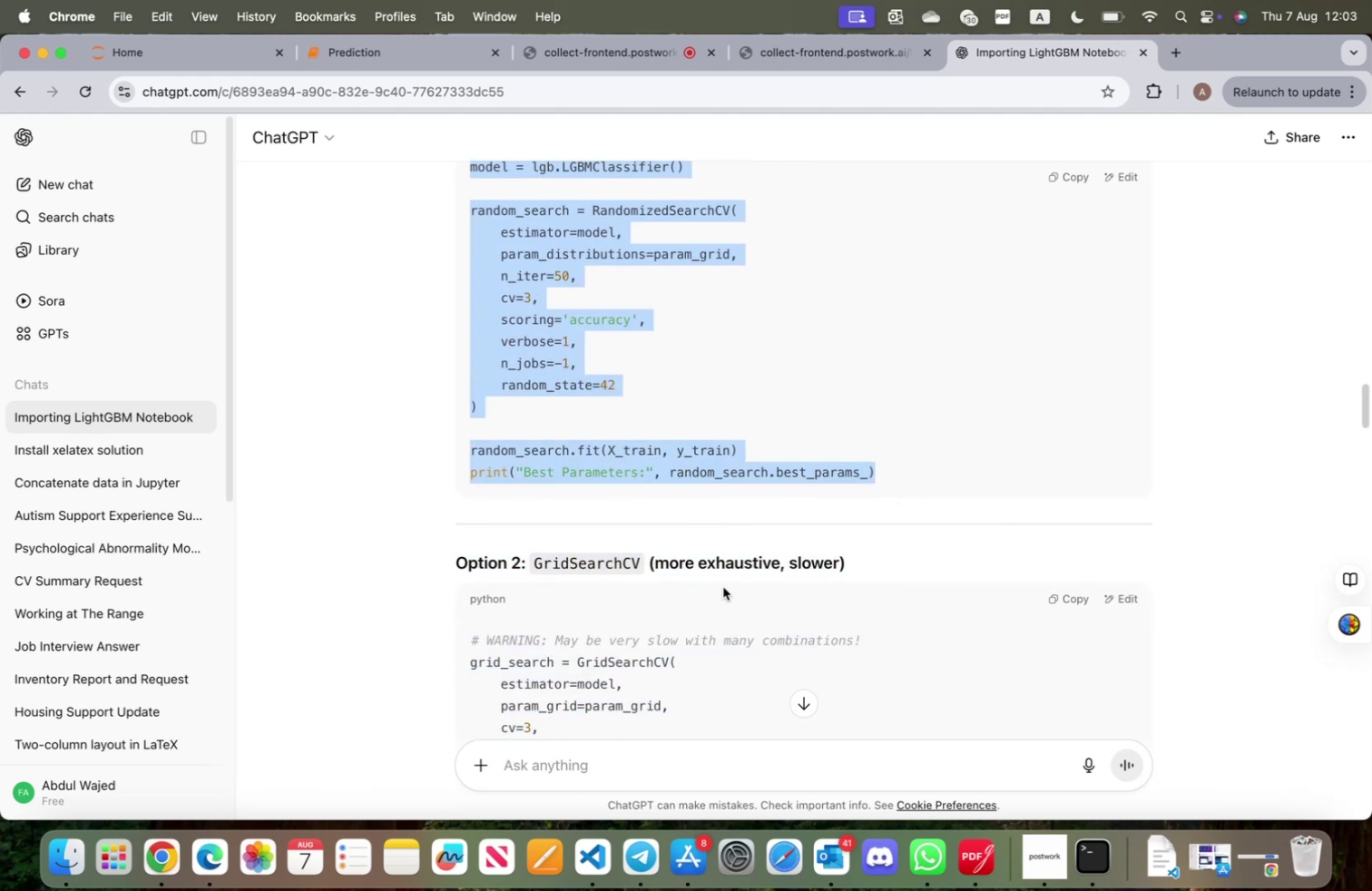 
scroll: coordinate [724, 588], scroll_direction: down, amount: 7.0
 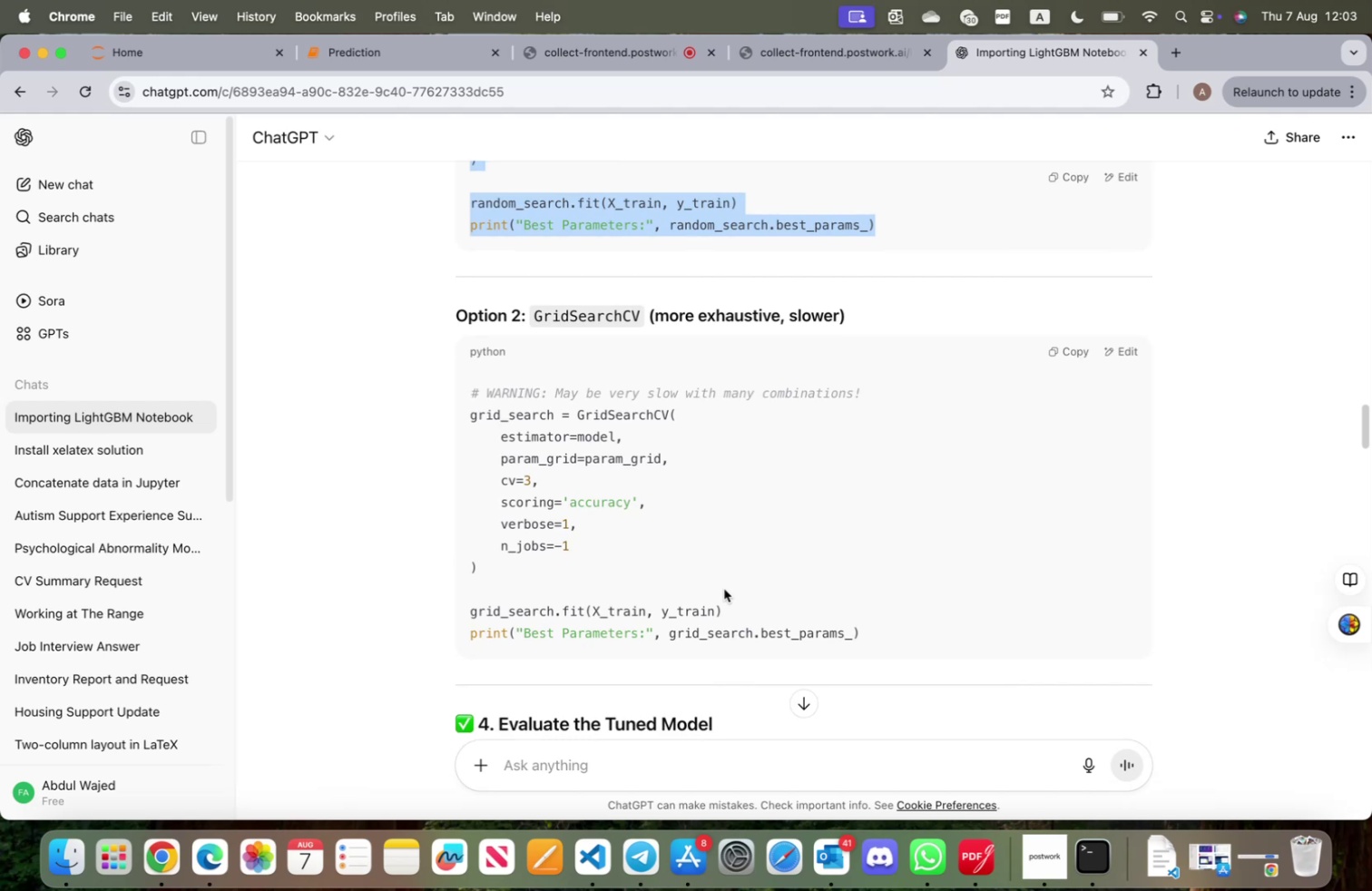 
scroll: coordinate [724, 587], scroll_direction: up, amount: 22.0
 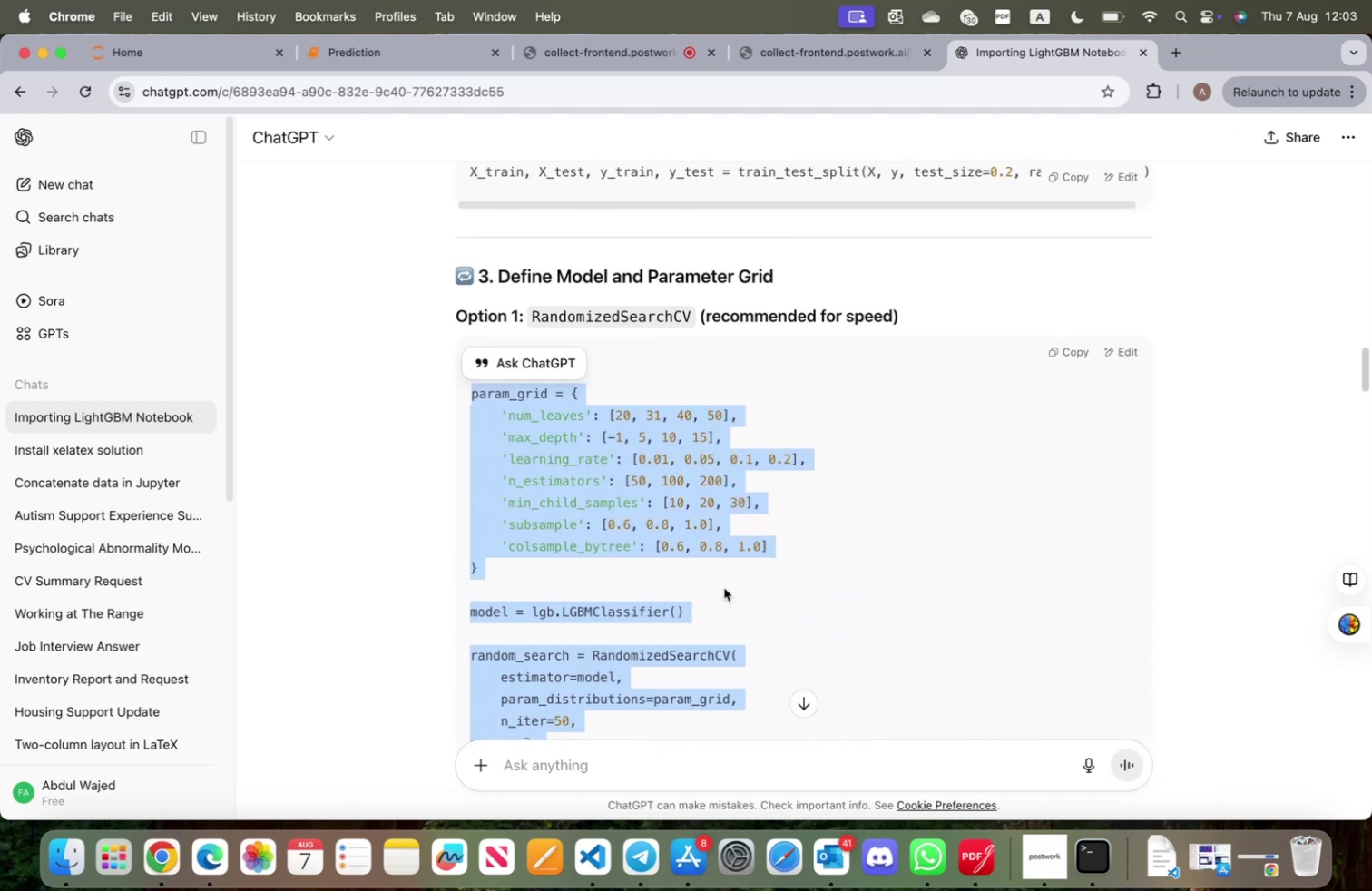 
left_click([716, 366])
 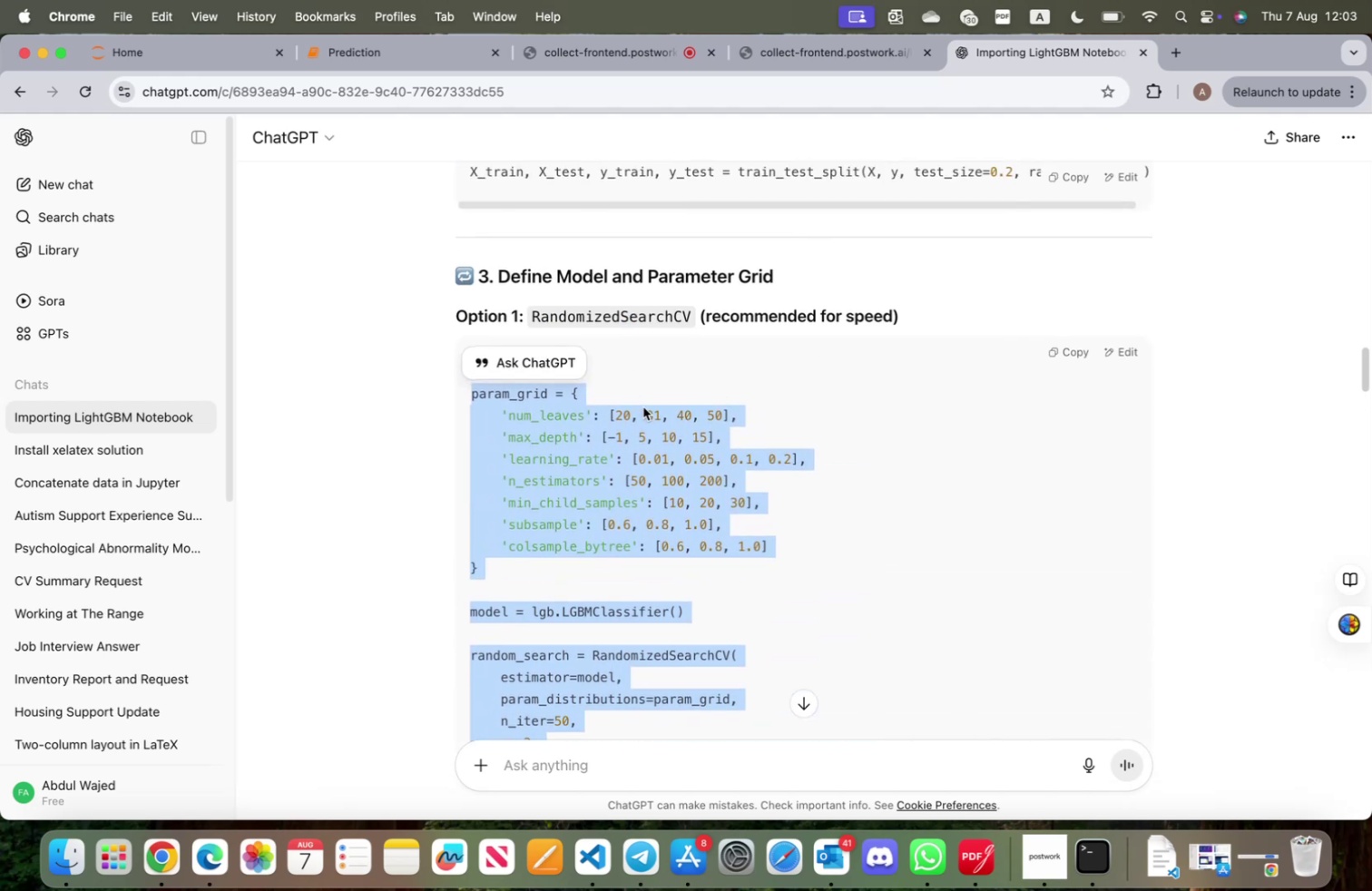 
left_click([646, 416])
 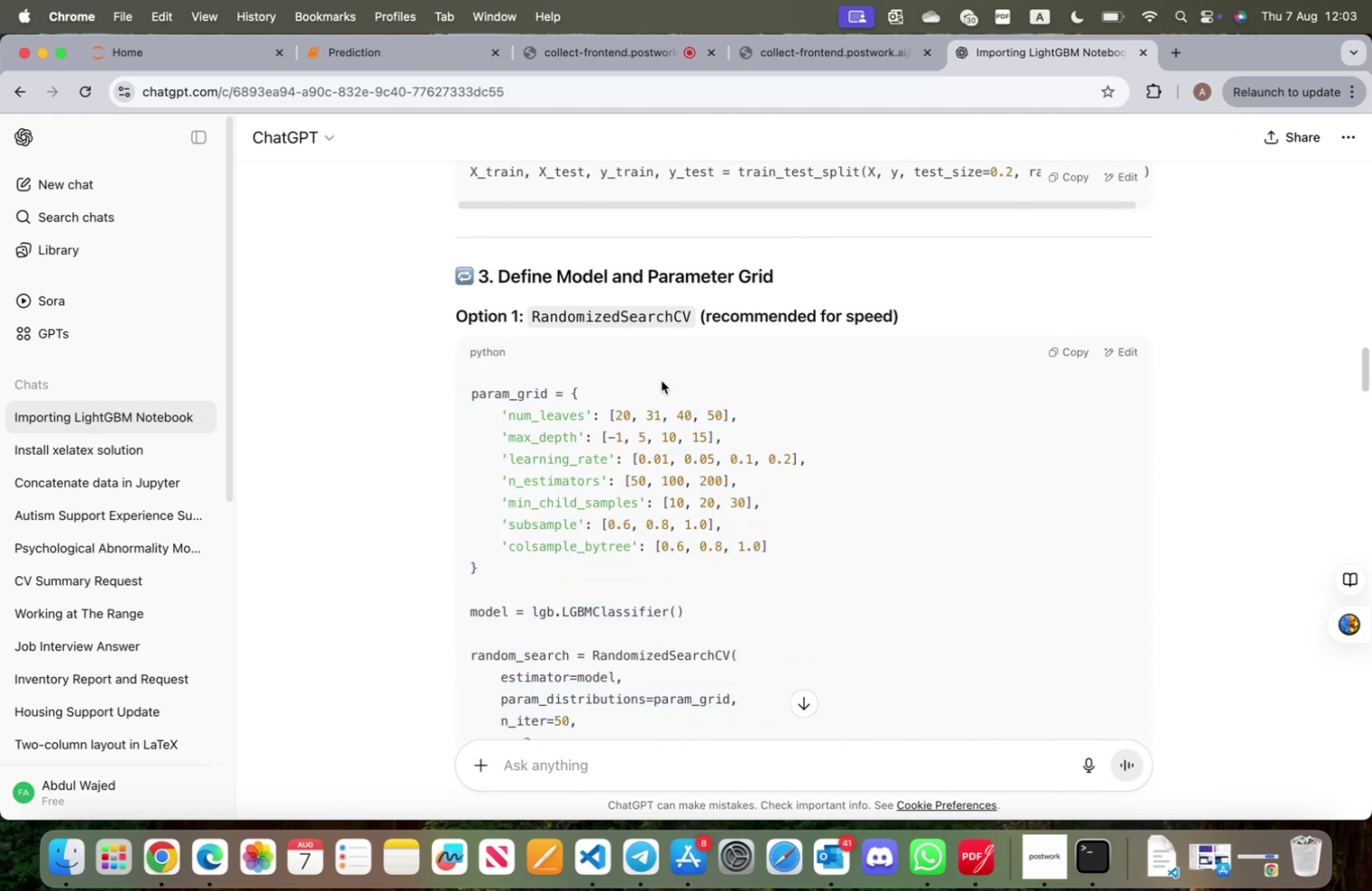 
scroll: coordinate [649, 401], scroll_direction: down, amount: 27.0
 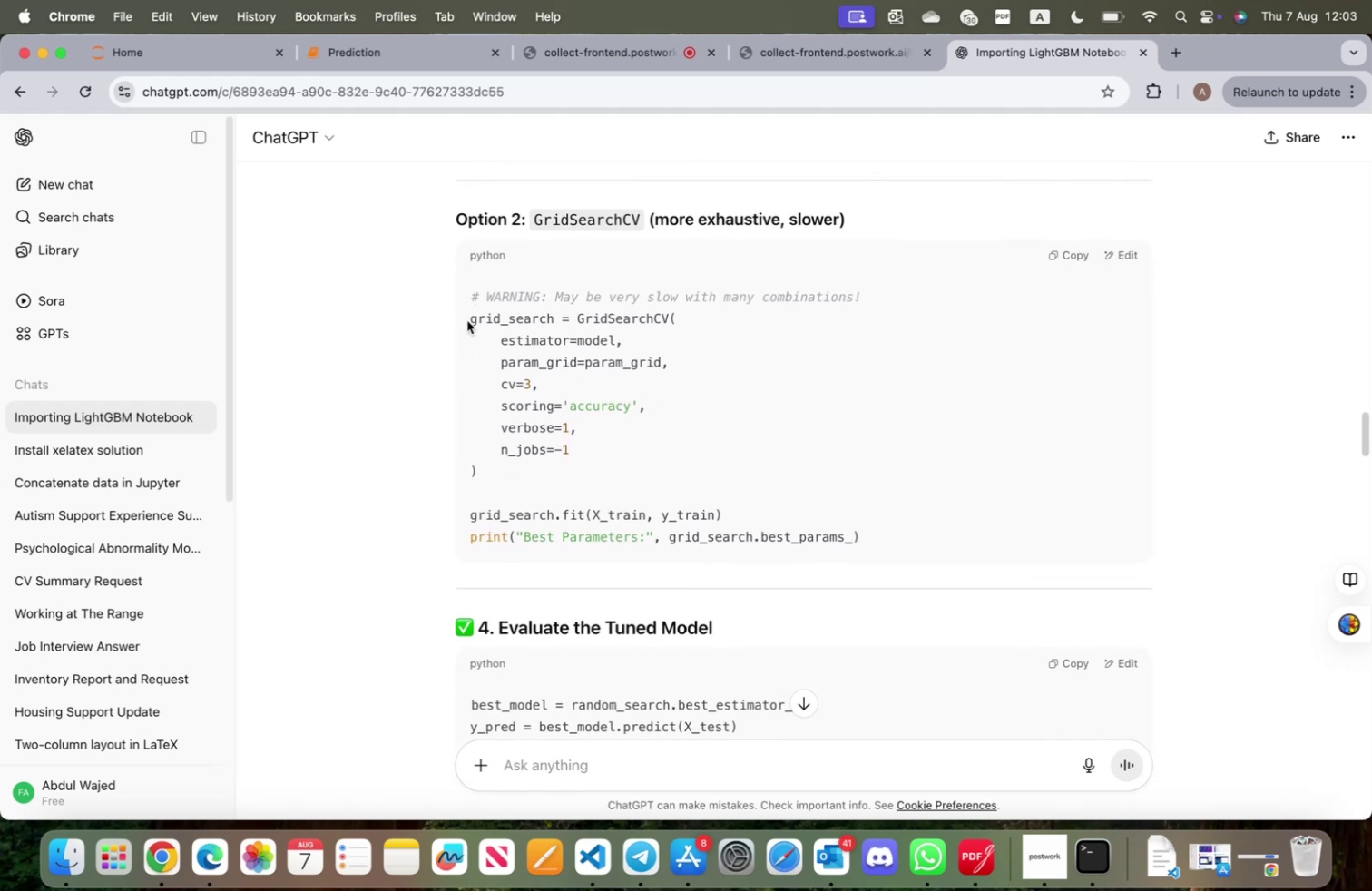 
left_click_drag(start_coordinate=[470, 318], to_coordinate=[880, 536])
 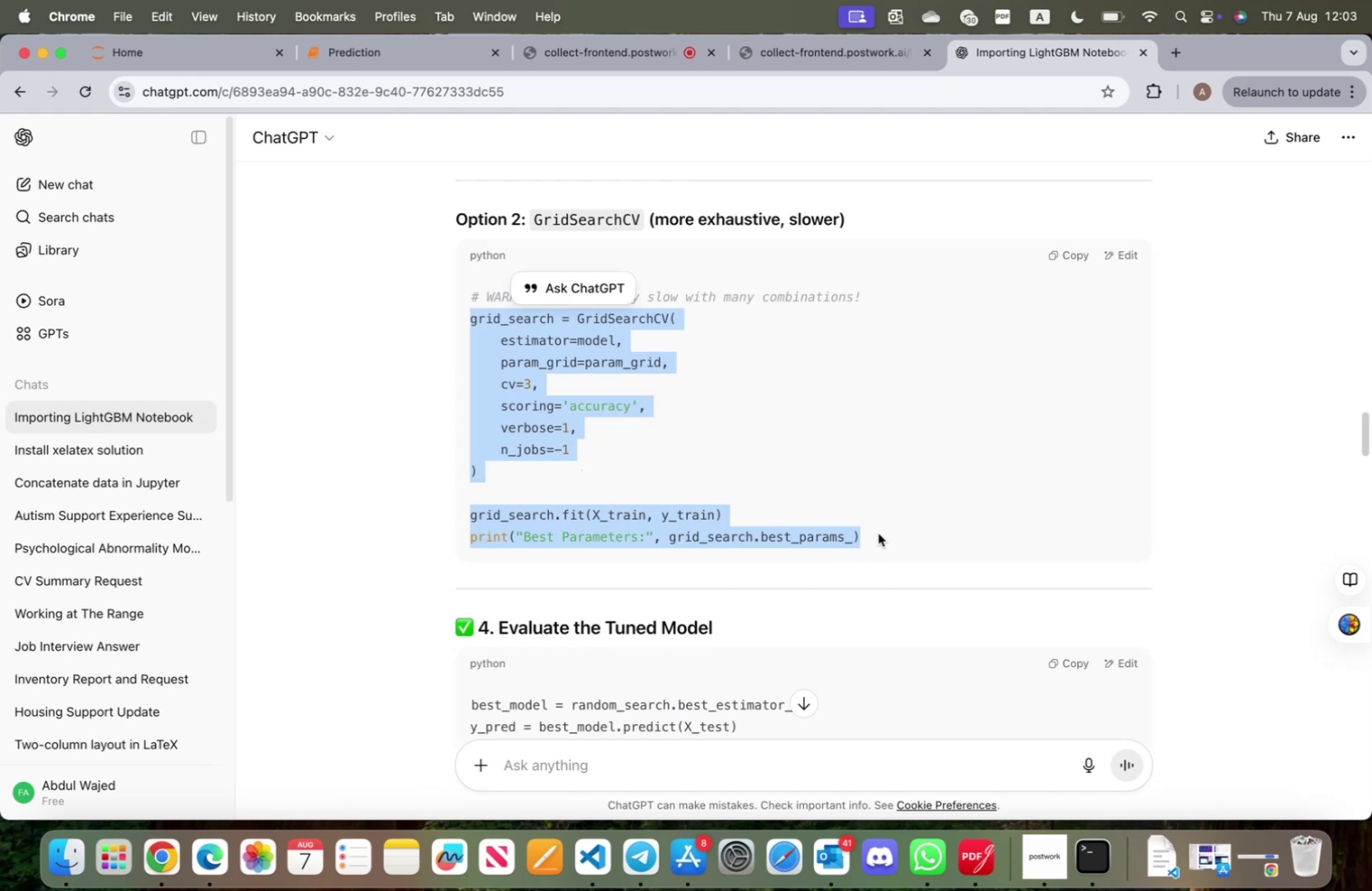 
key(Meta+C)
 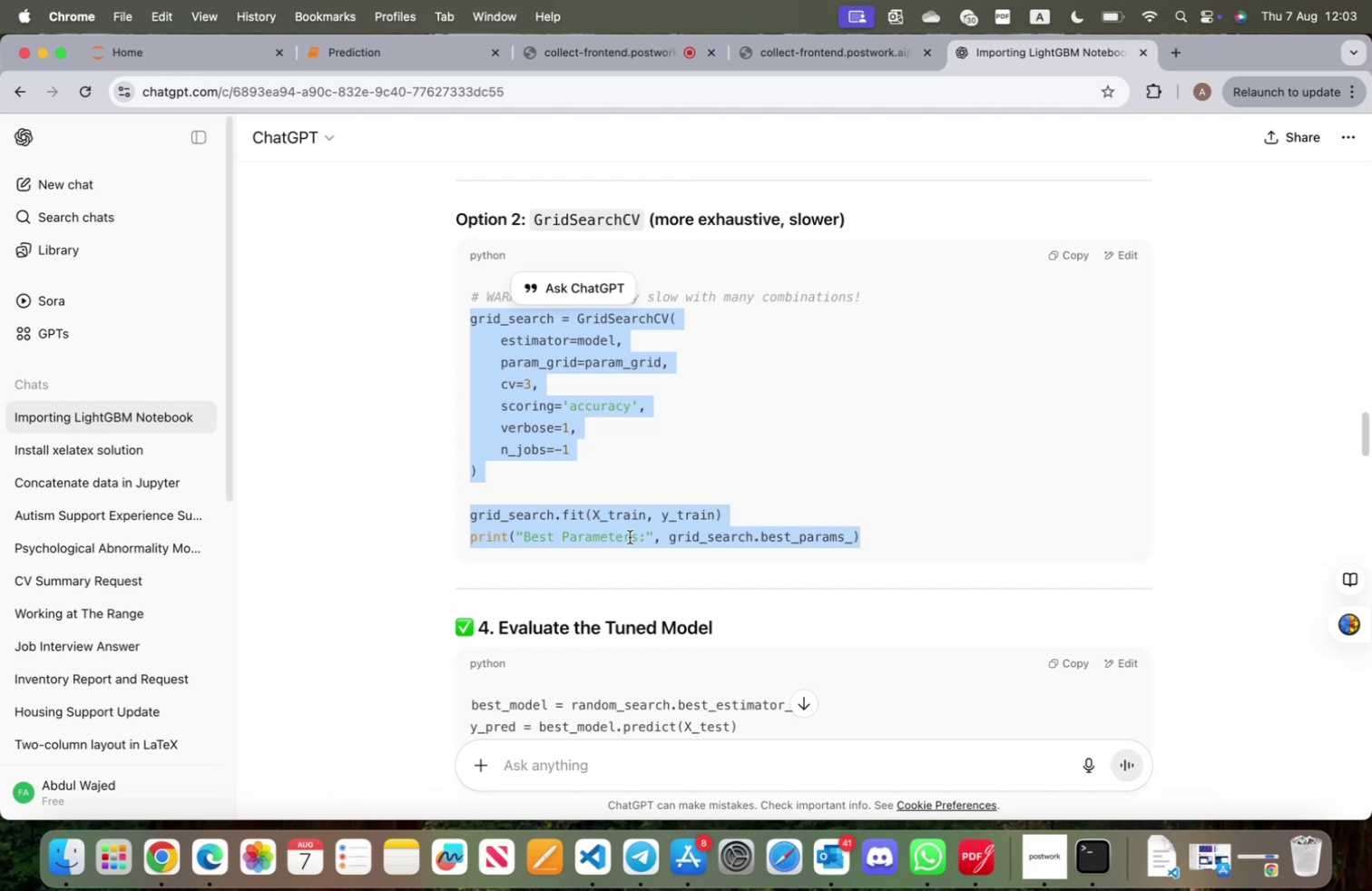 
scroll: coordinate [617, 578], scroll_direction: down, amount: 8.0
 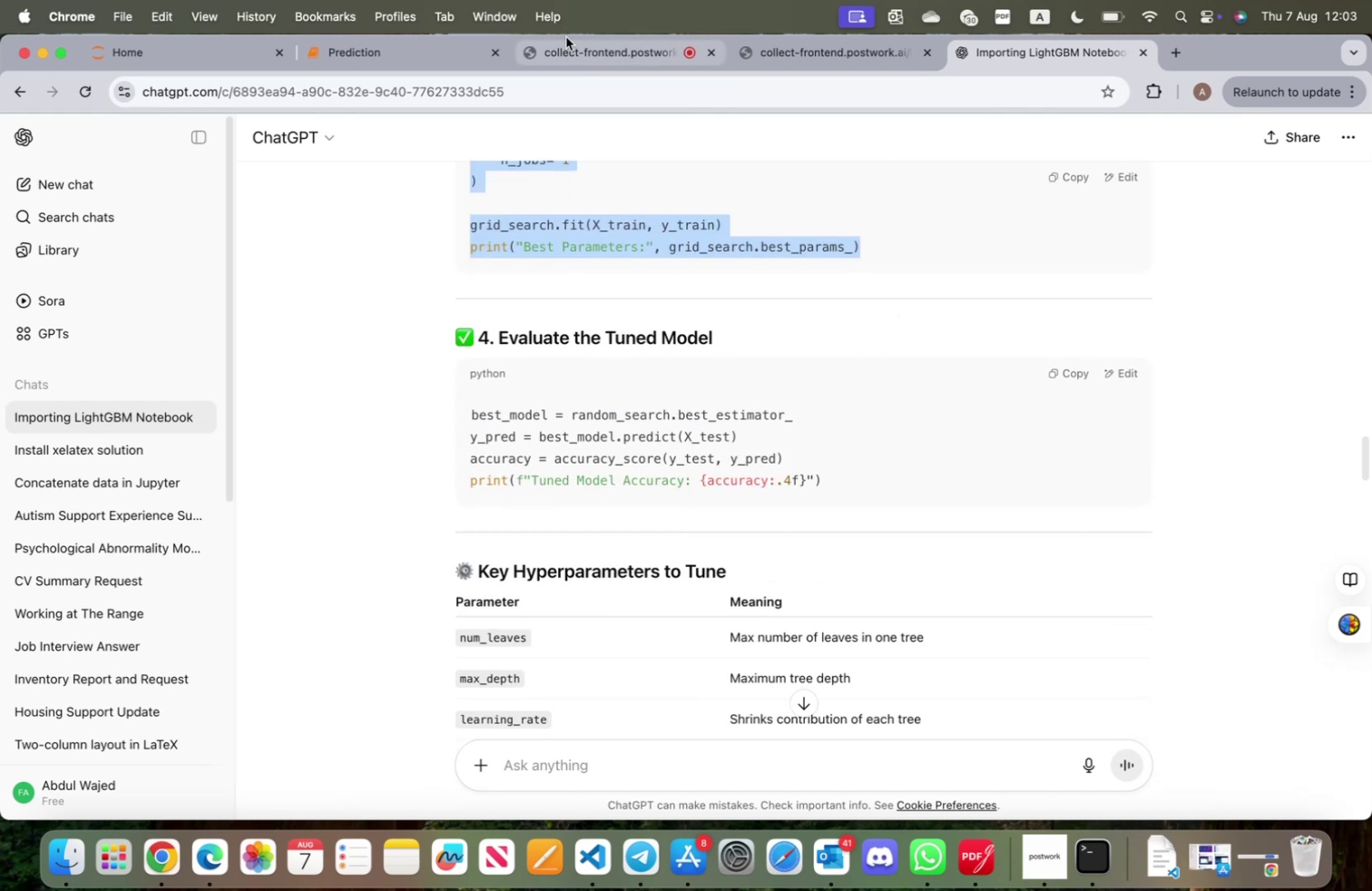 
left_click([366, 52])
 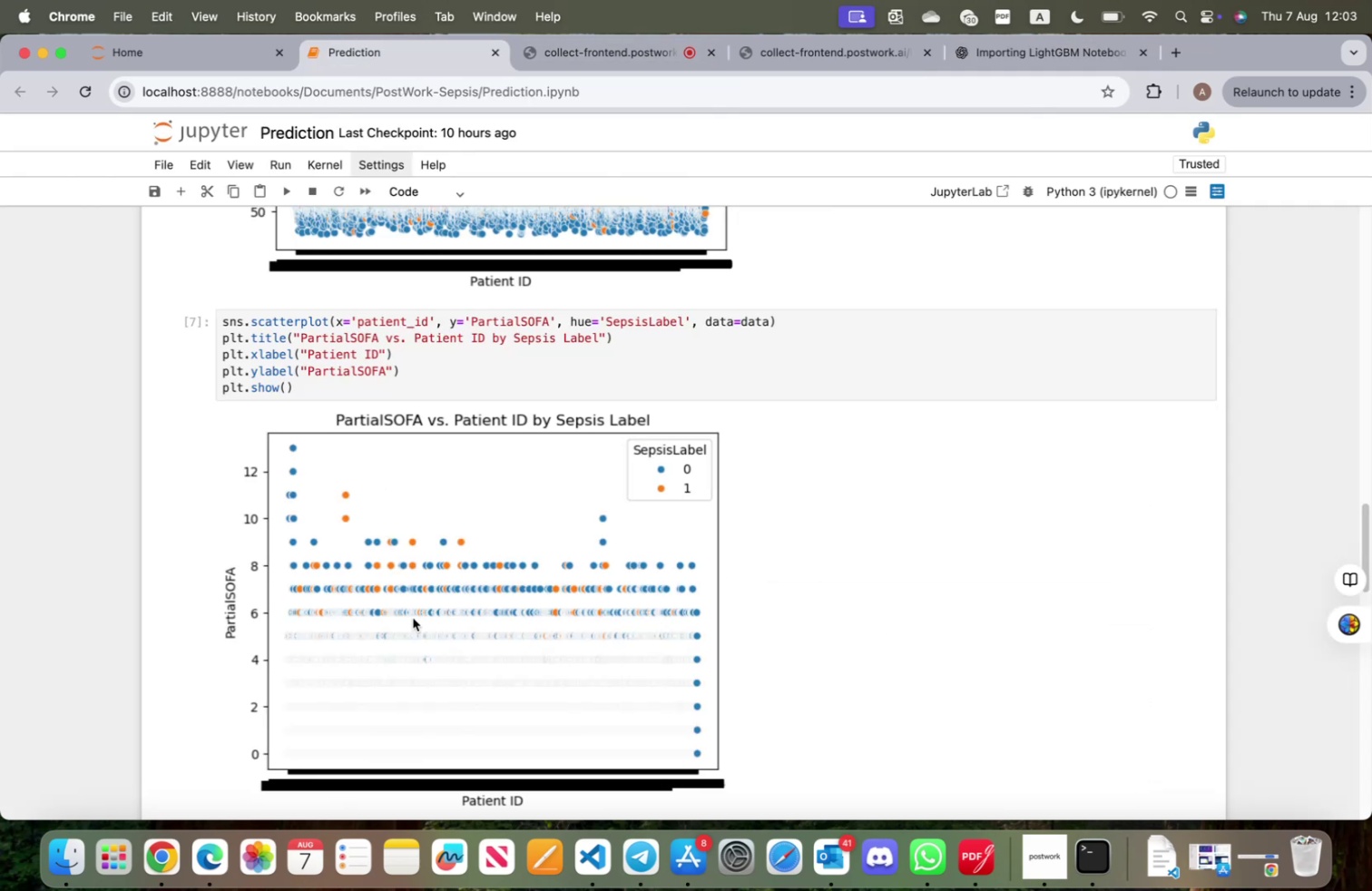 
scroll: coordinate [431, 588], scroll_direction: down, amount: 53.0
 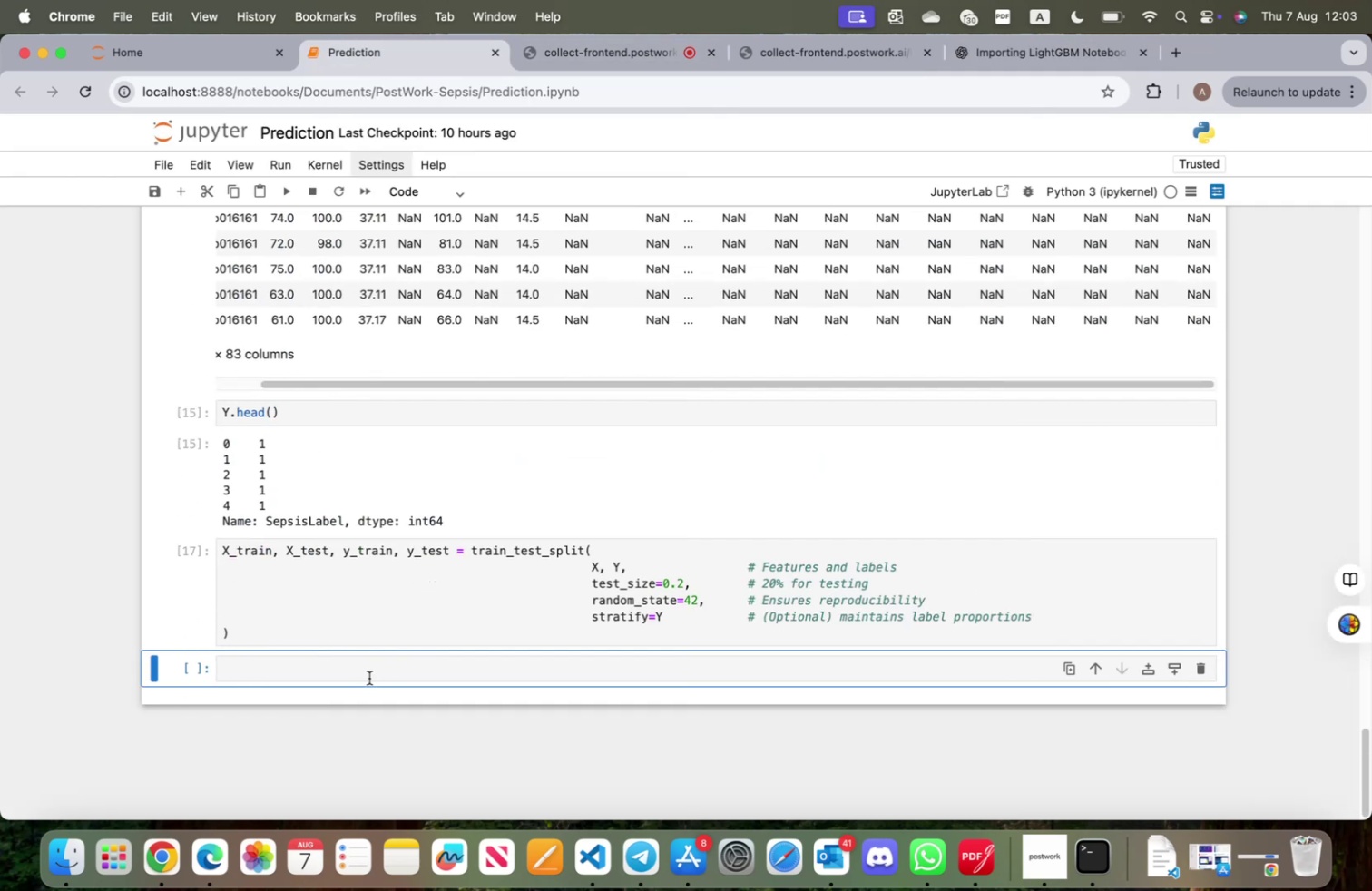 
left_click([364, 672])
 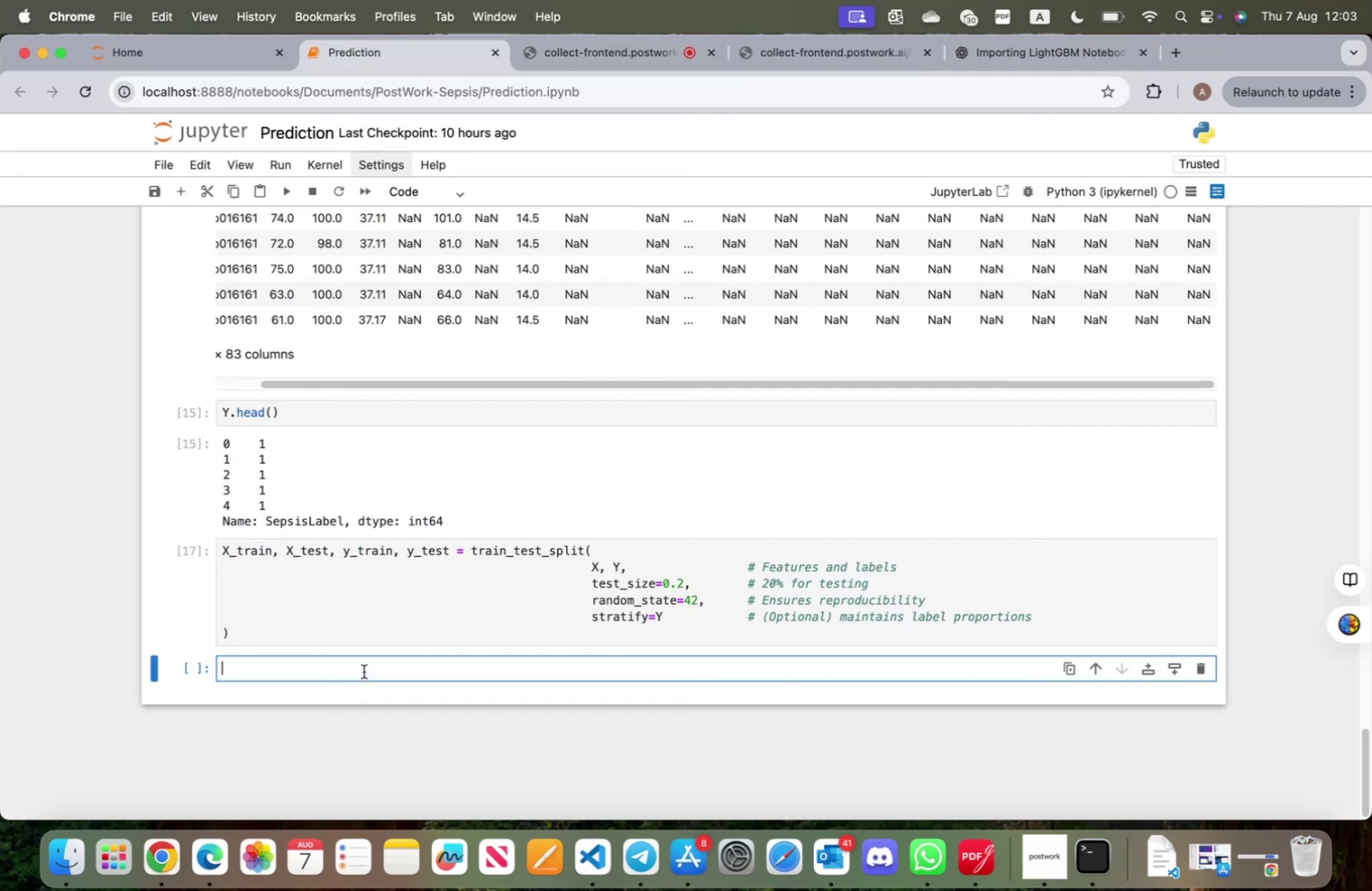 
key(Meta+V)
 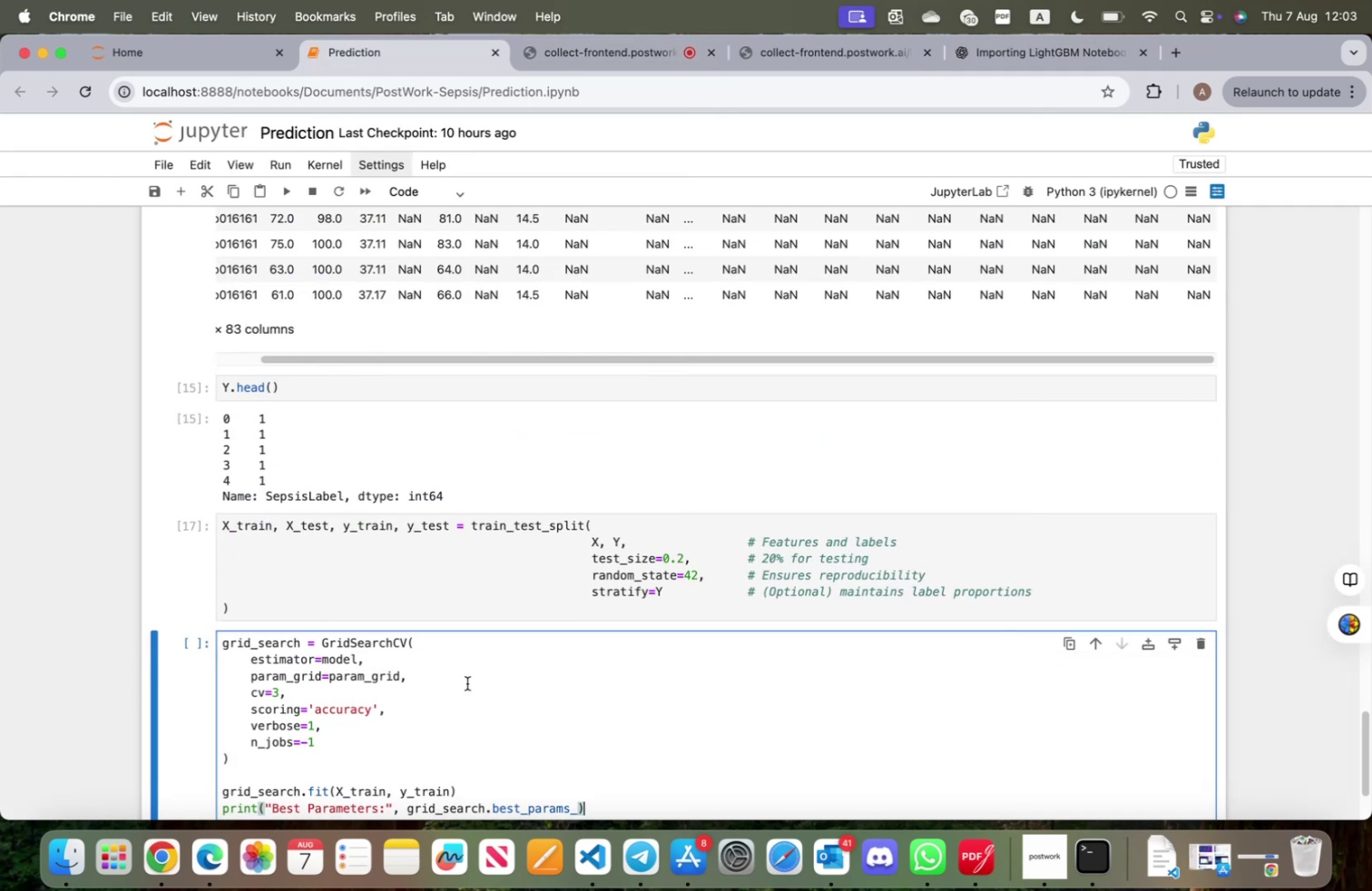 
scroll: coordinate [491, 679], scroll_direction: down, amount: 5.0
 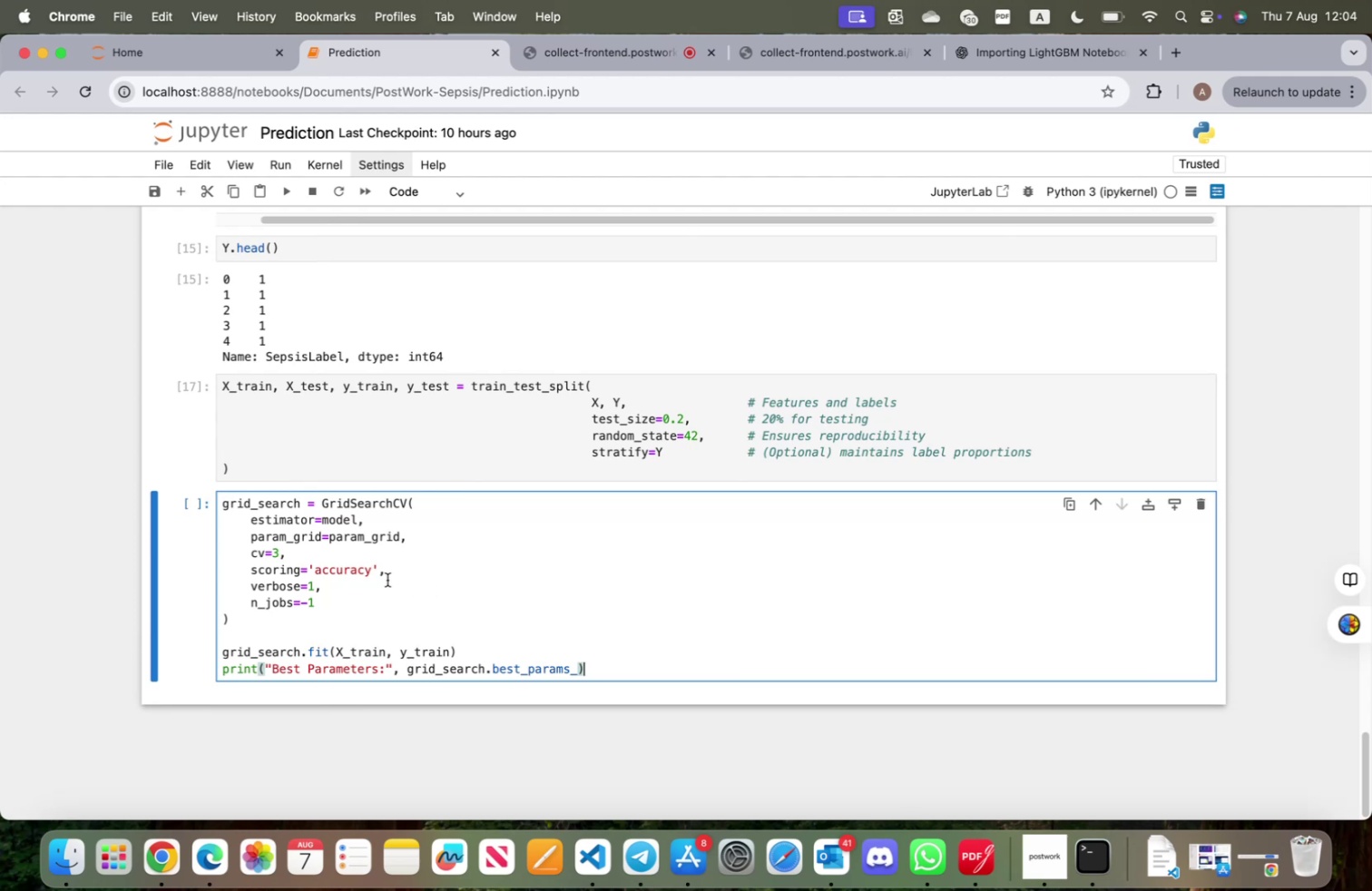 
wait(7.11)
 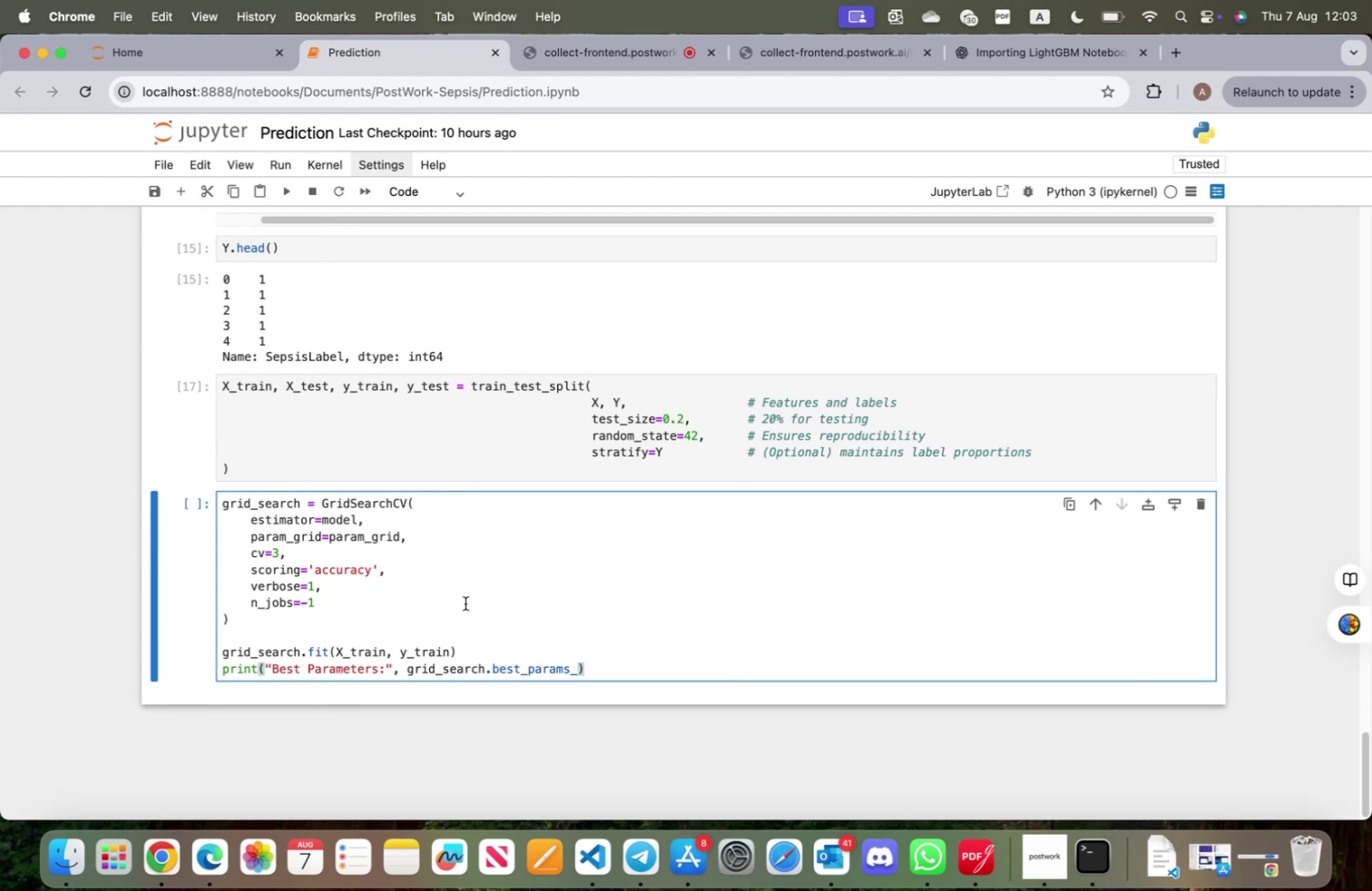 
left_click([198, 584])
 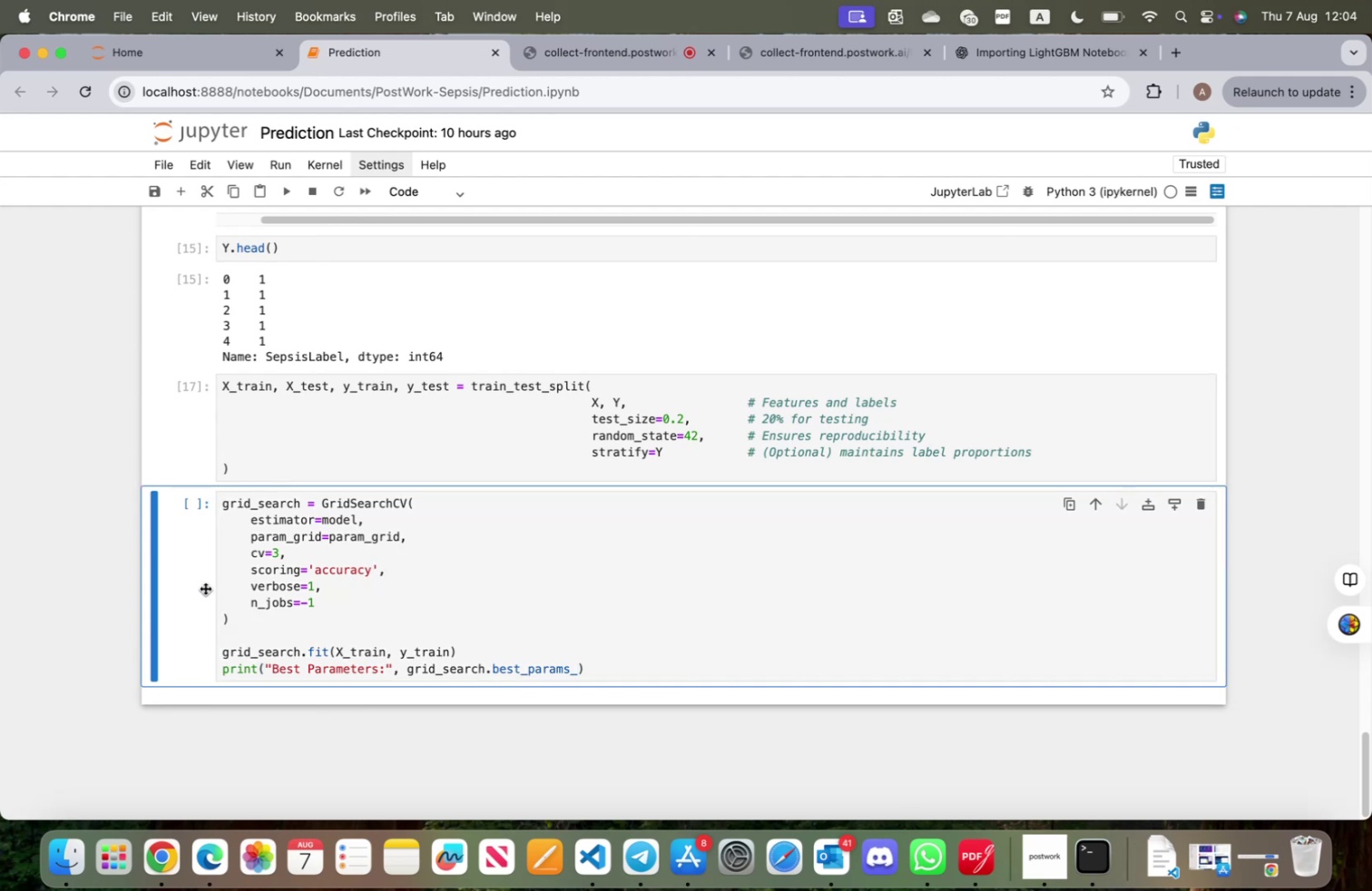 
key(A)
 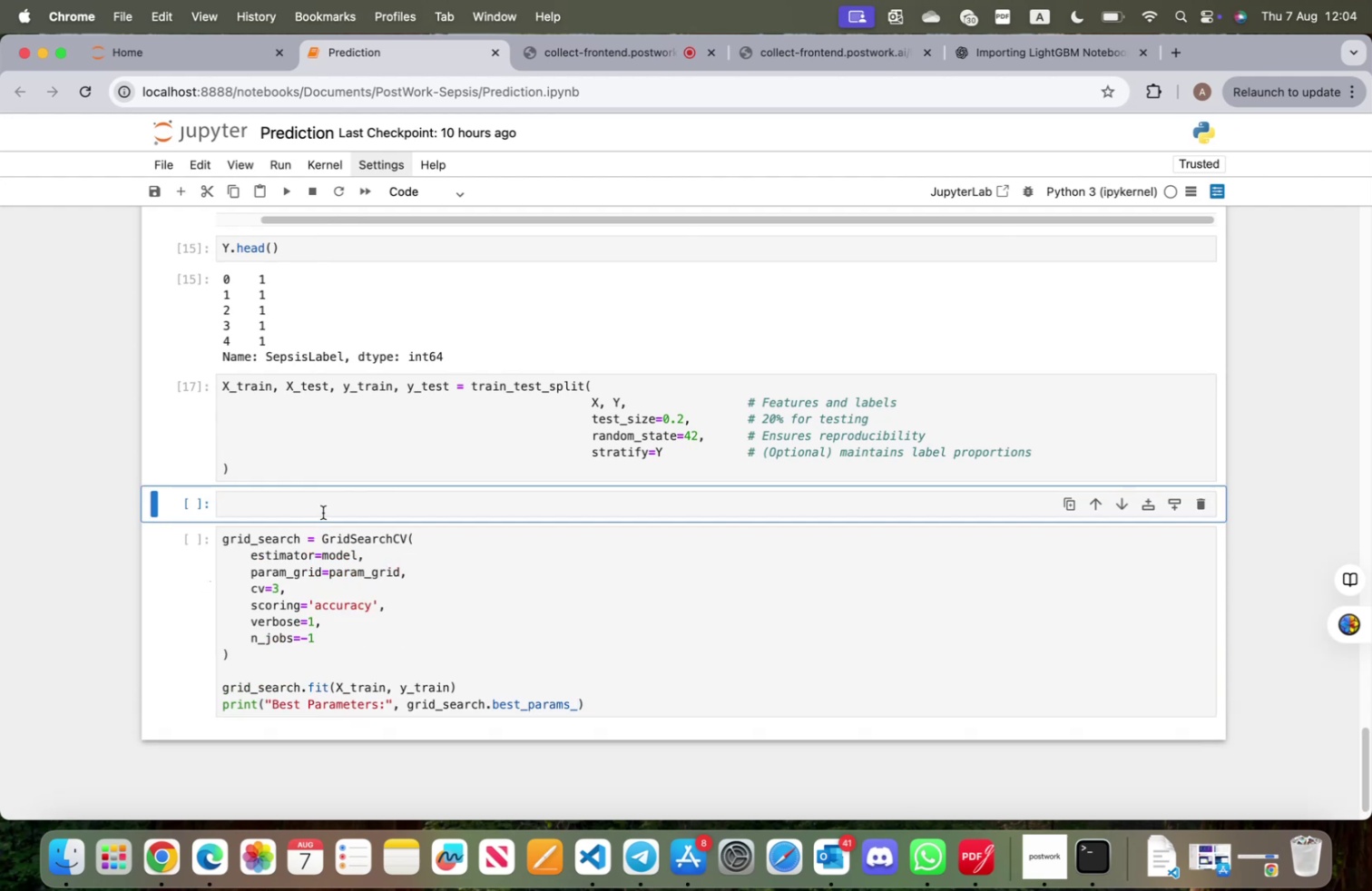 
left_click([324, 509])
 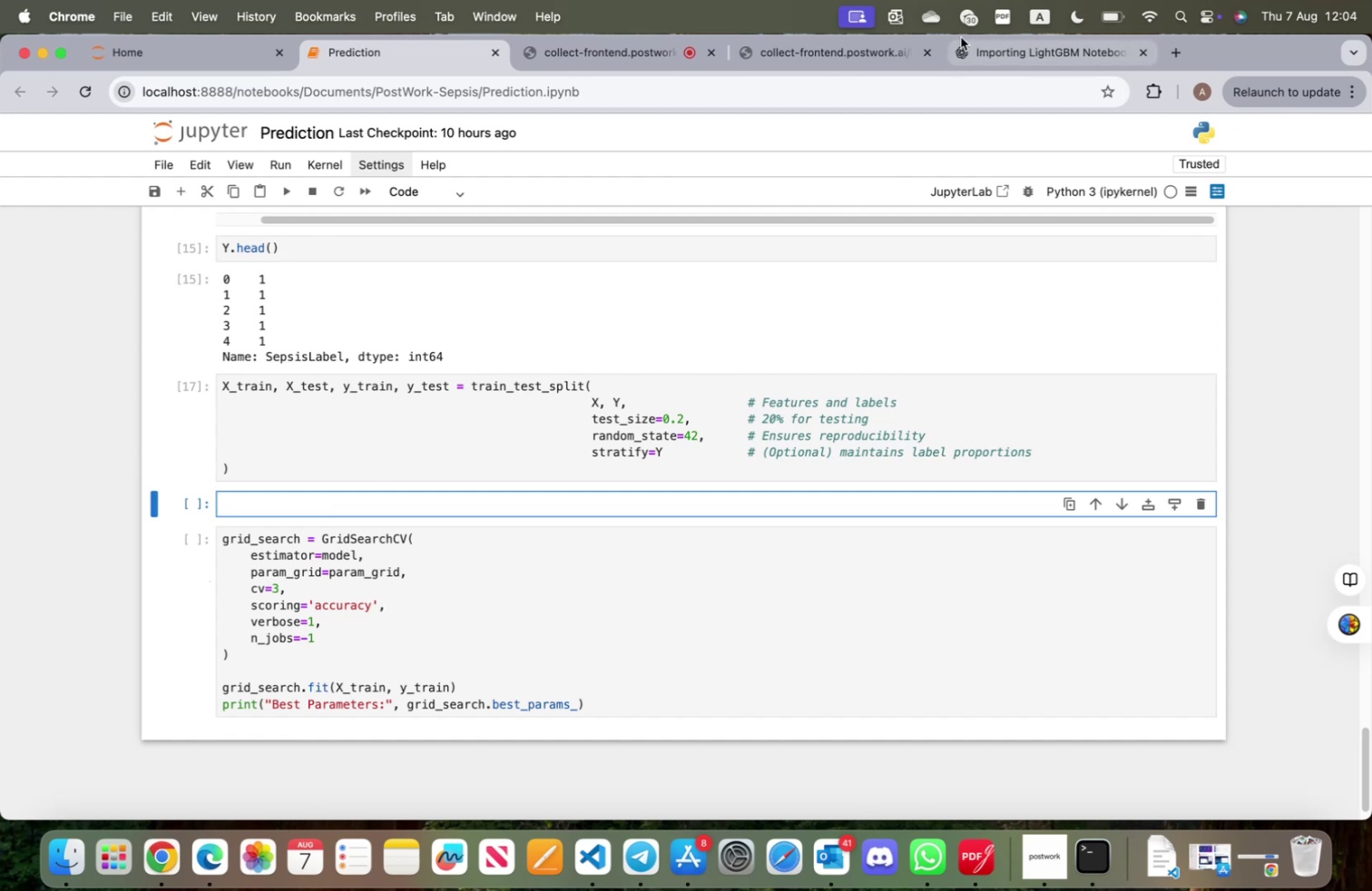 
left_click([1029, 51])
 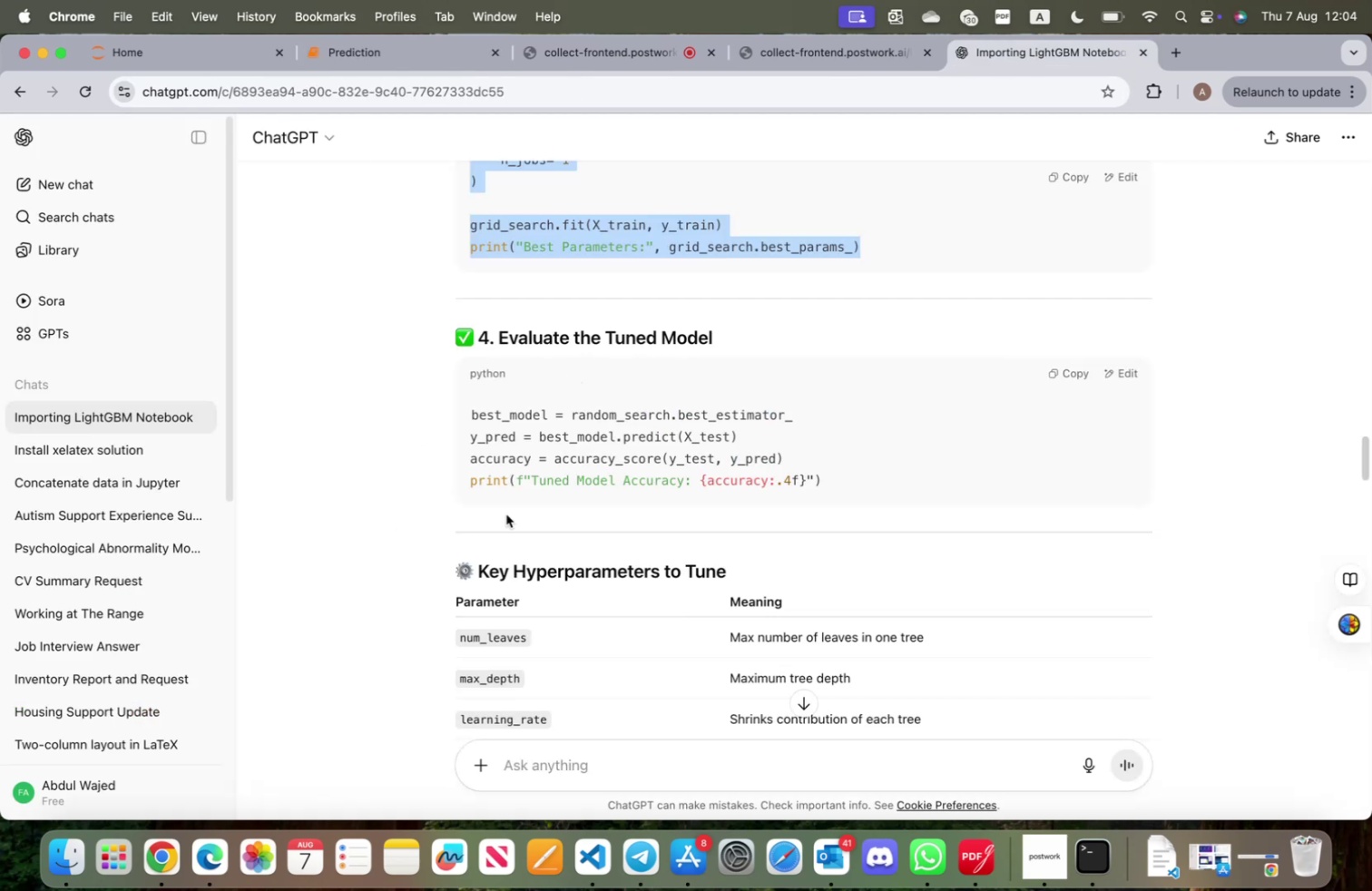 
scroll: coordinate [560, 504], scroll_direction: up, amount: 18.0
 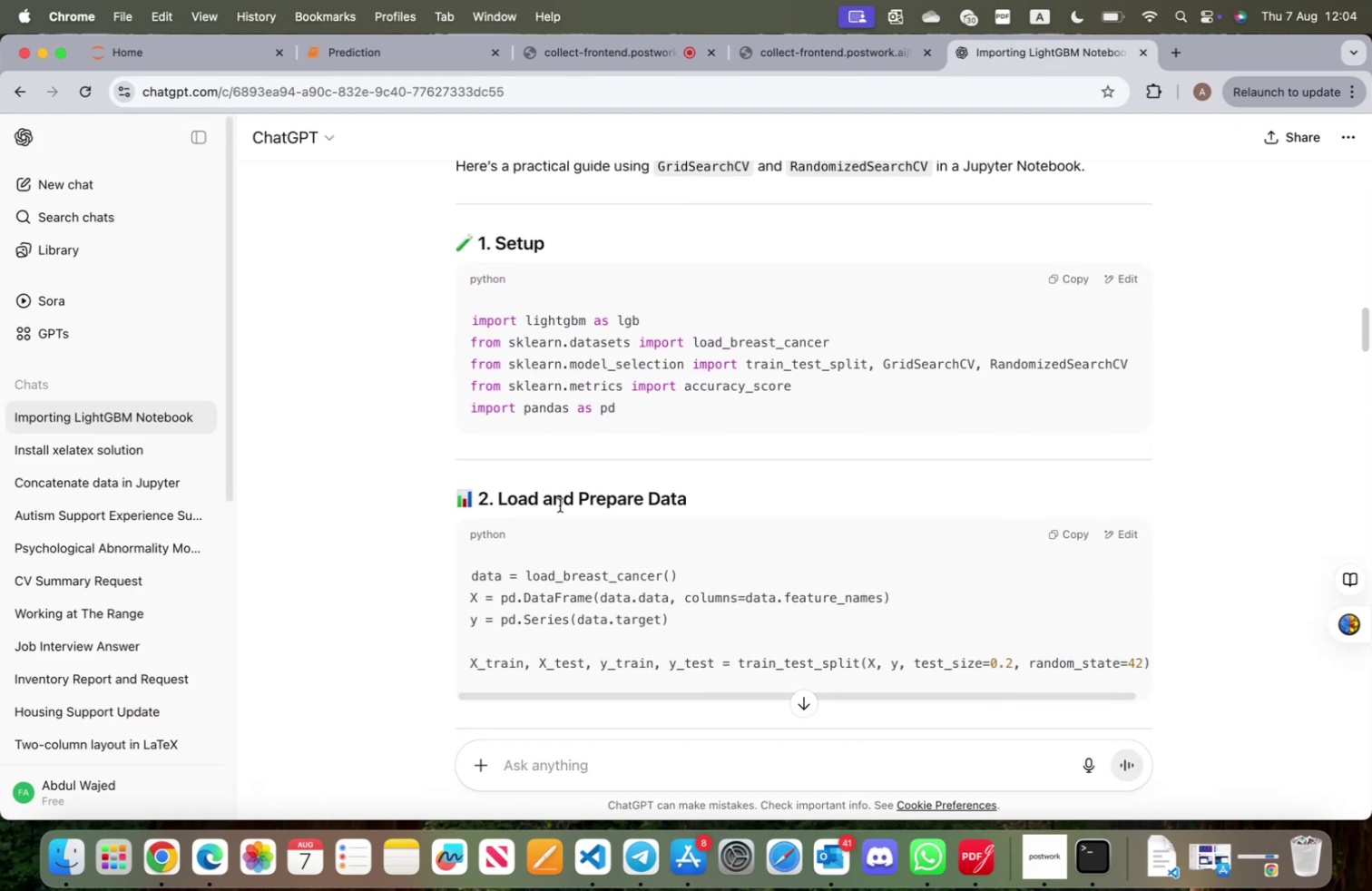 
scroll: coordinate [558, 508], scroll_direction: down, amount: 23.0
 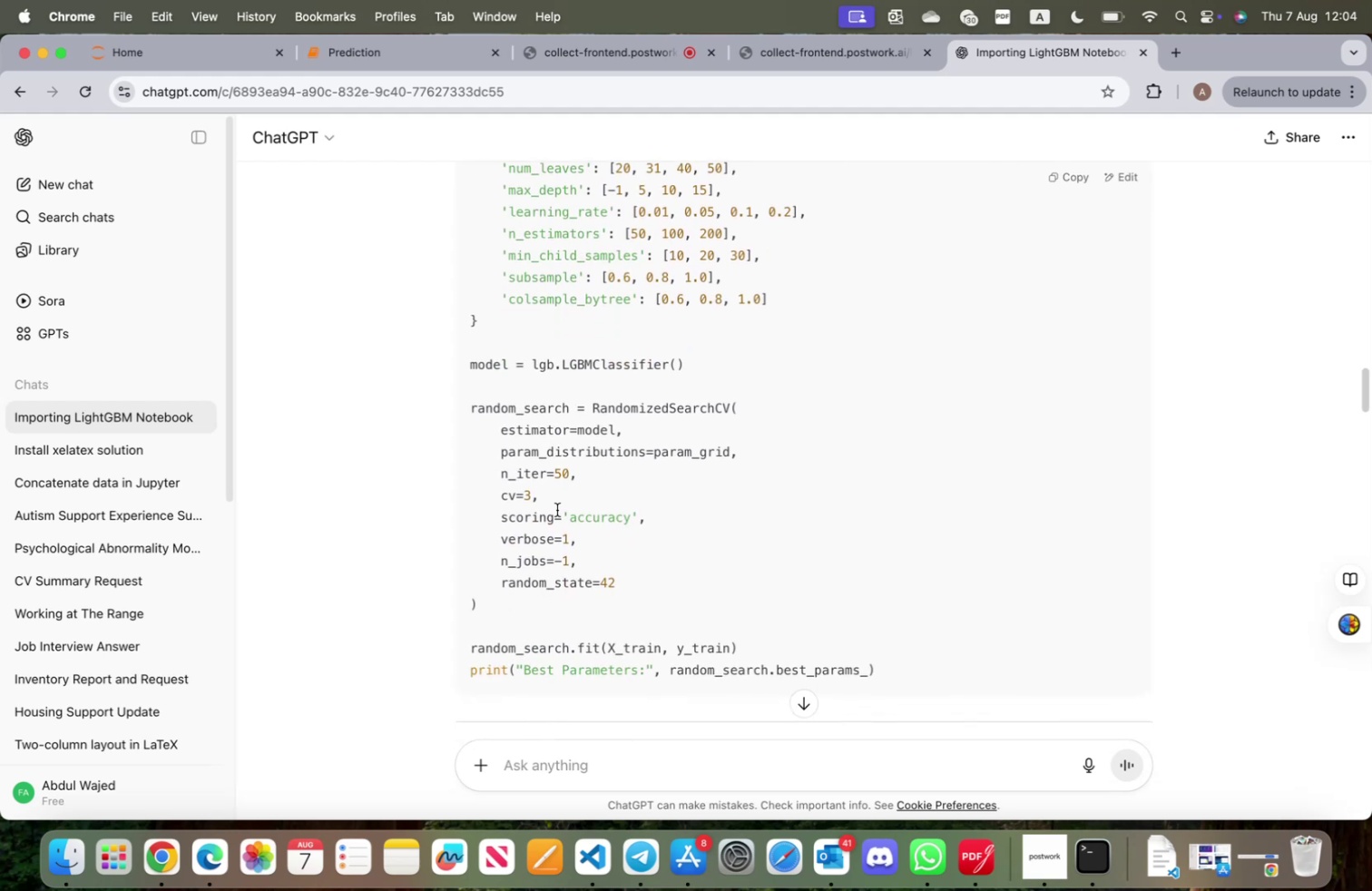 
scroll: coordinate [557, 510], scroll_direction: up, amount: 8.0
 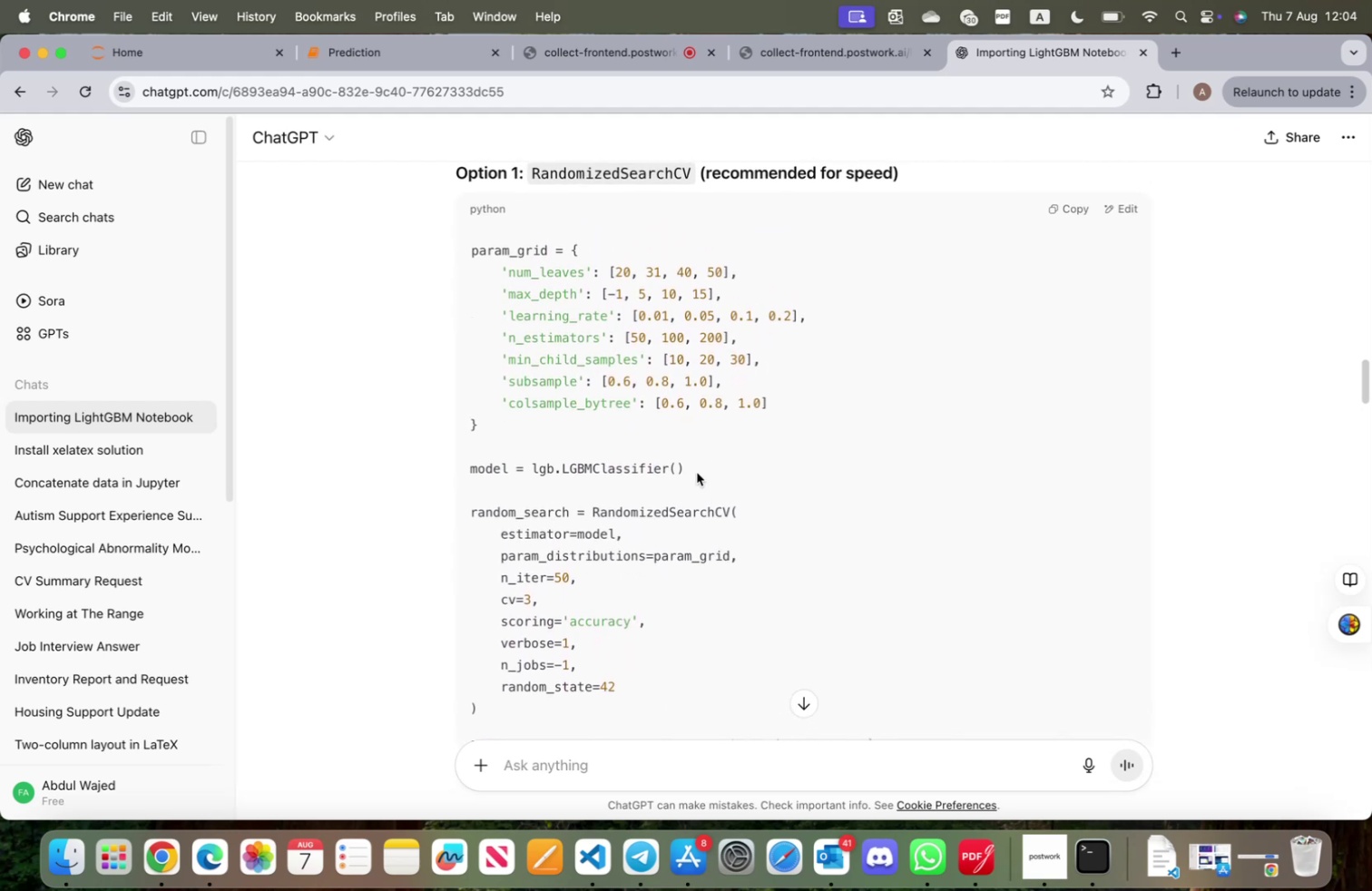 
left_click_drag(start_coordinate=[694, 468], to_coordinate=[470, 260])
 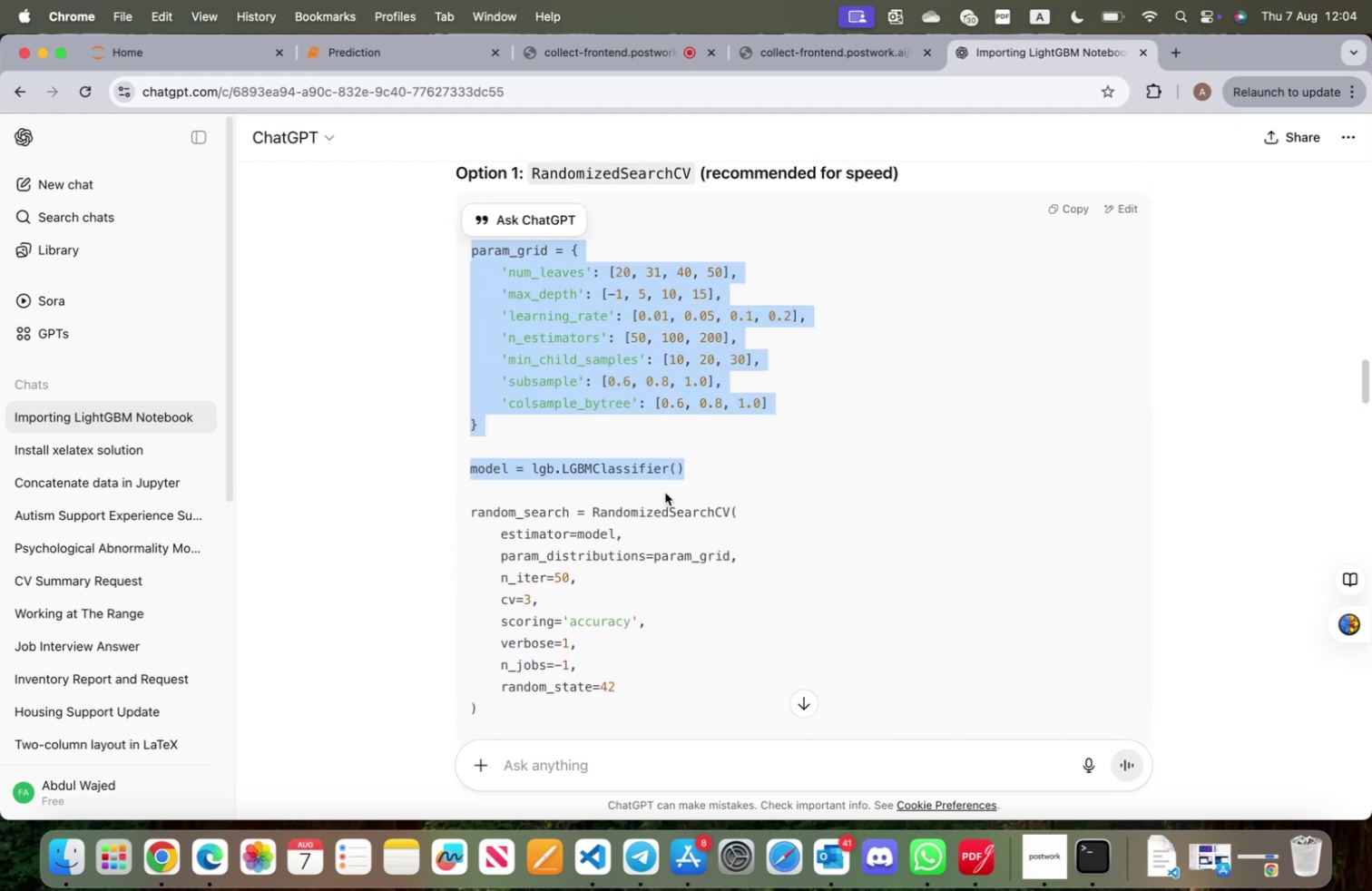 
key(Meta+CommandLeft)
 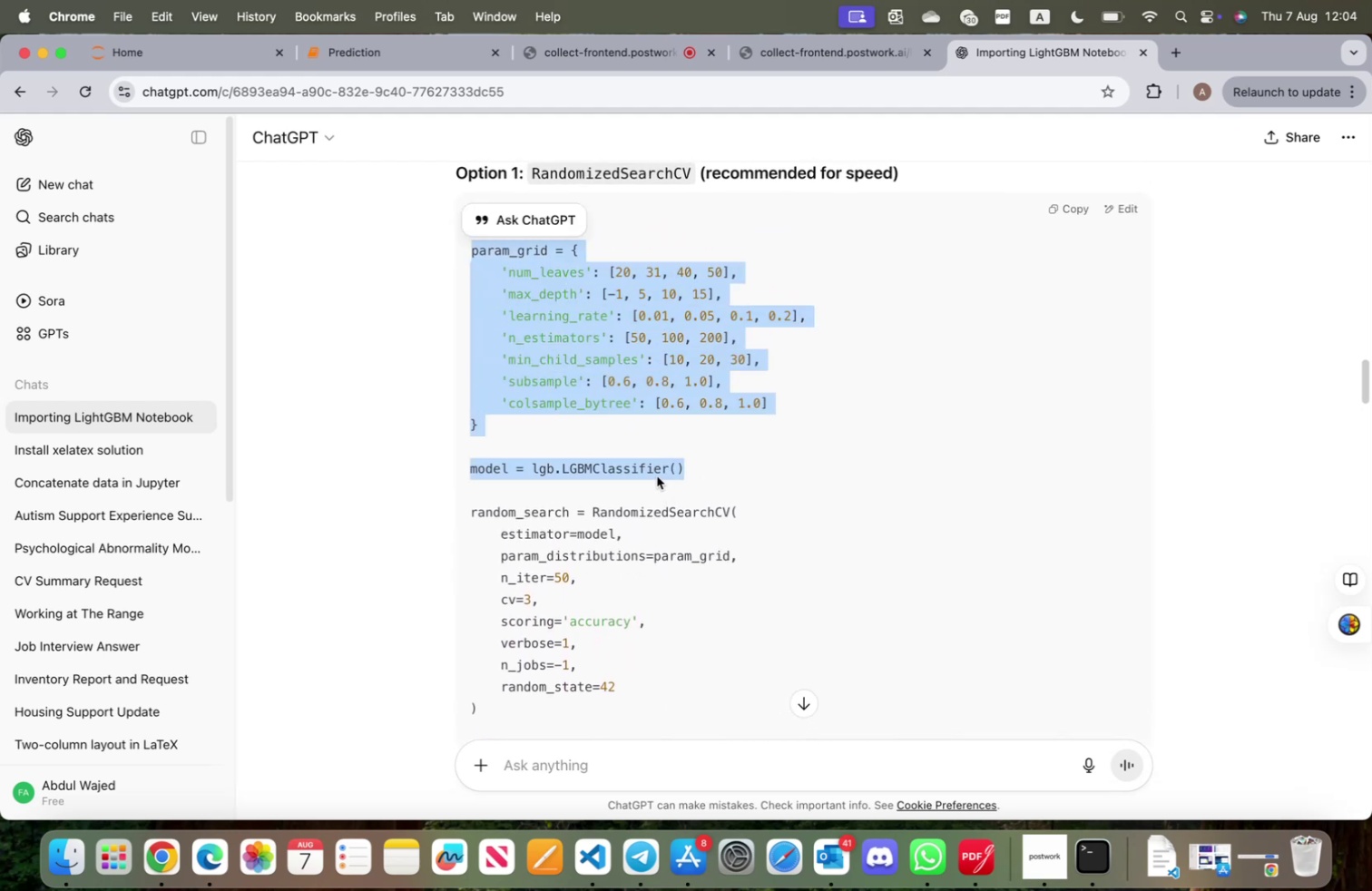 
key(Meta+C)
 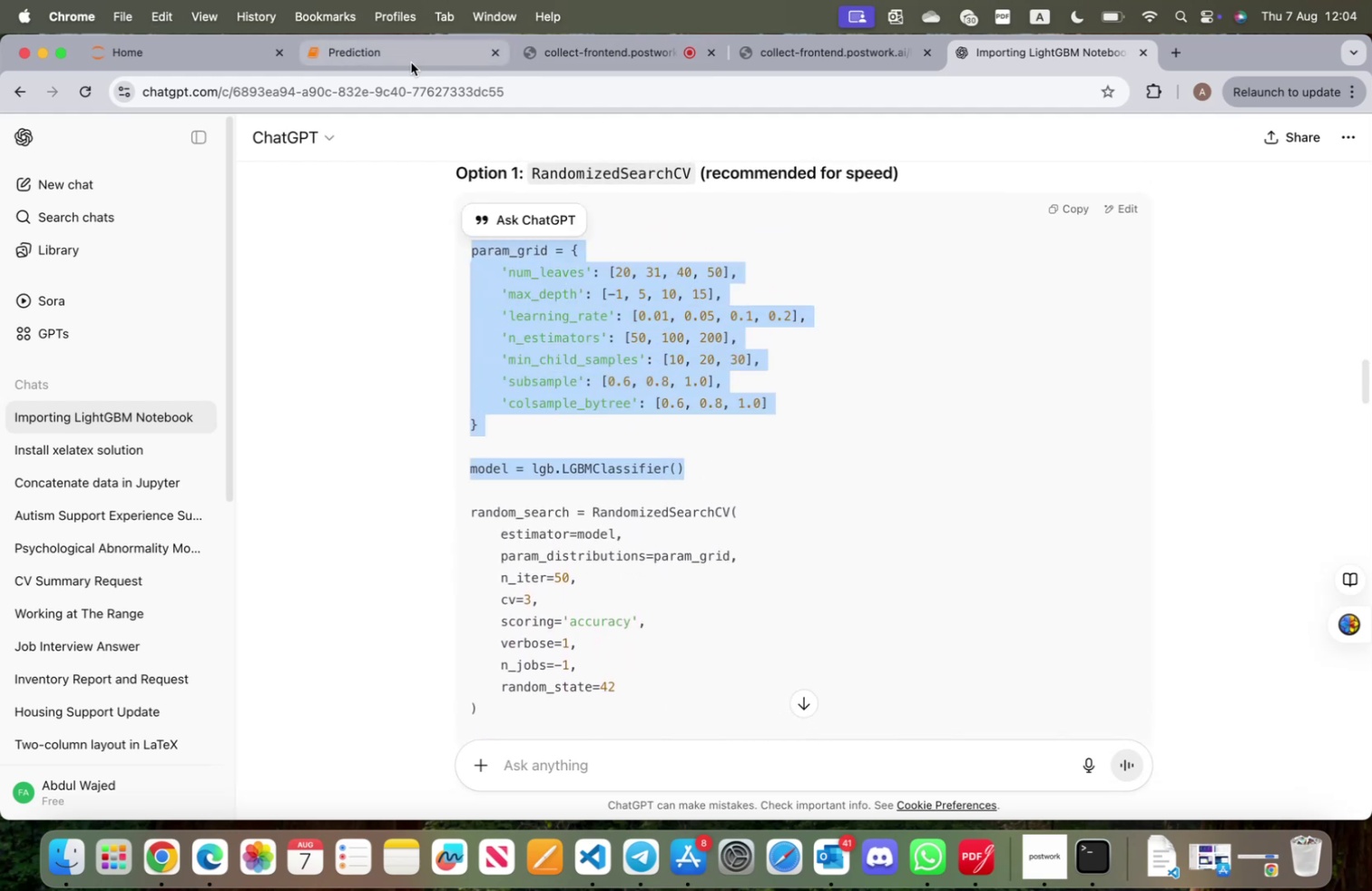 
left_click([404, 62])
 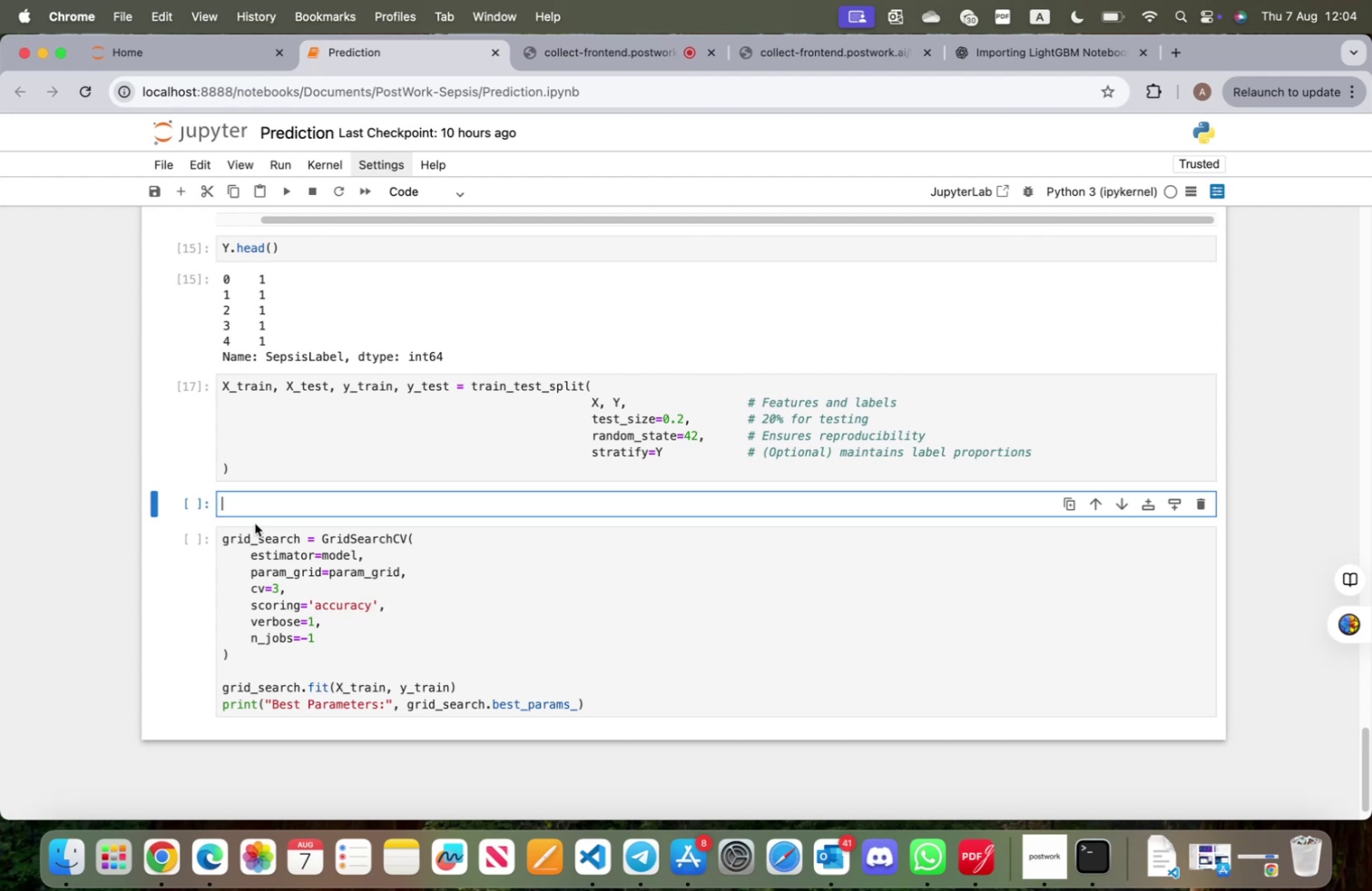 
key(Meta+V)
 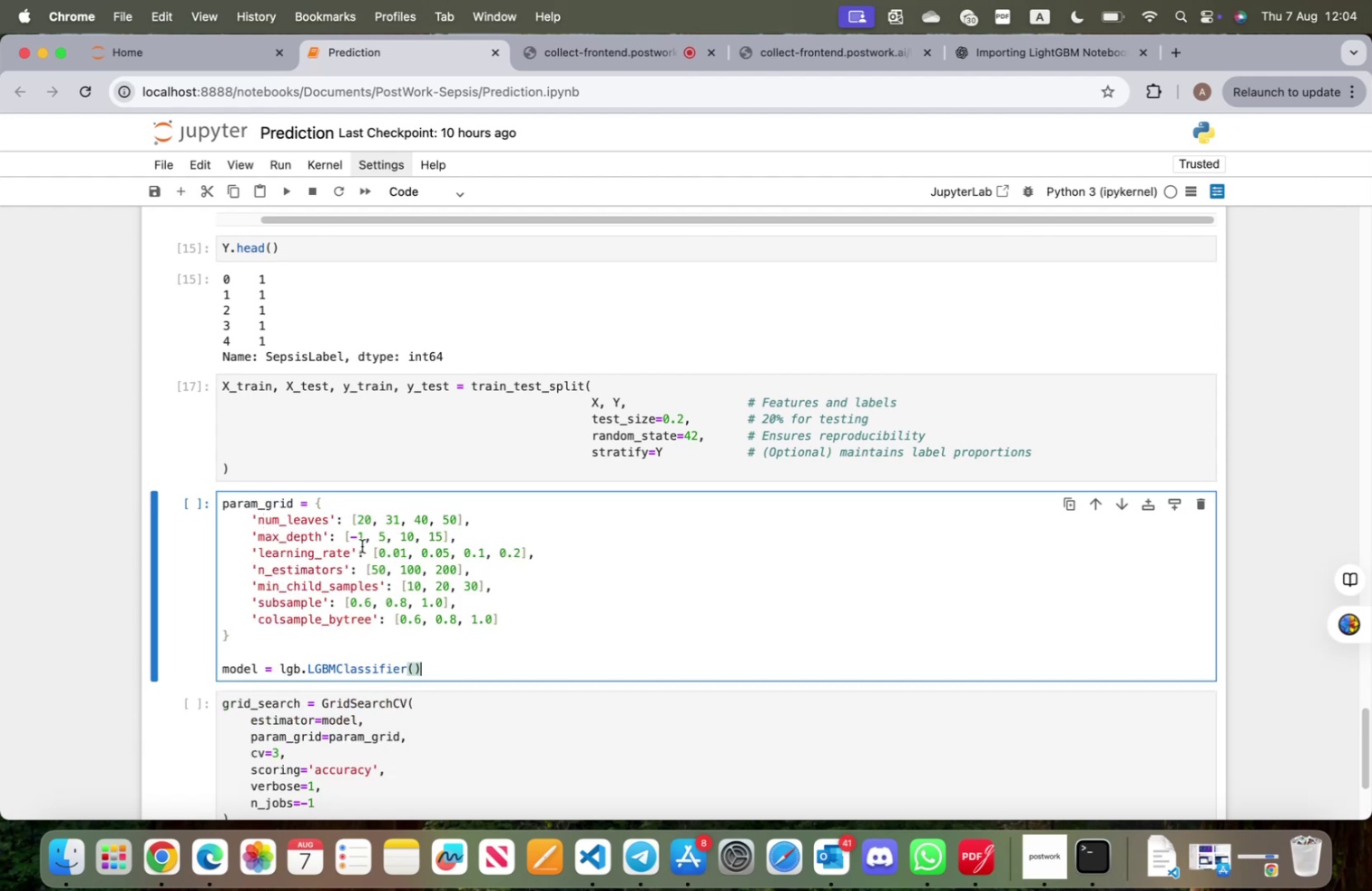 
scroll: coordinate [395, 525], scroll_direction: down, amount: 6.0
 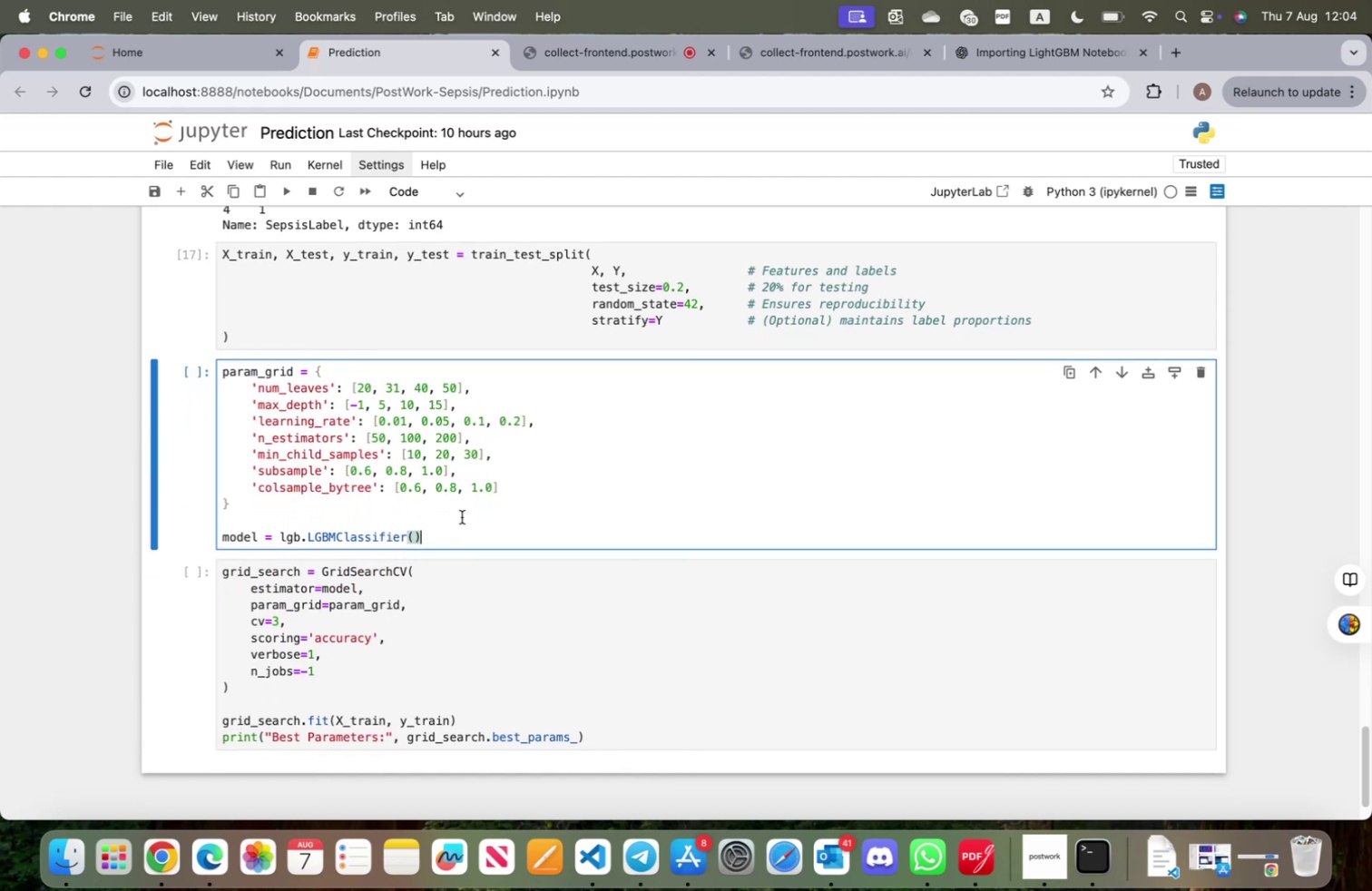 
left_click([461, 520])
 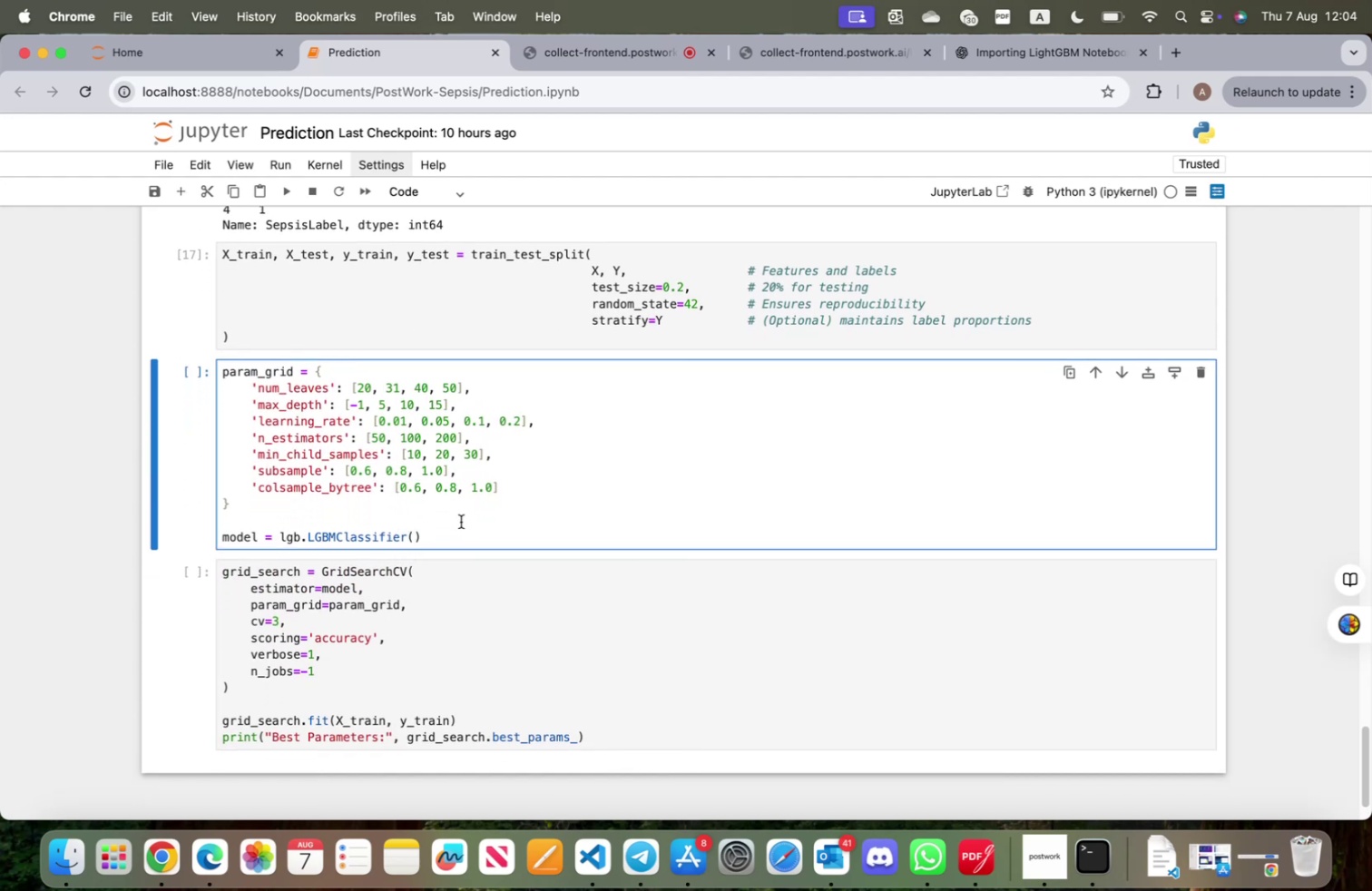 
scroll: coordinate [456, 562], scroll_direction: down, amount: 2.0
 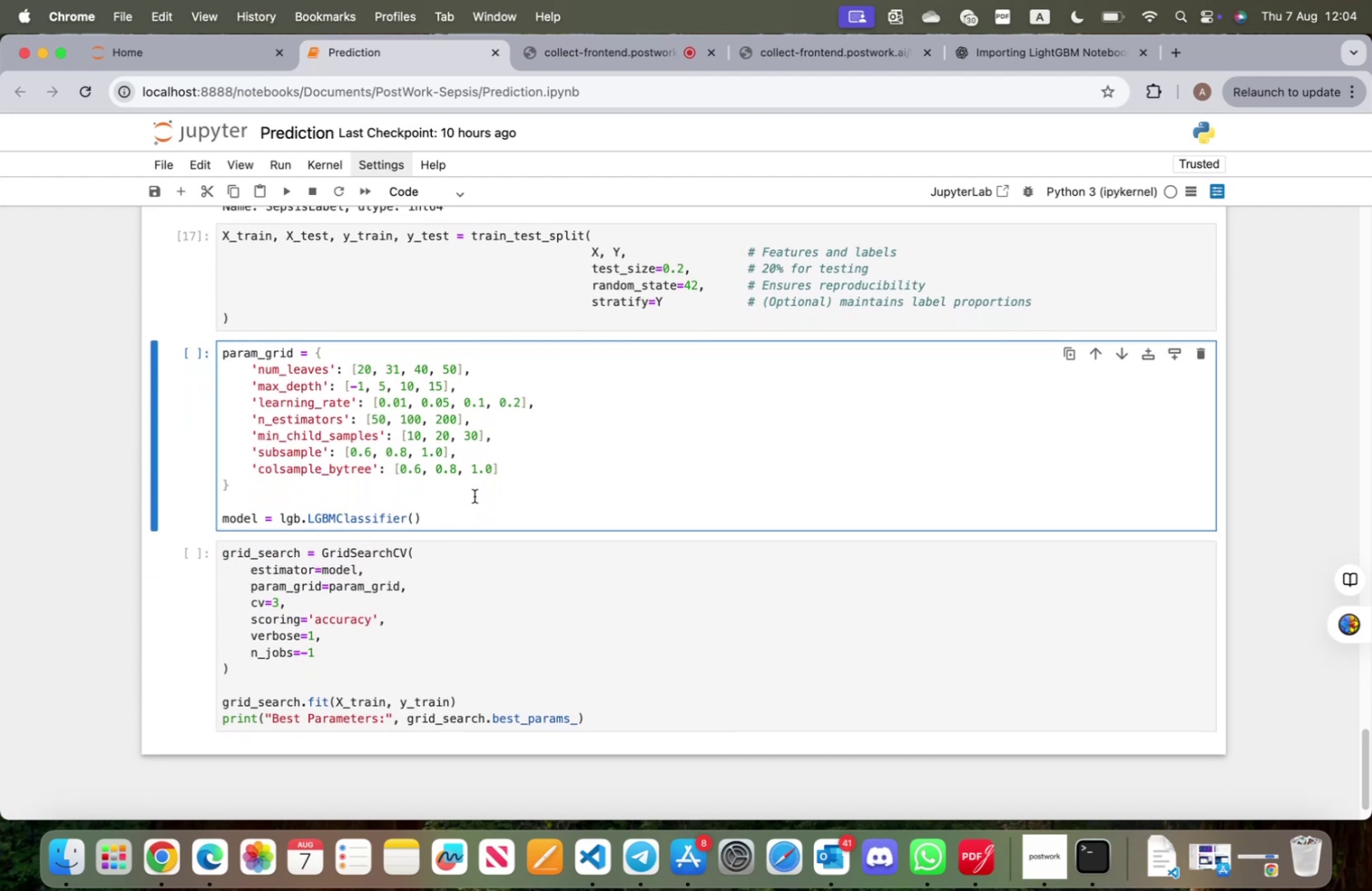 
left_click([475, 495])
 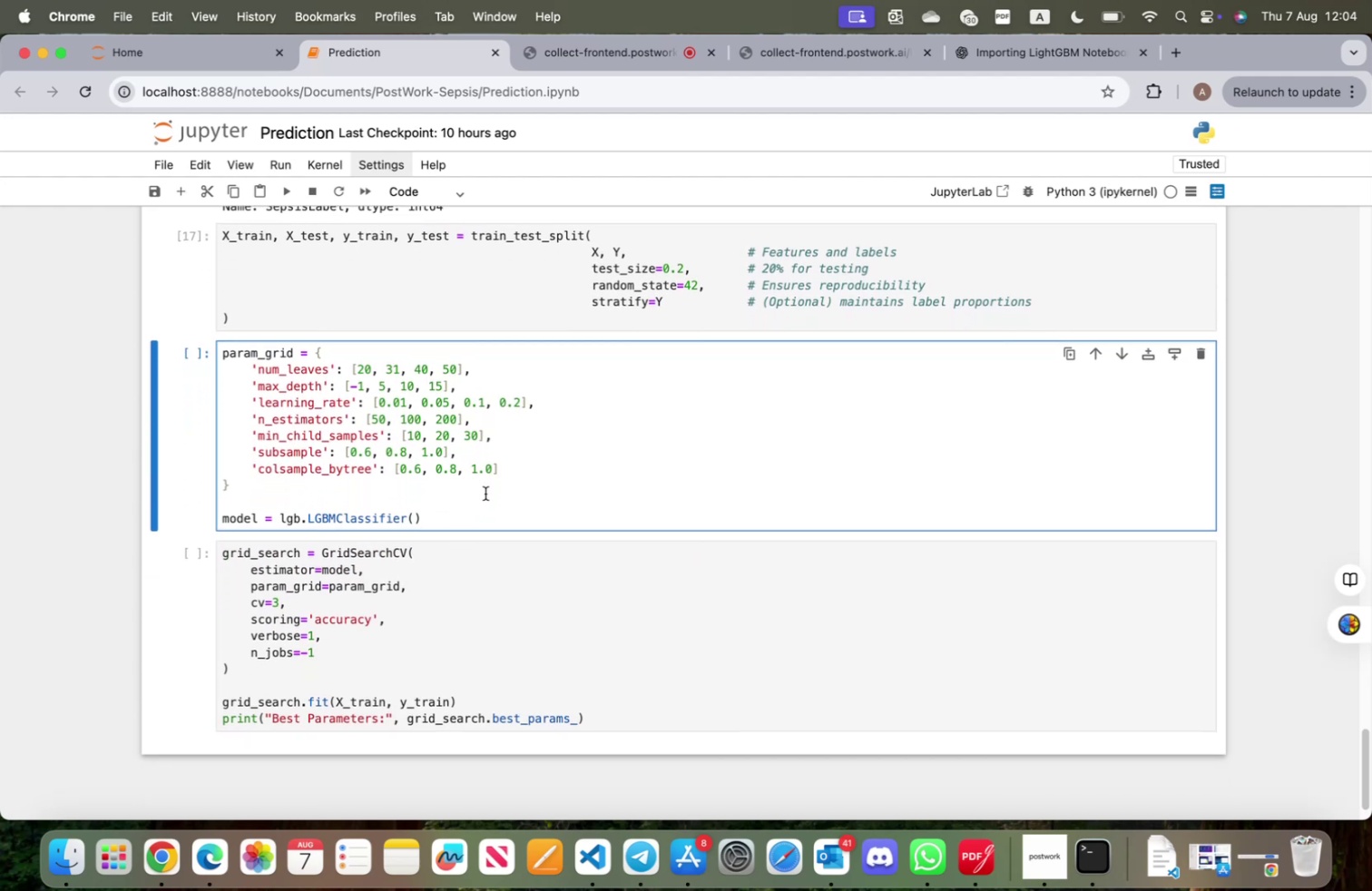 
key(Shift+ShiftRight)
 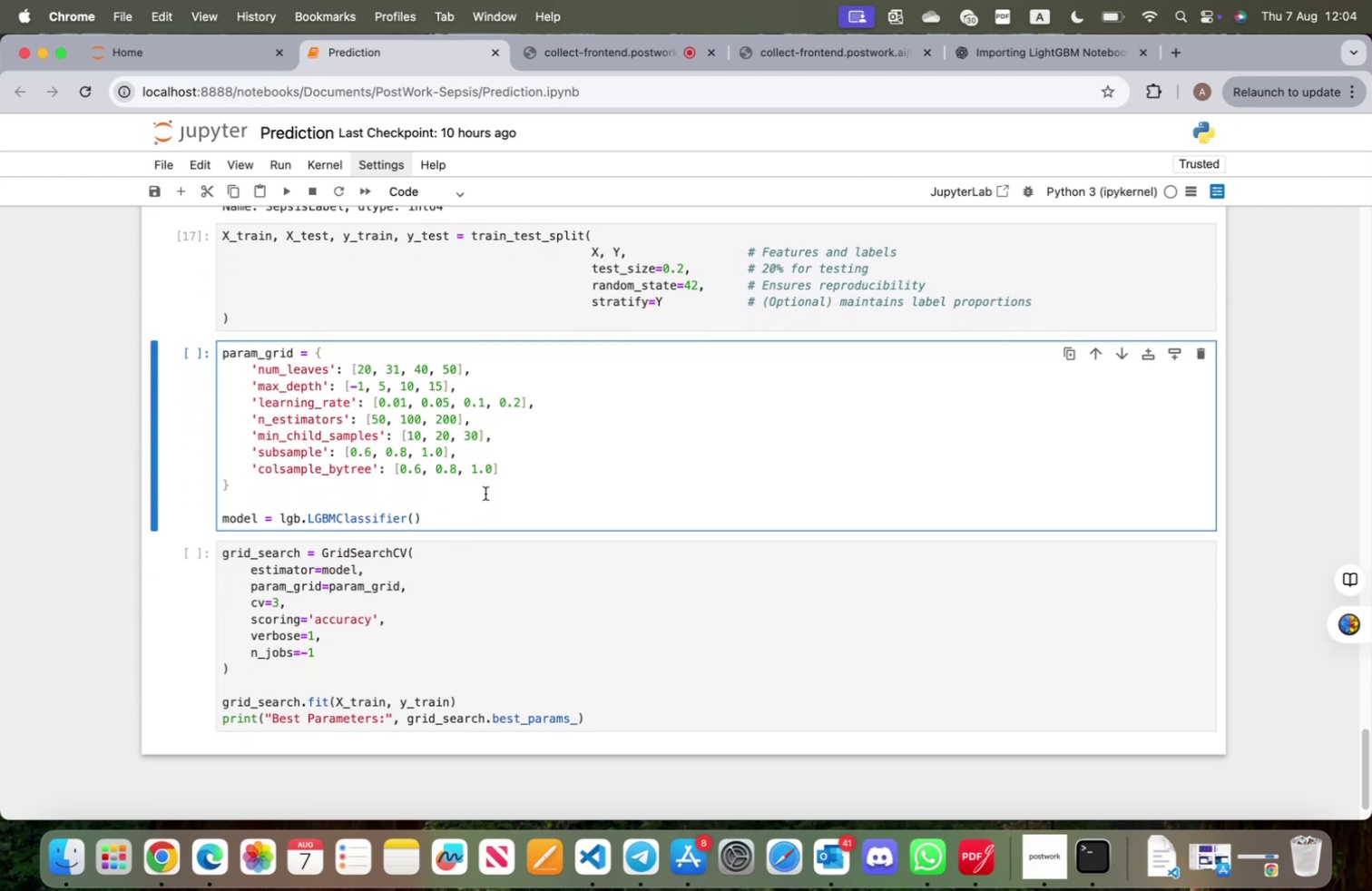 
key(Shift+Enter)
 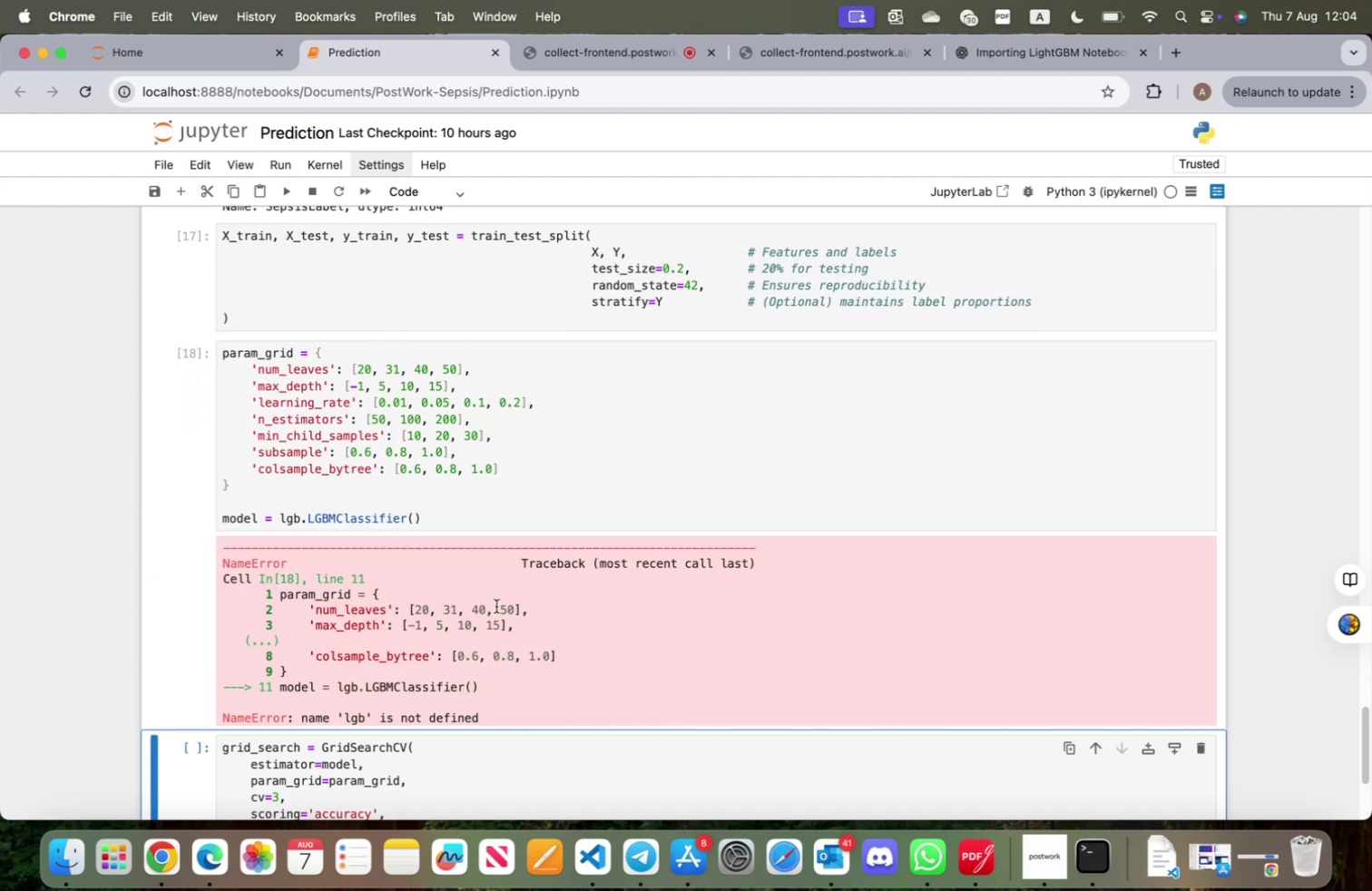 
scroll: coordinate [414, 679], scroll_direction: up, amount: 127.0
 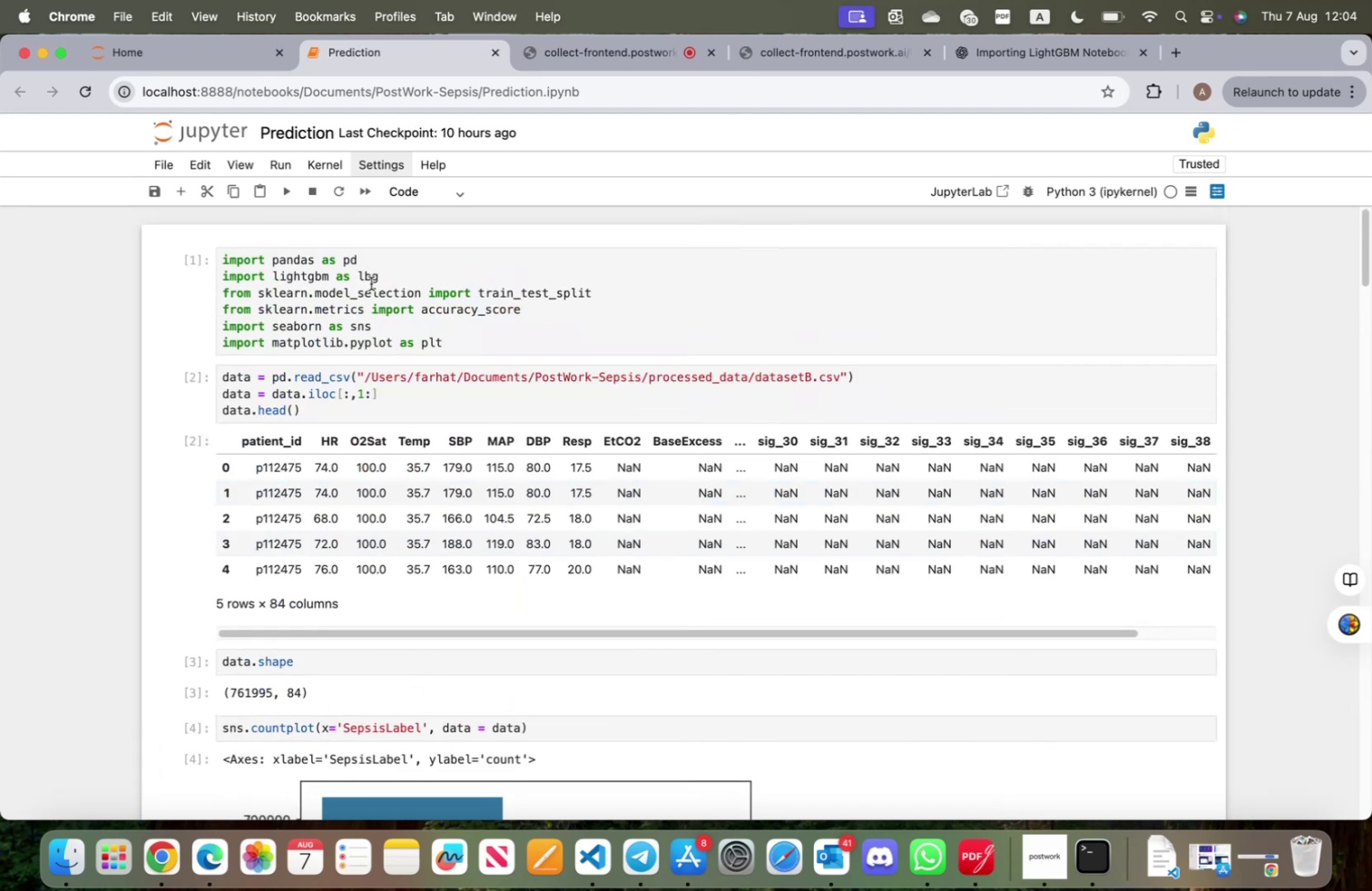 
left_click([390, 274])
 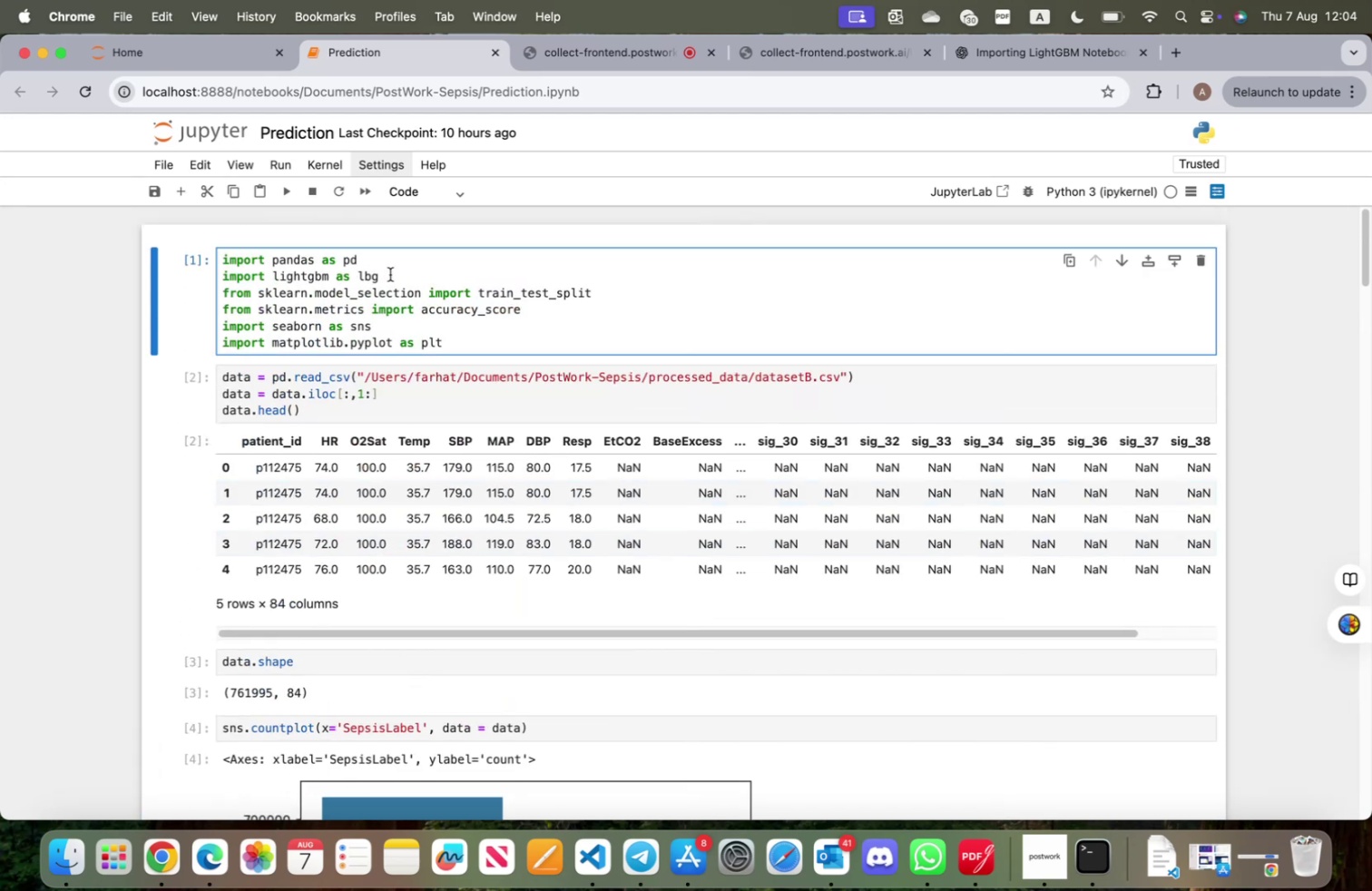 
key(Backspace)
key(Backspace)
type(gb)
 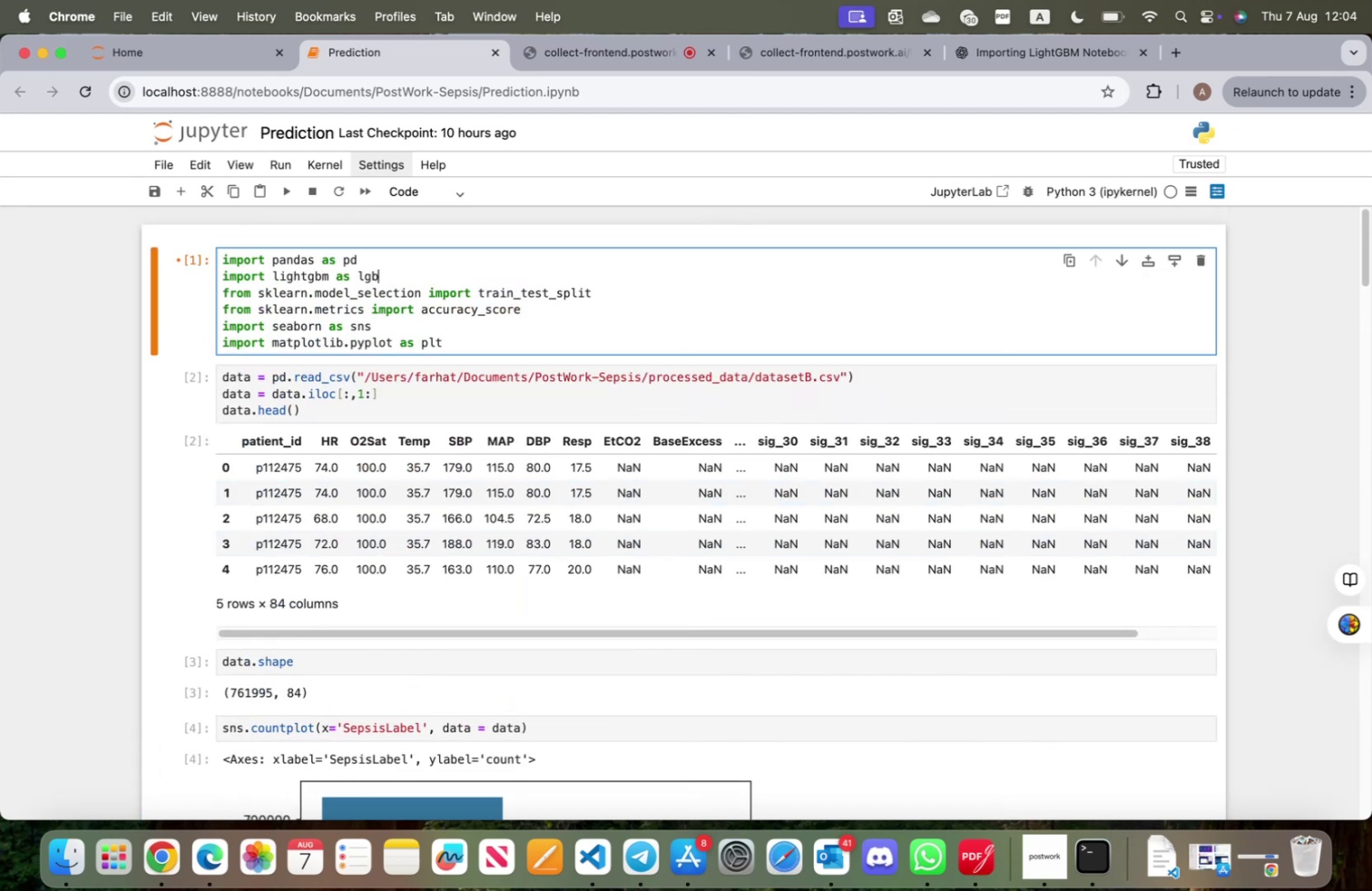 
key(Shift+Enter)
 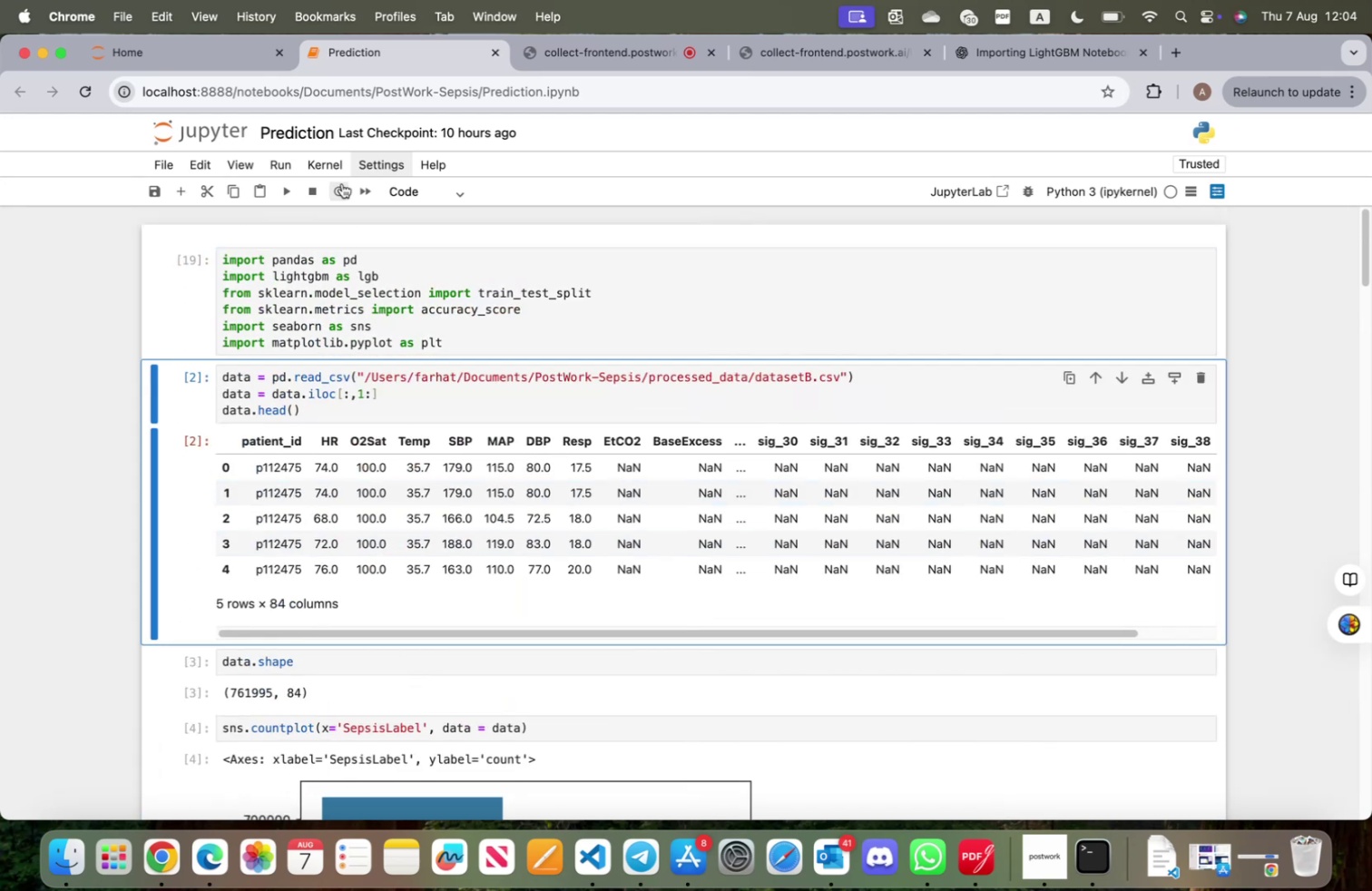 
scroll: coordinate [459, 279], scroll_direction: down, amount: 123.0
 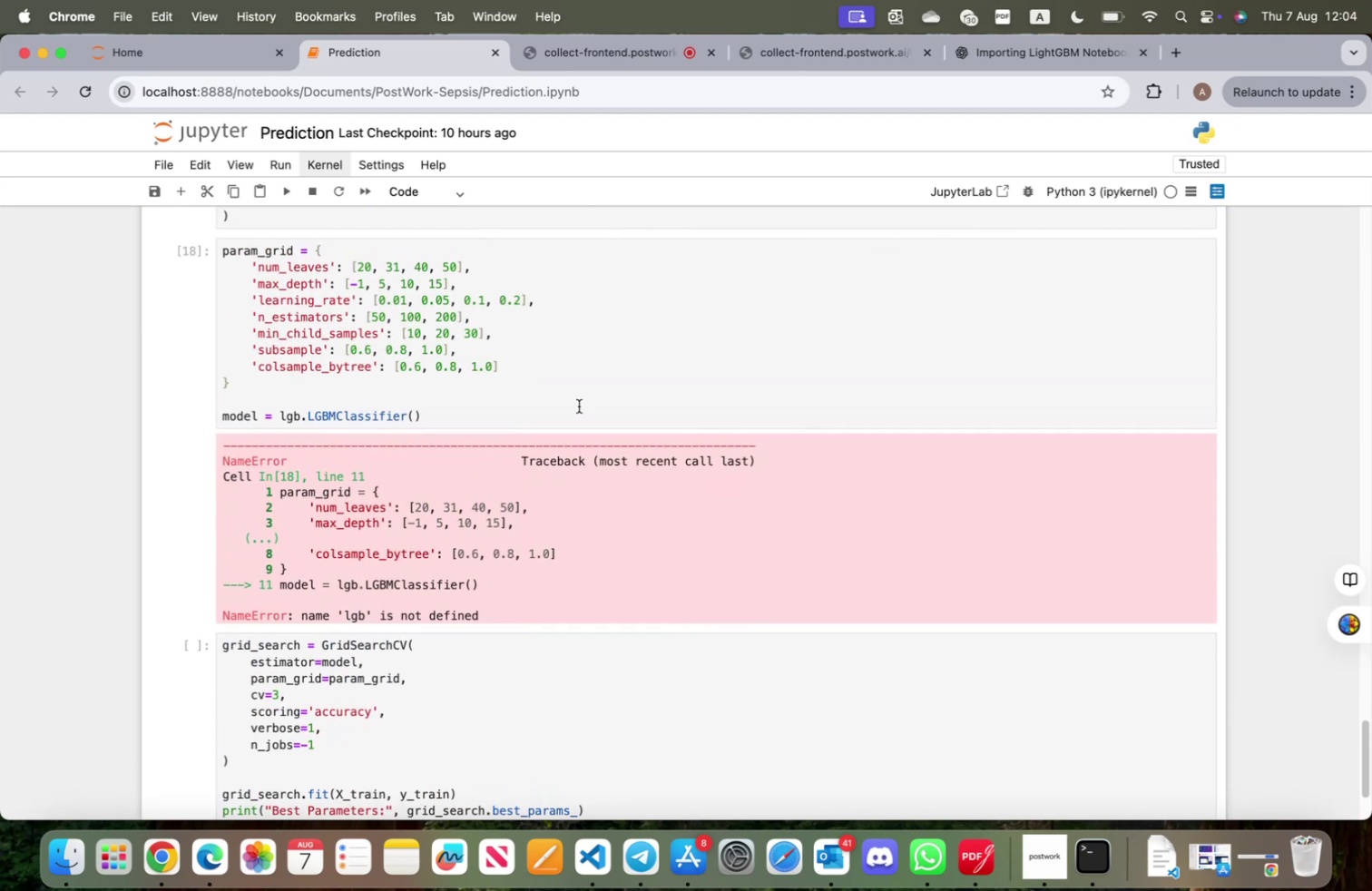 
left_click([583, 404])
 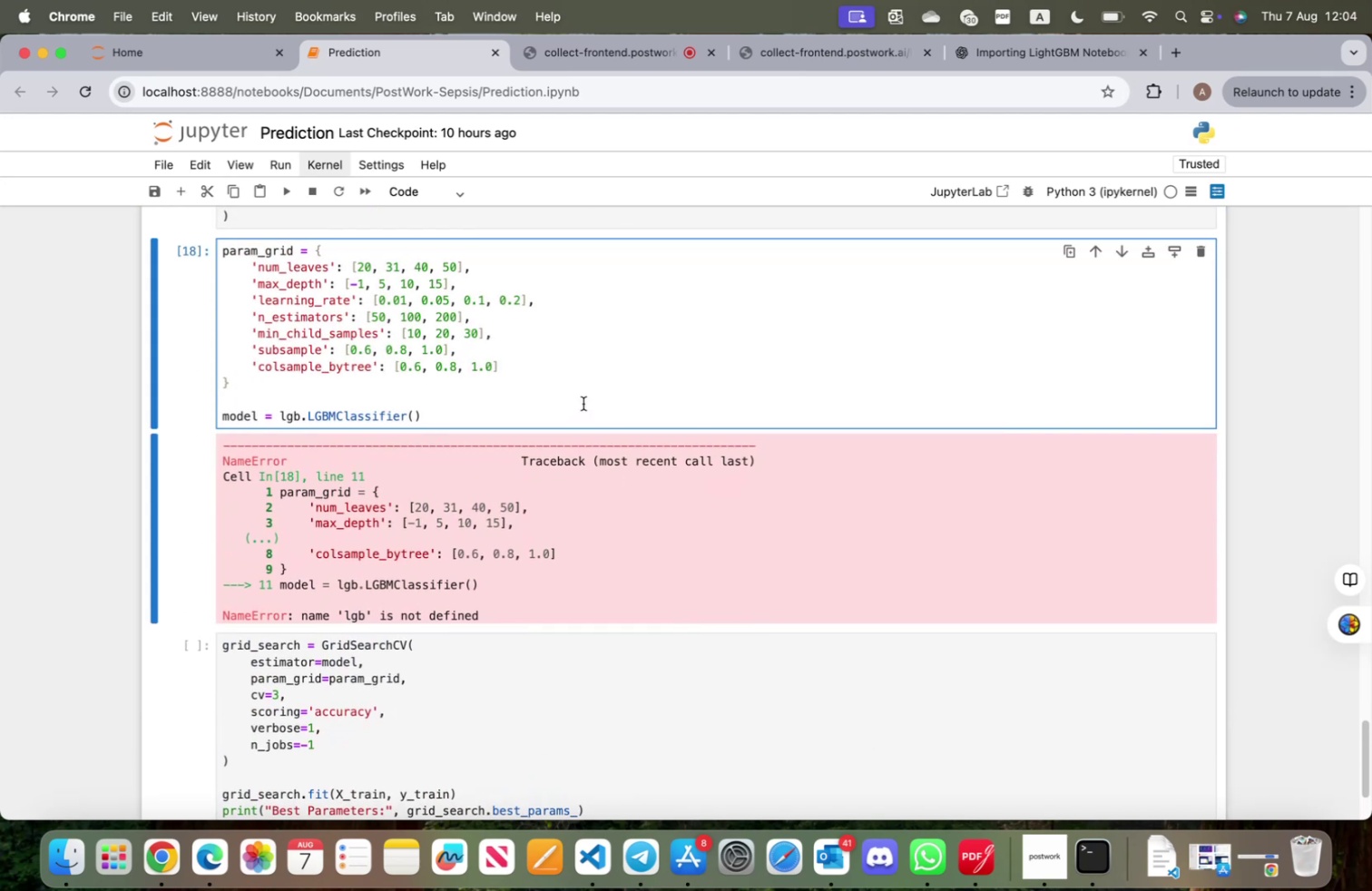 
key(Shift+ShiftRight)
 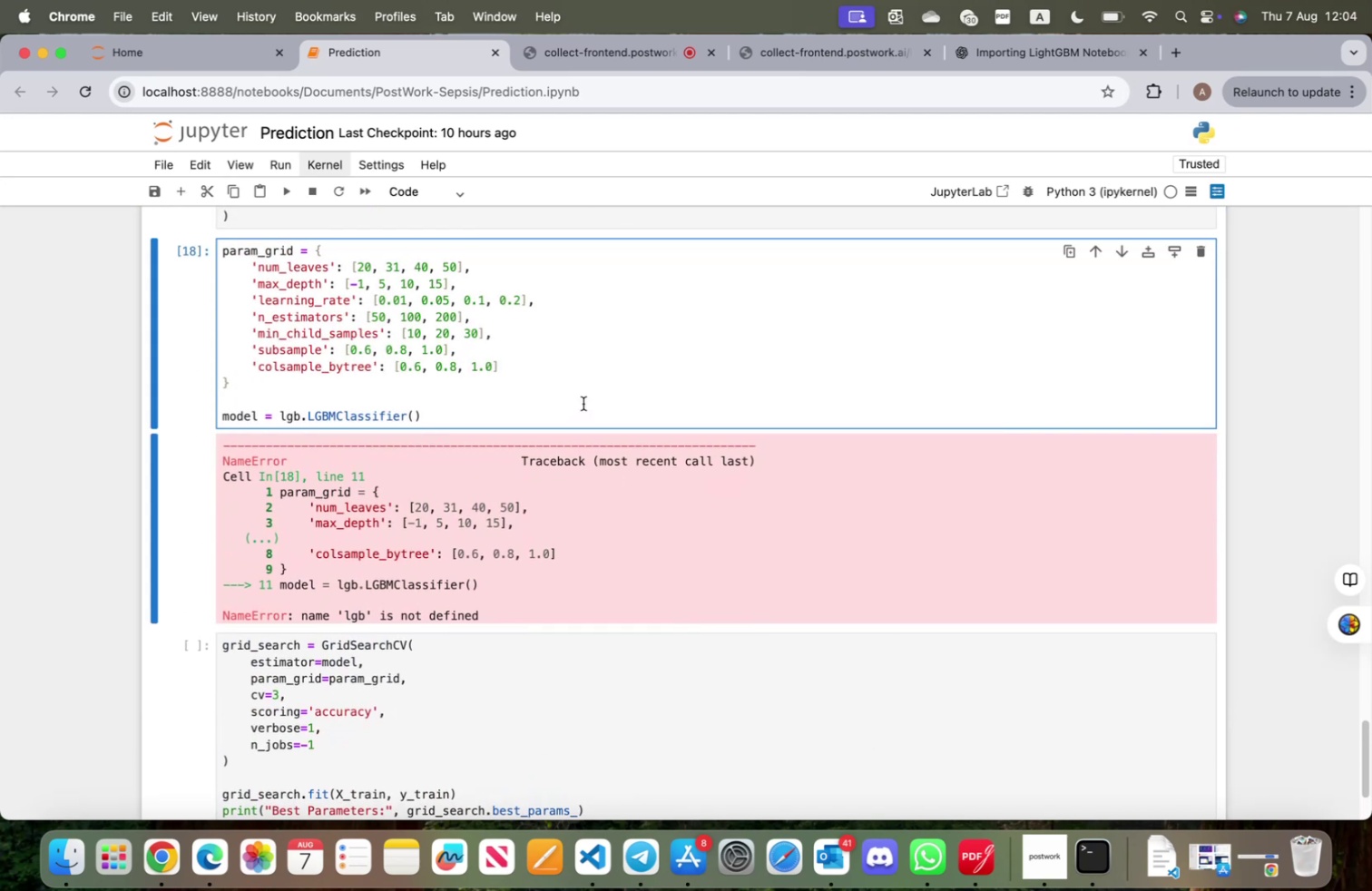 
key(Shift+Enter)
 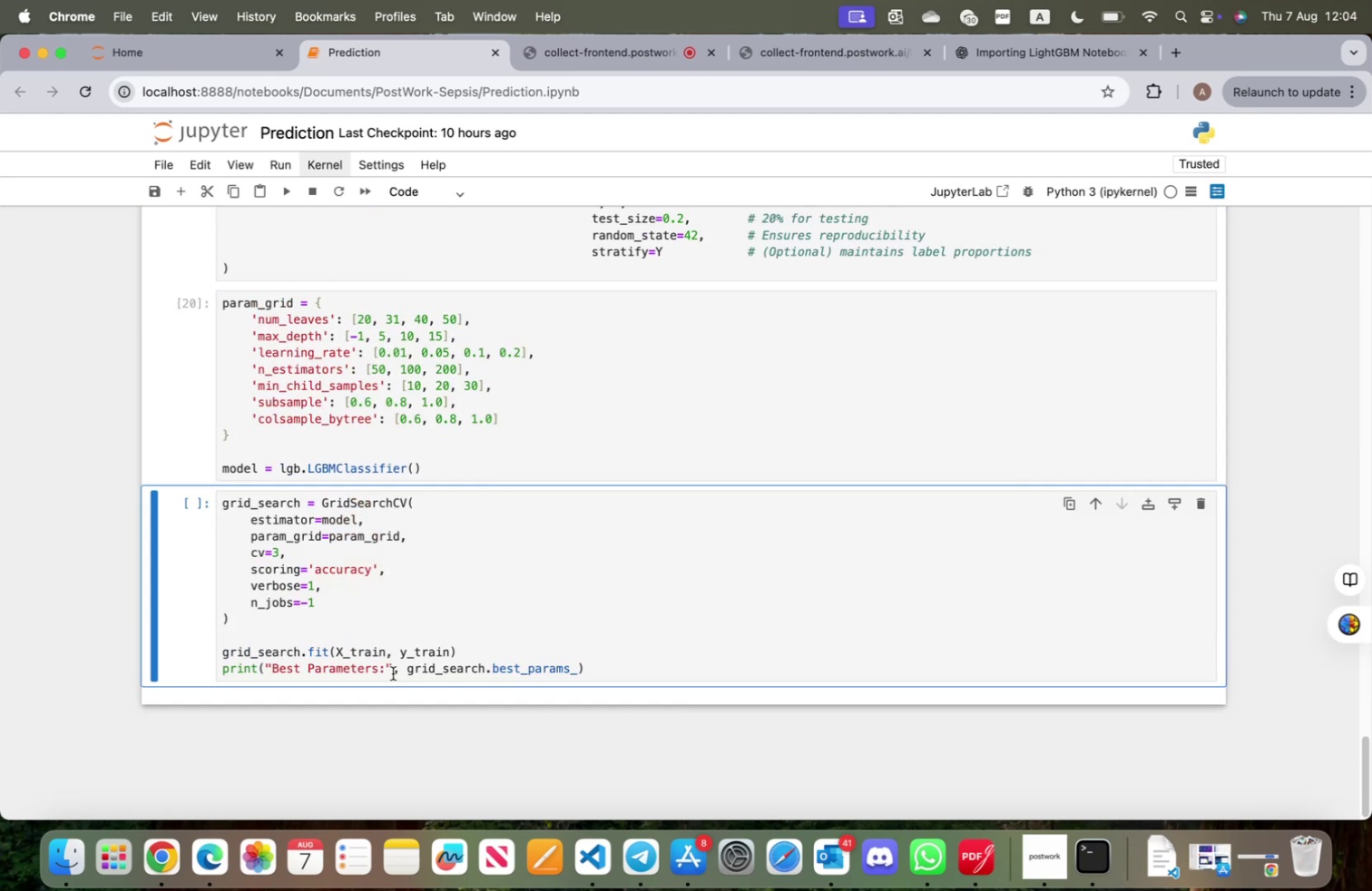 
left_click([630, 631])
 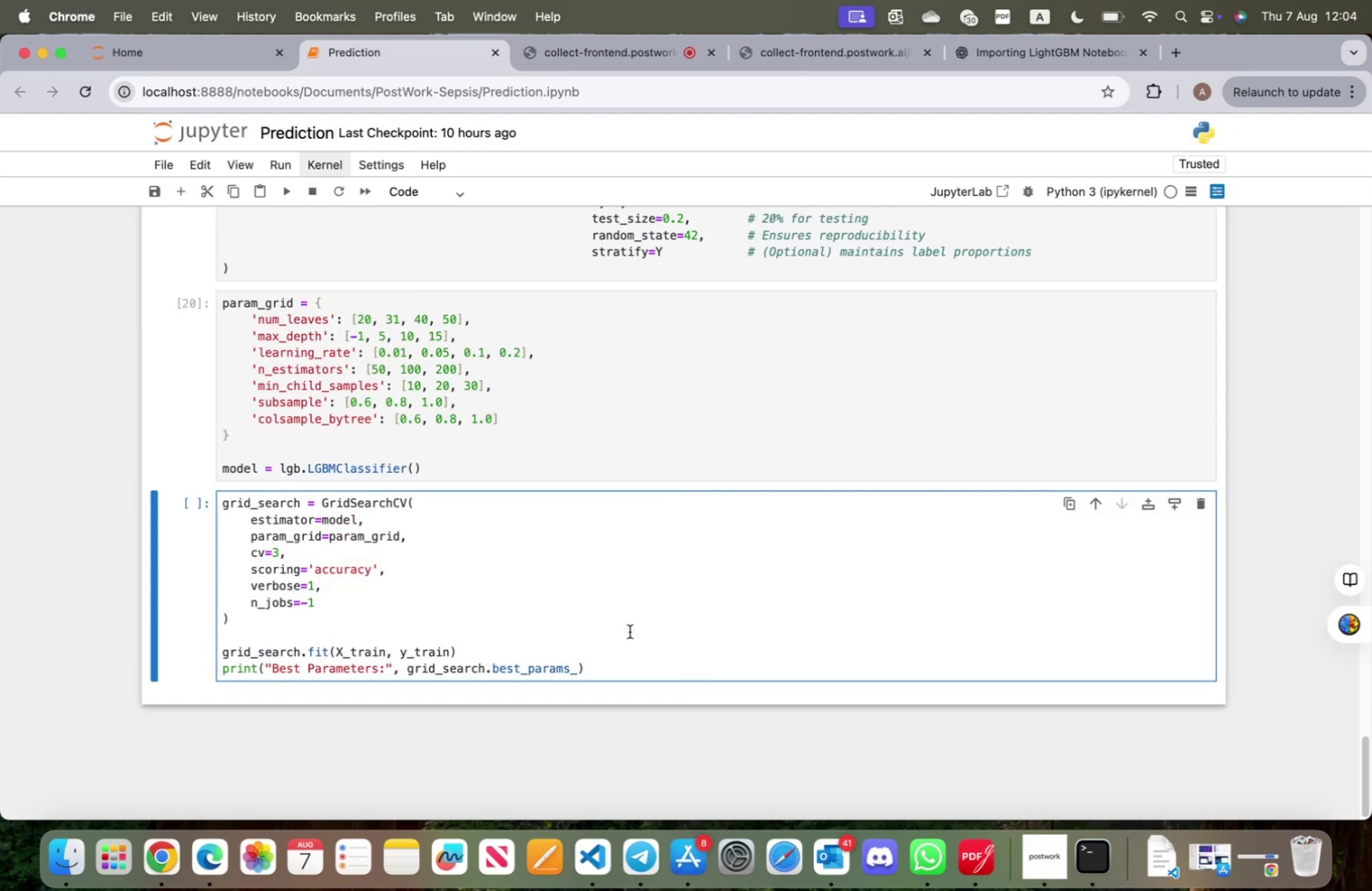 
key(Shift+ShiftRight)
 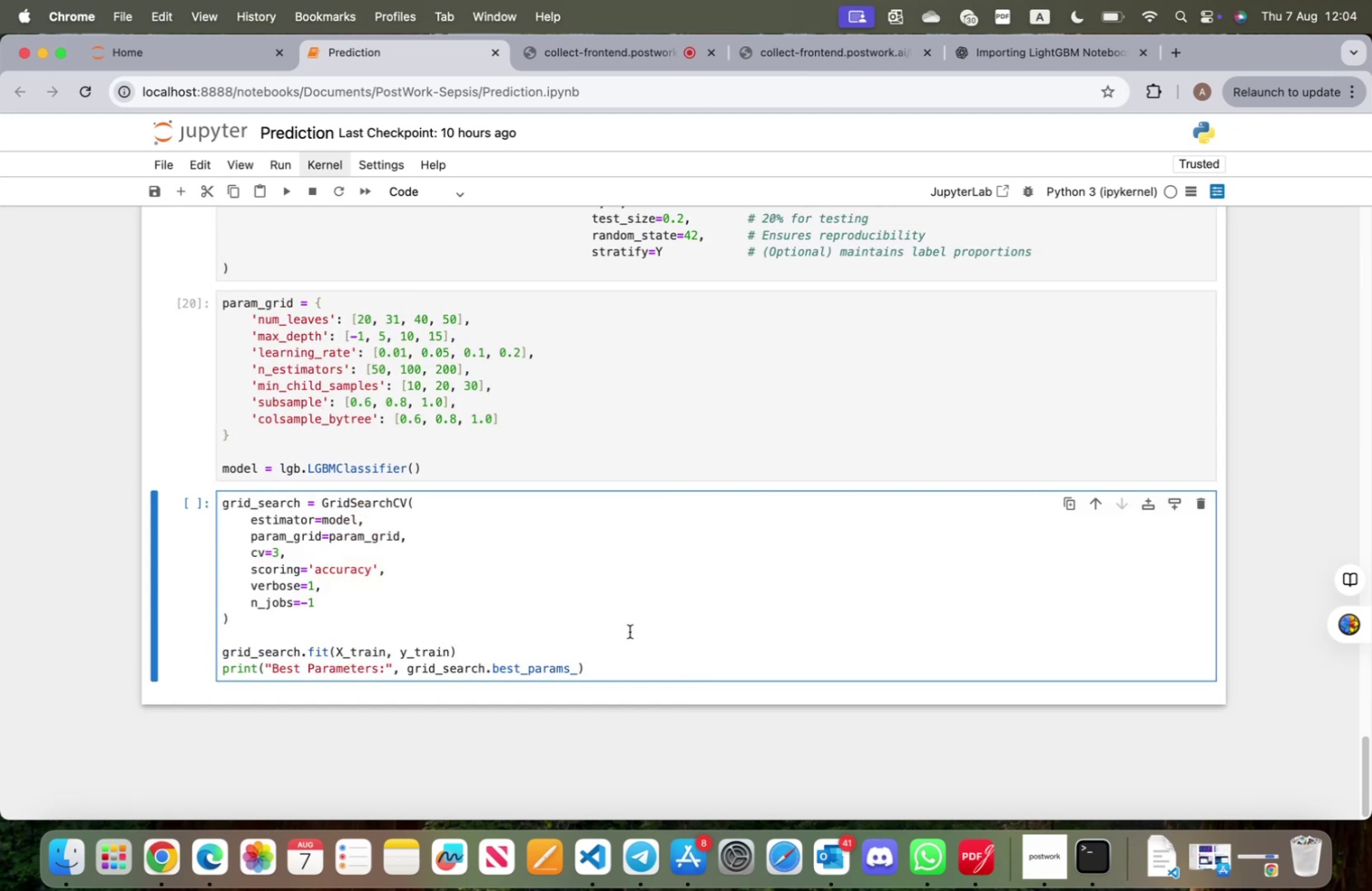 
key(Shift+Enter)
 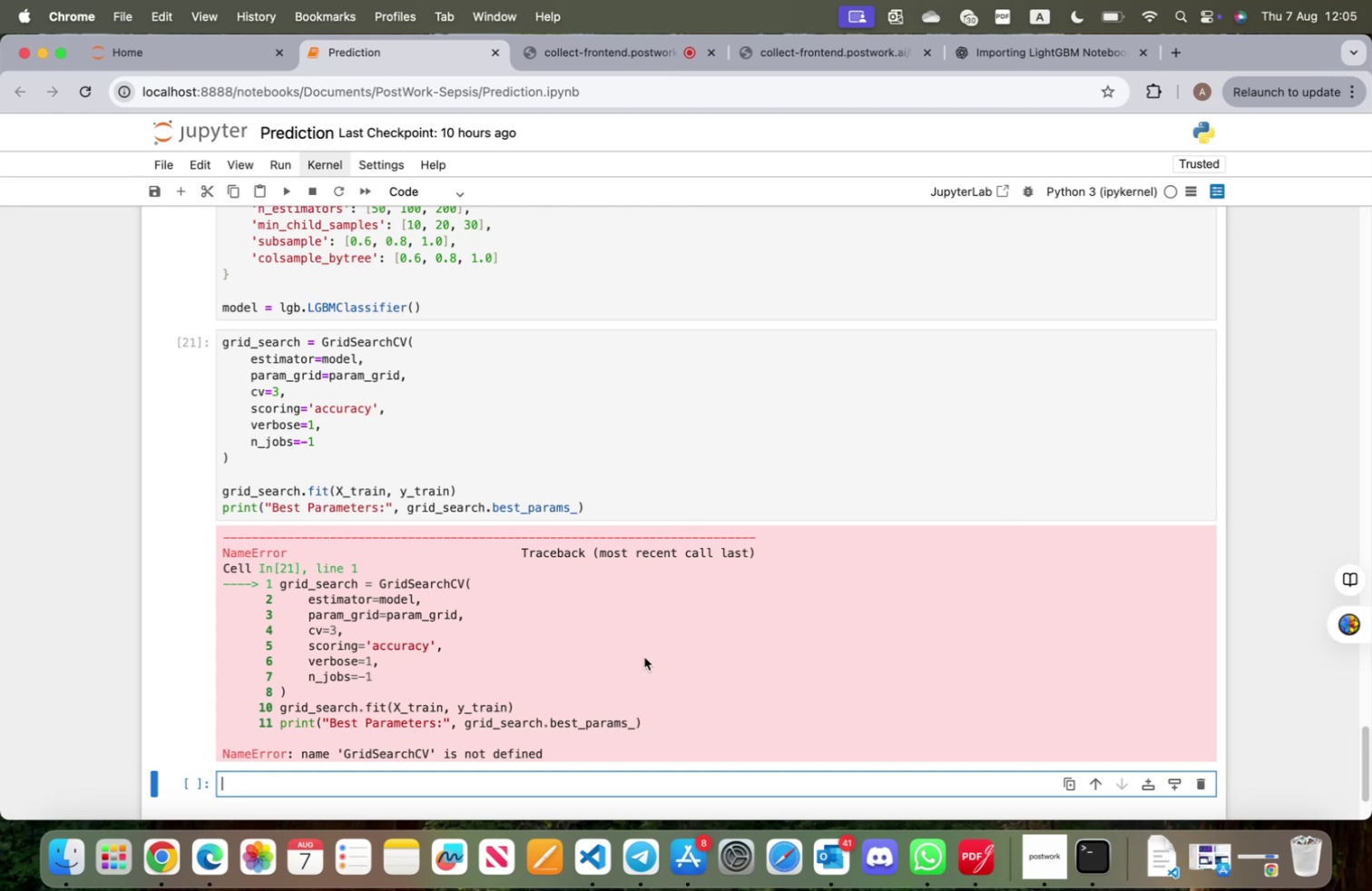 
wait(9.07)
 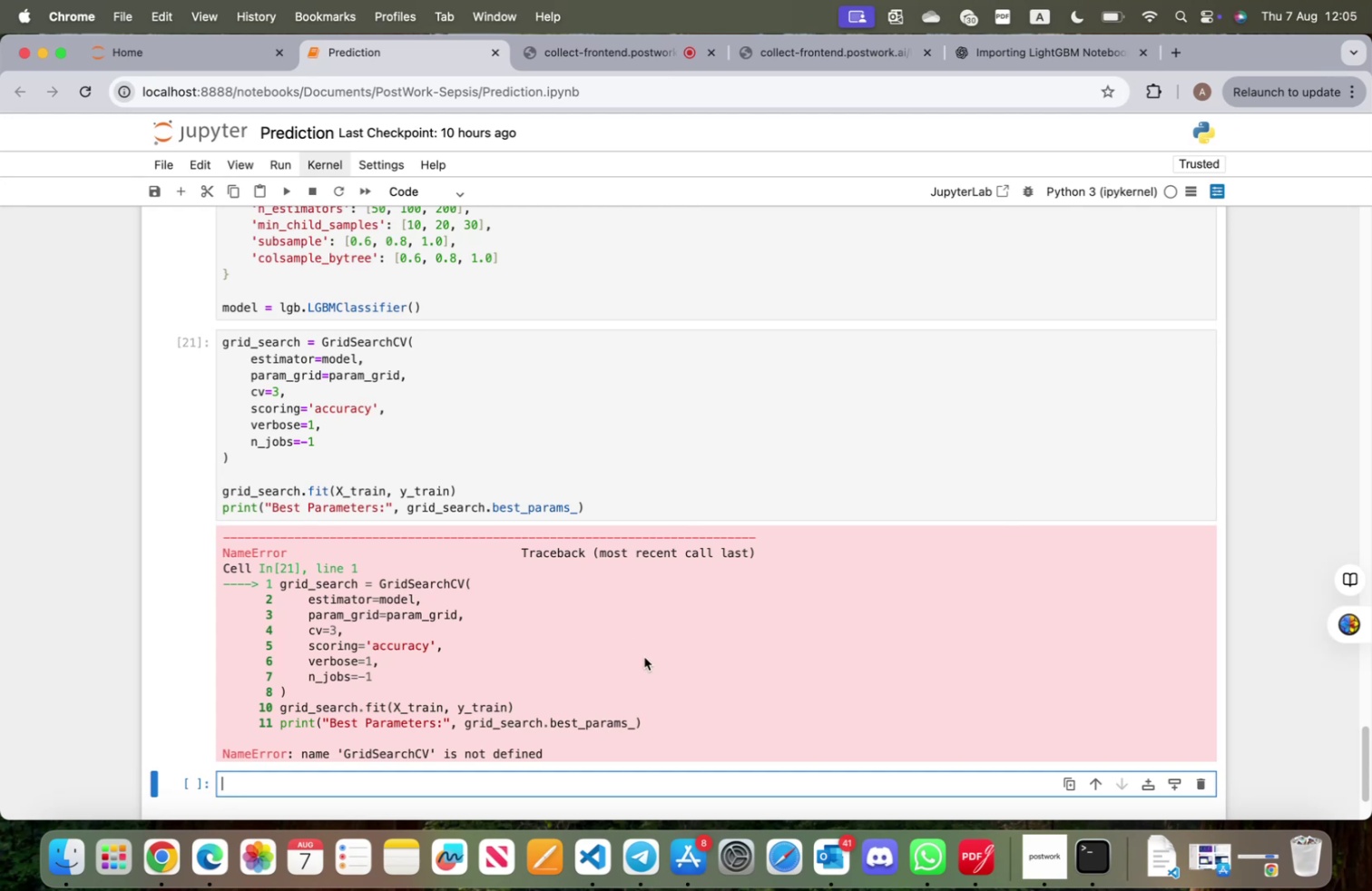 
left_click_drag(start_coordinate=[557, 750], to_coordinate=[221, 751])
 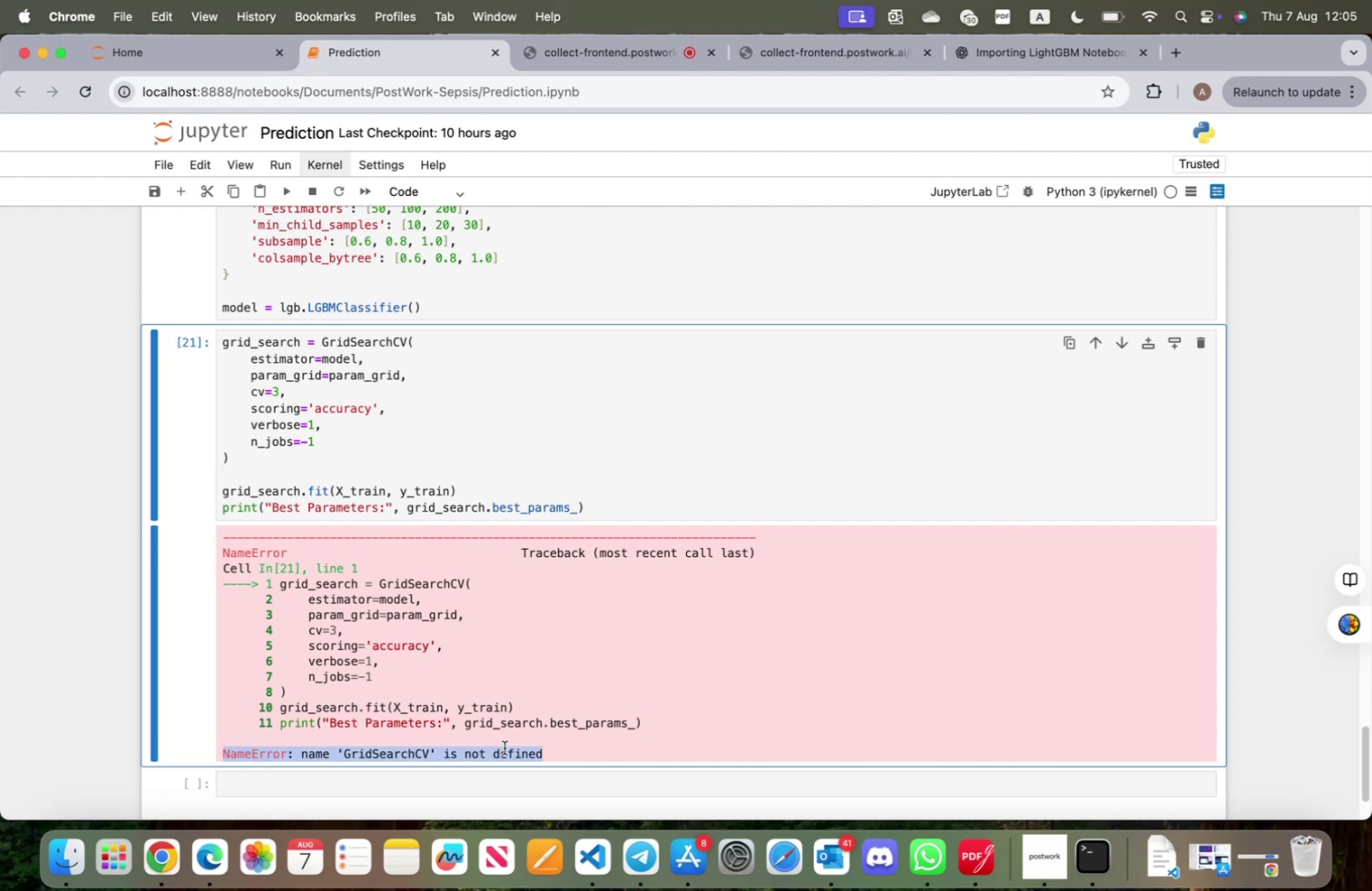 
key(Meta+CommandLeft)
 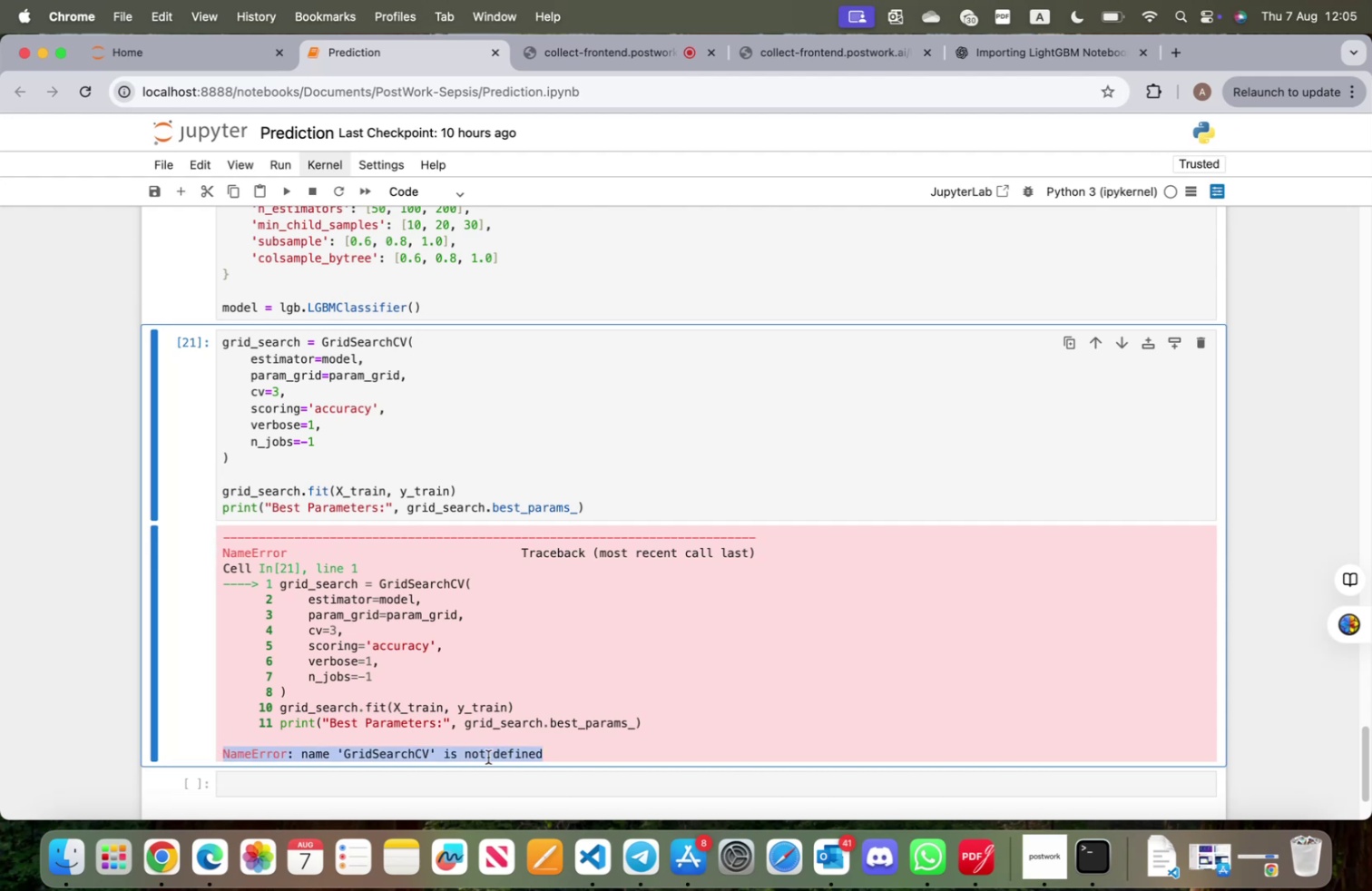 
key(Meta+C)
 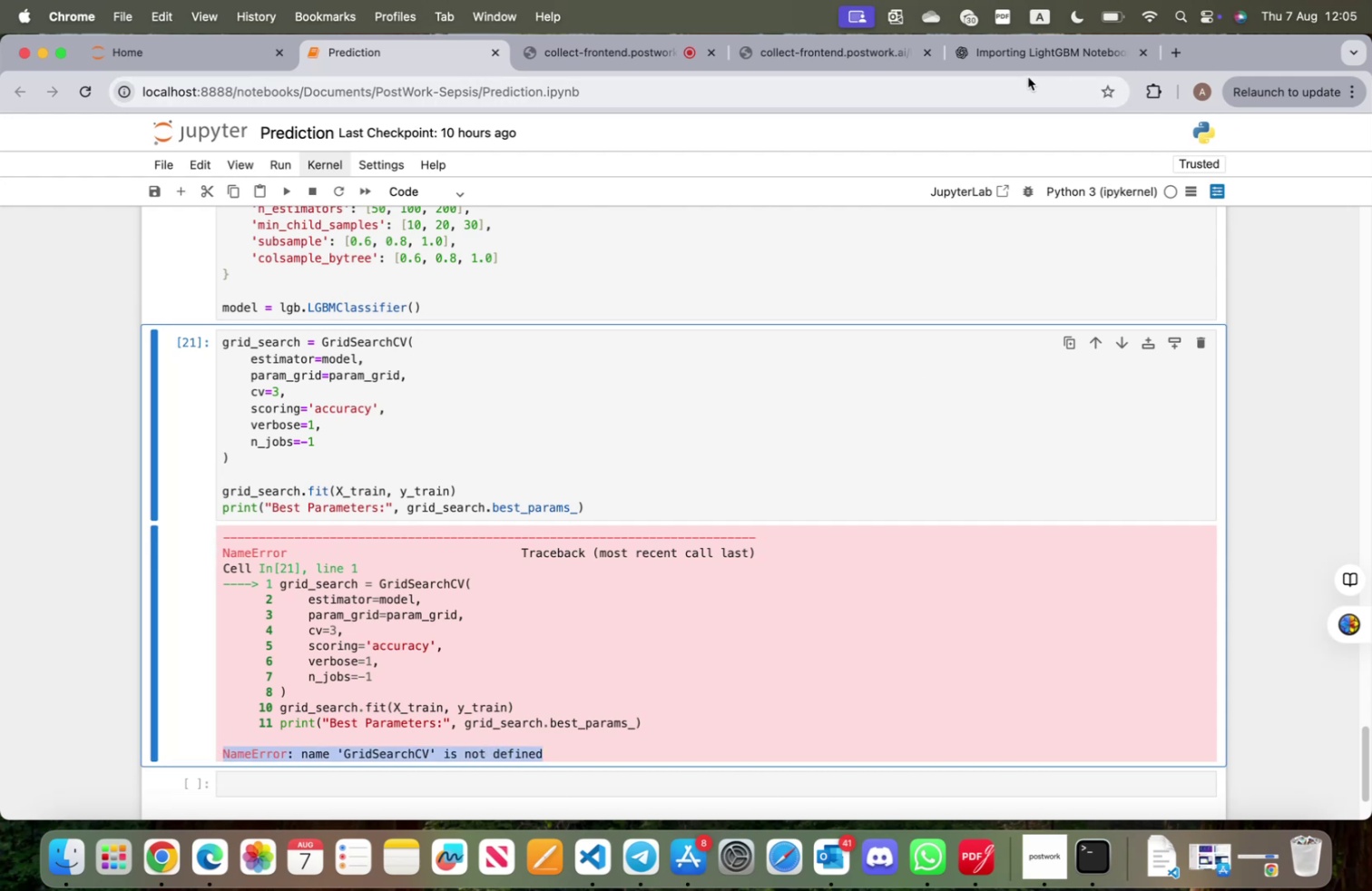 
left_click([1022, 57])
 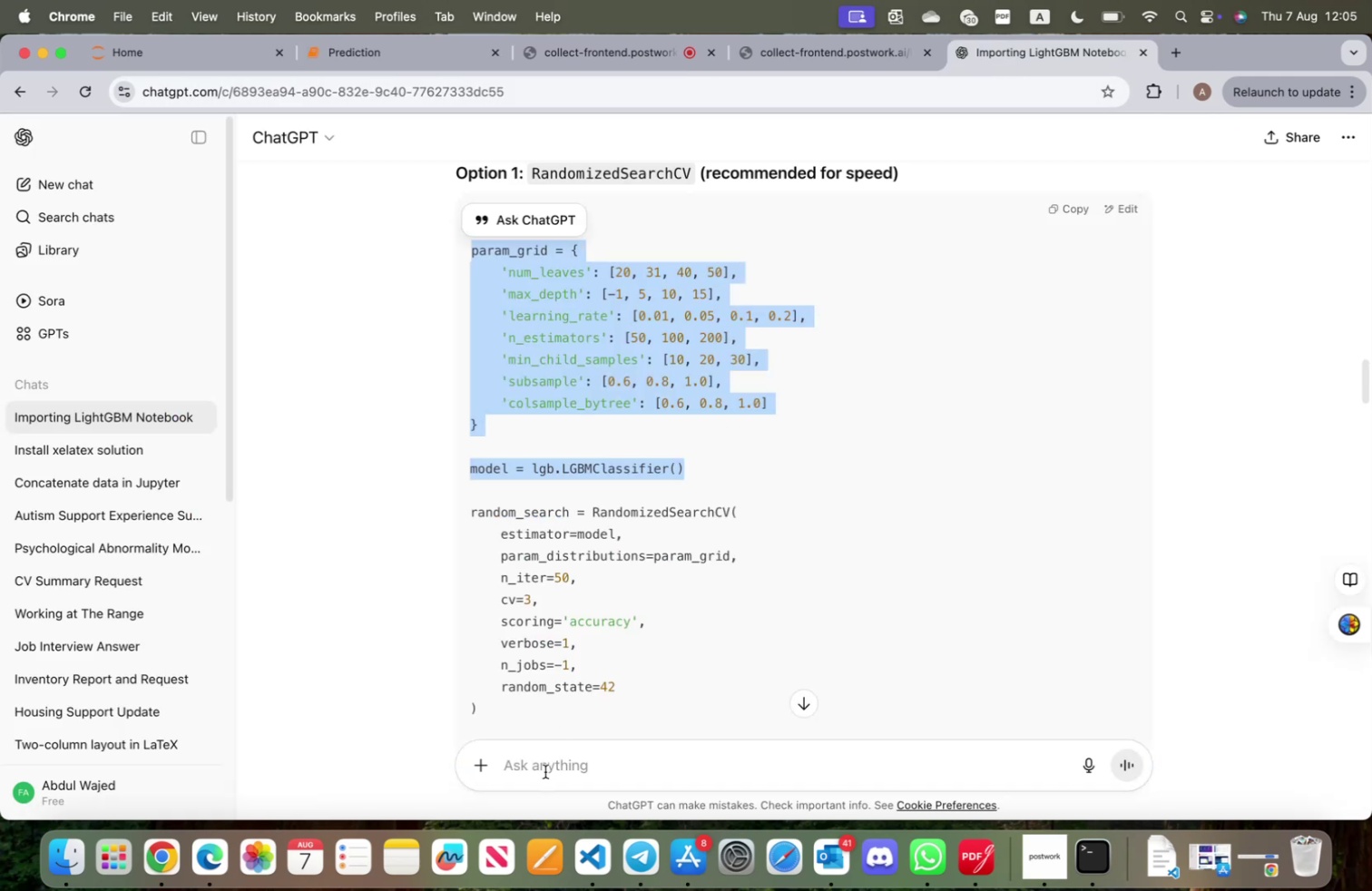 
left_click([547, 755])
 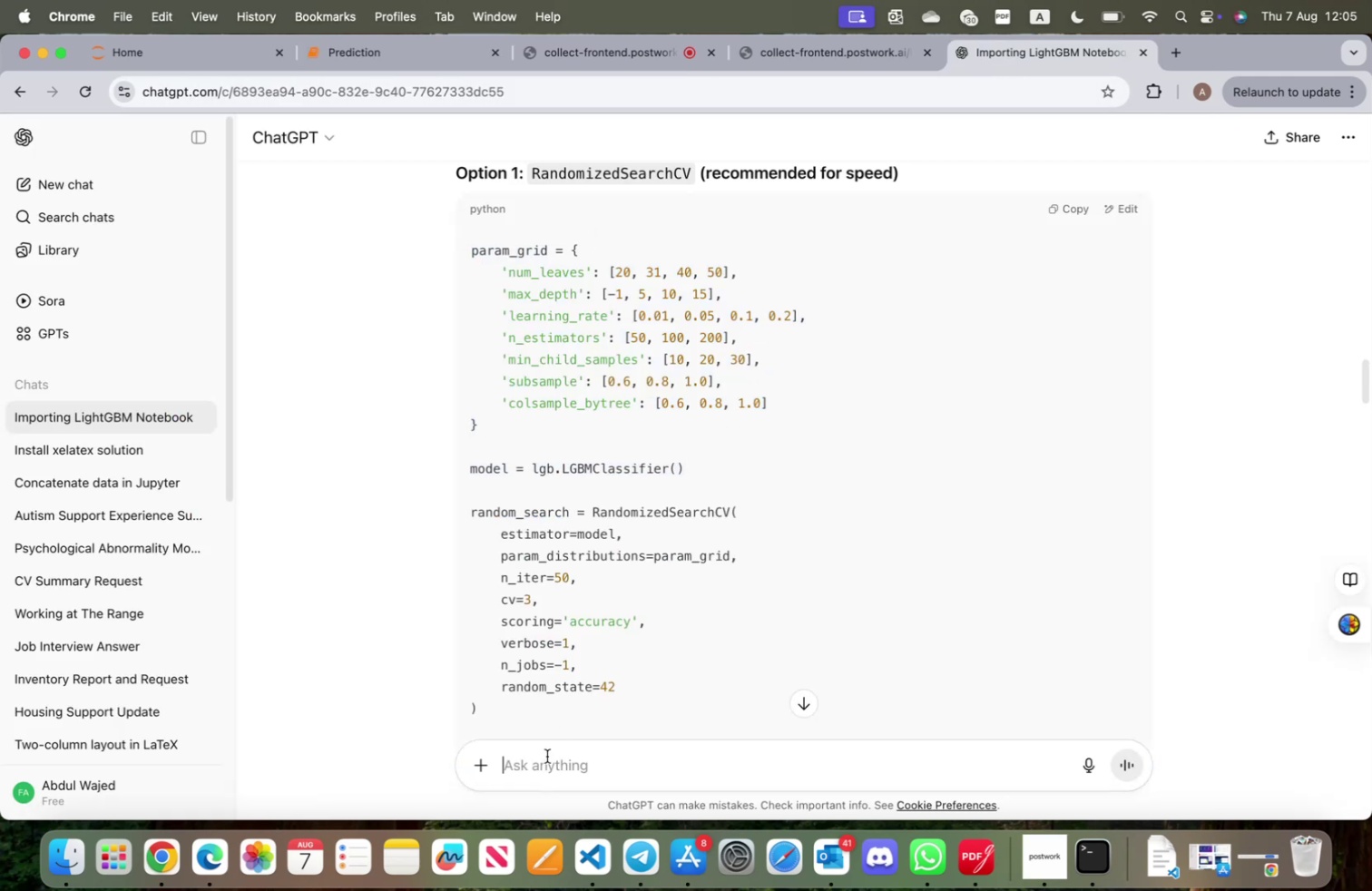 
key(Meta+V)
 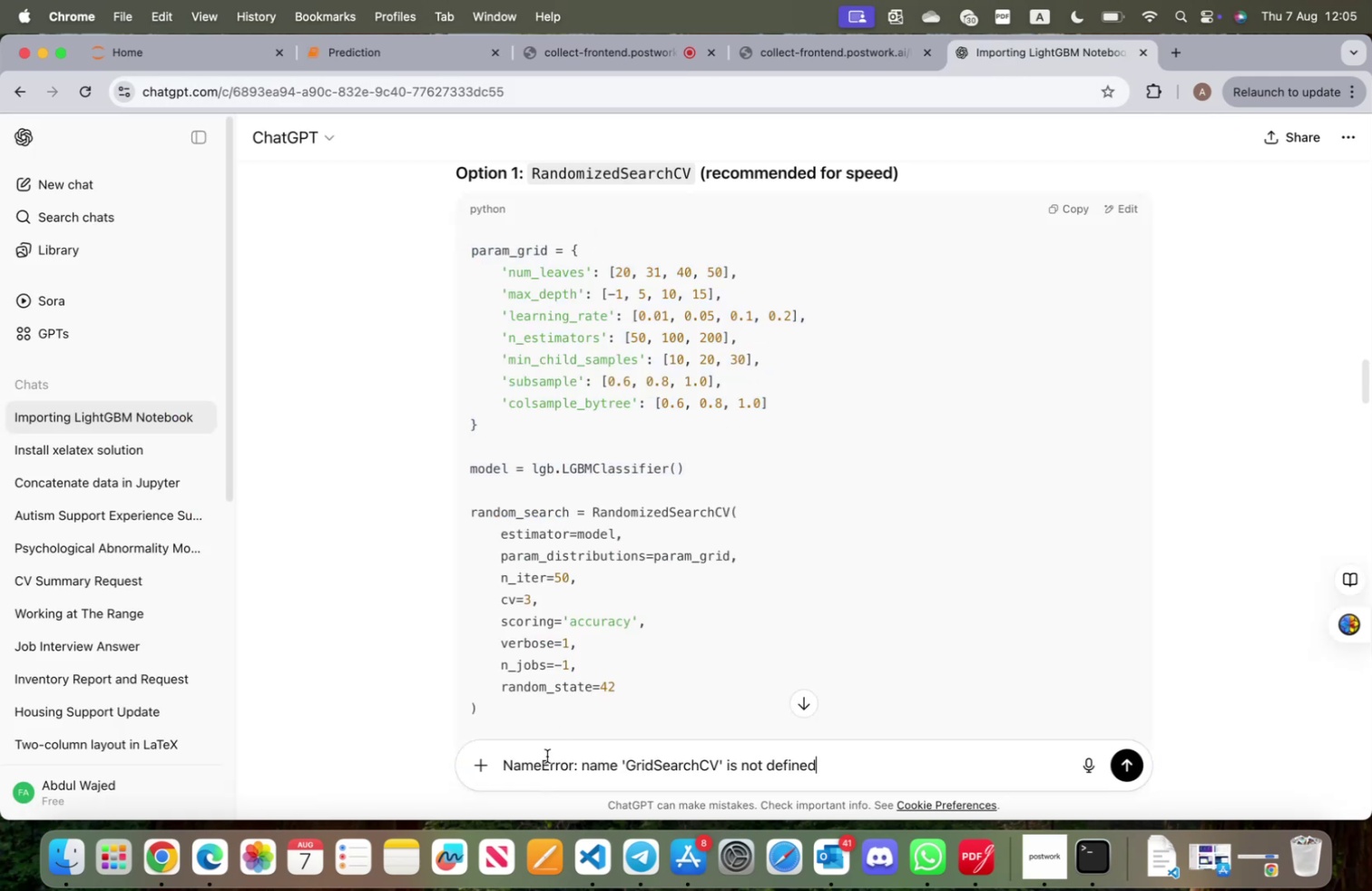 
key(Enter)
 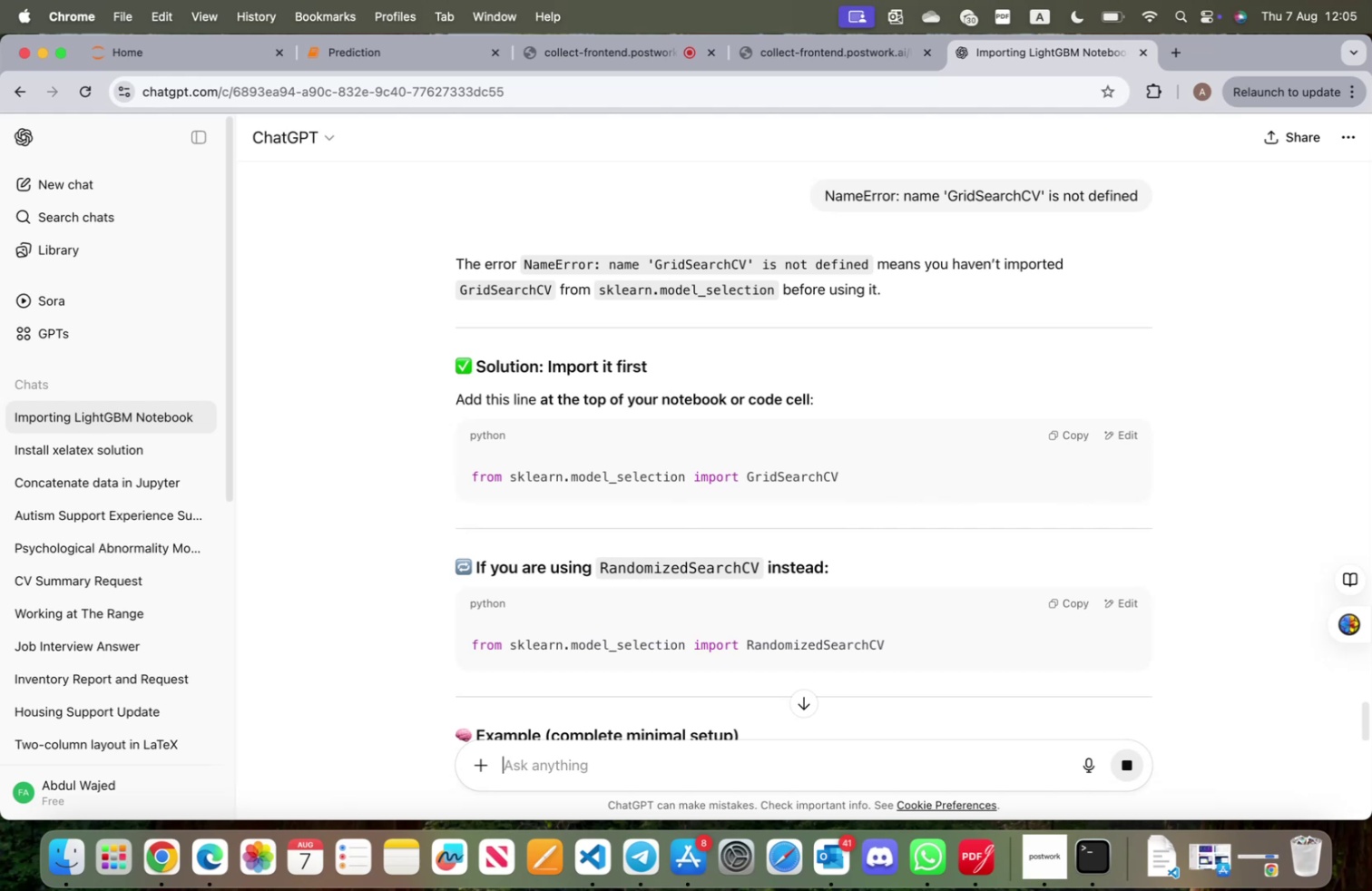 
wait(10.12)
 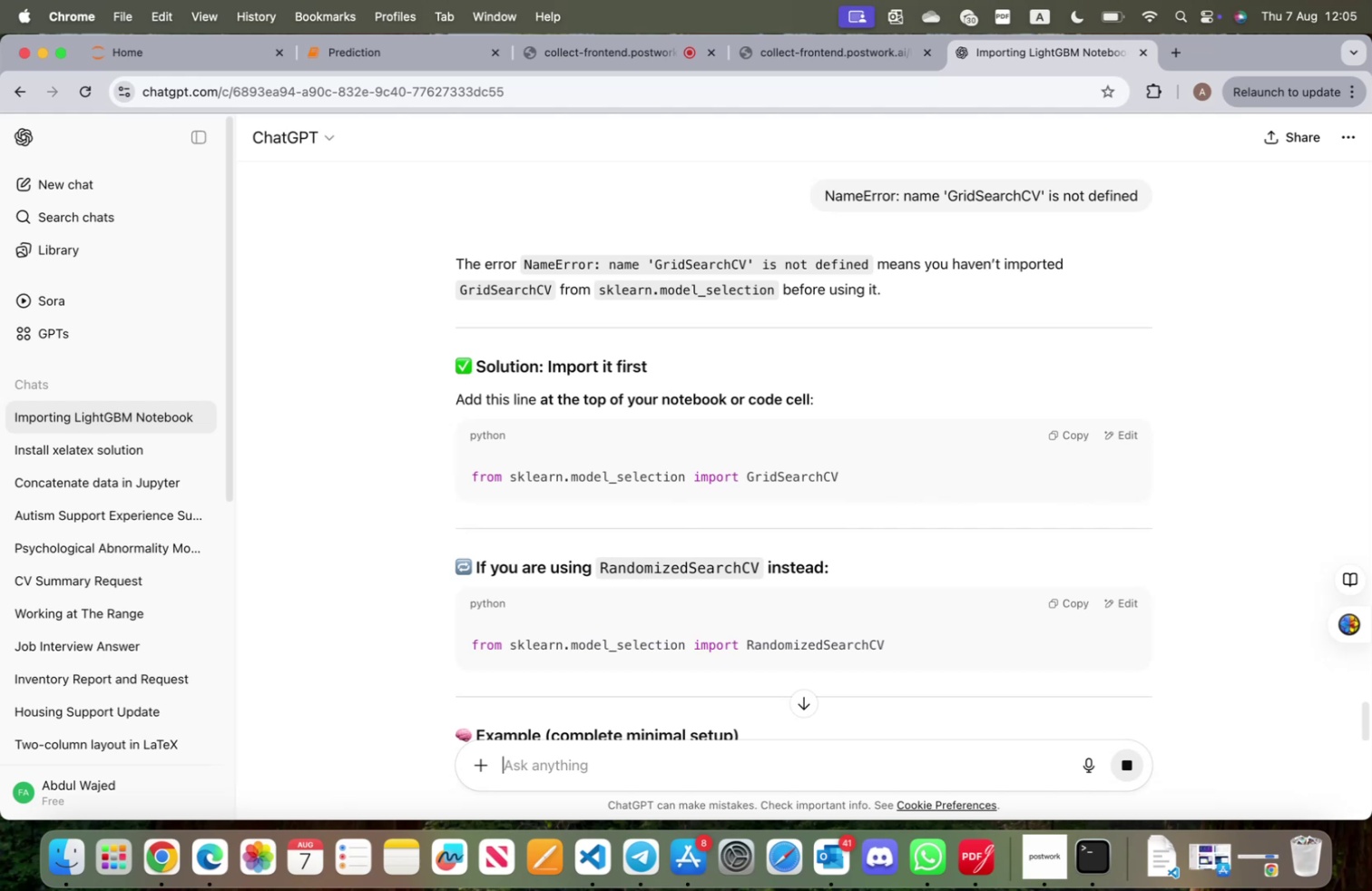 
scroll: coordinate [497, 409], scroll_direction: up, amount: 137.0
 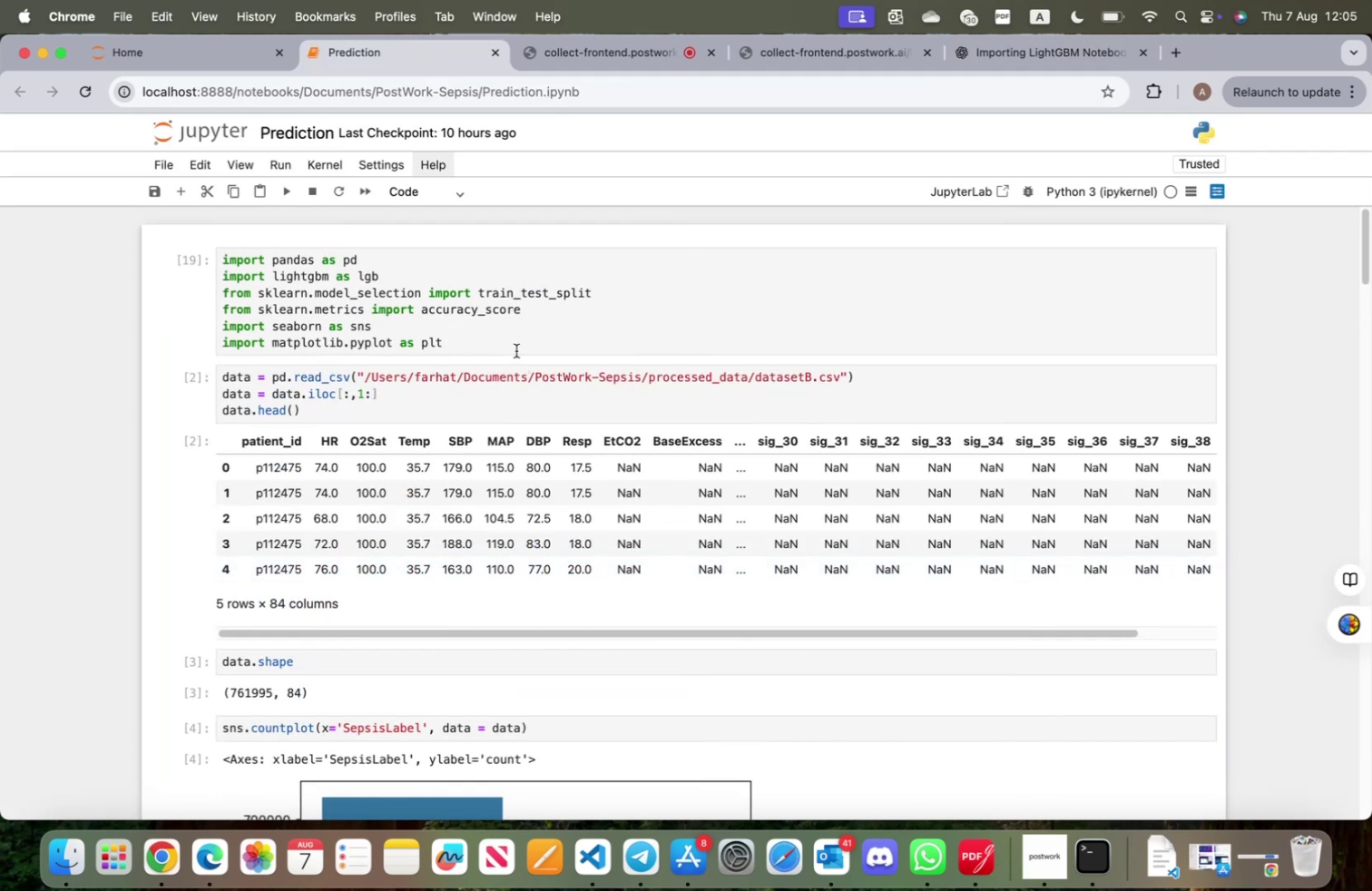 
left_click([514, 347])
 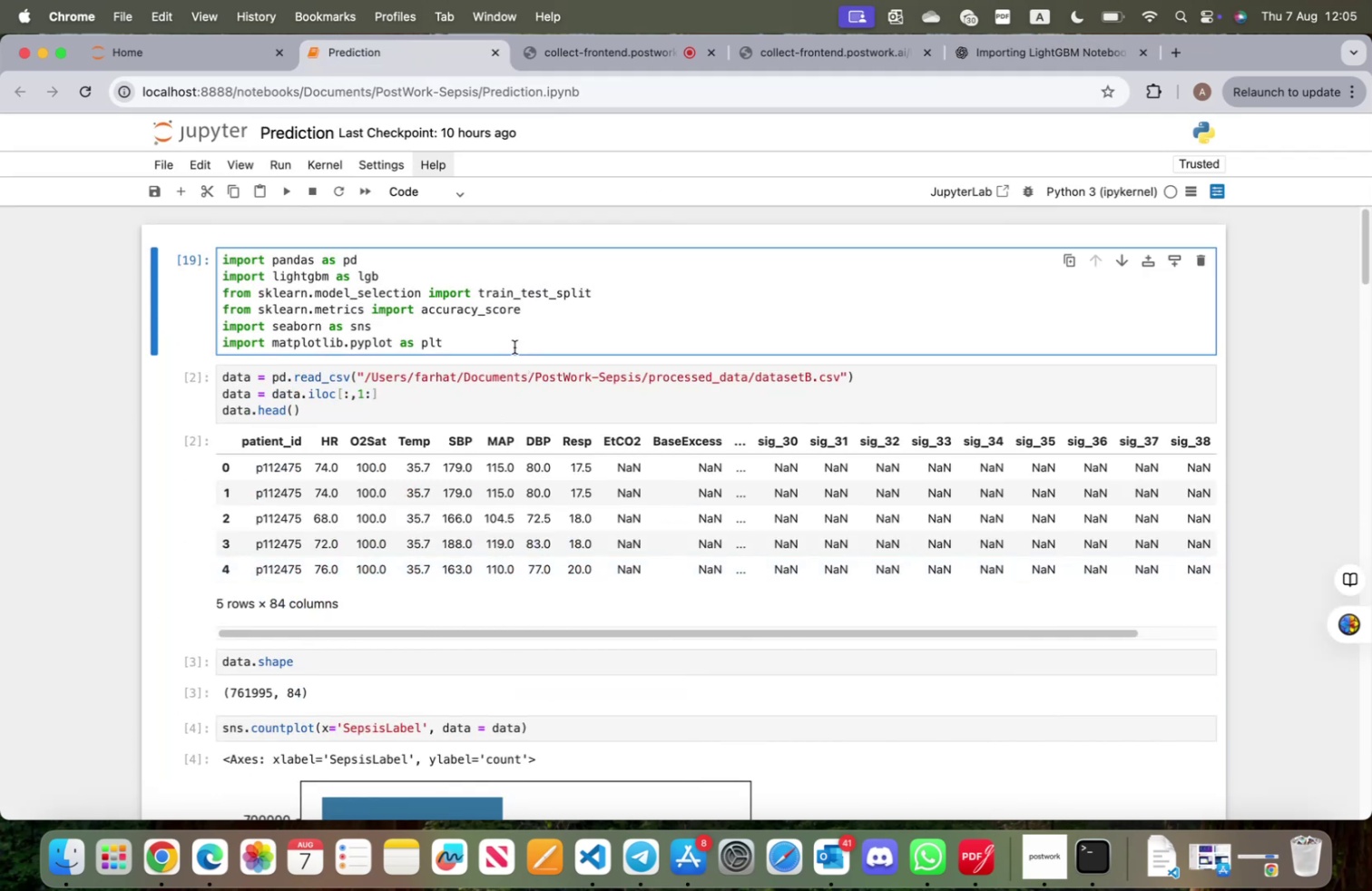 
key(Enter)
 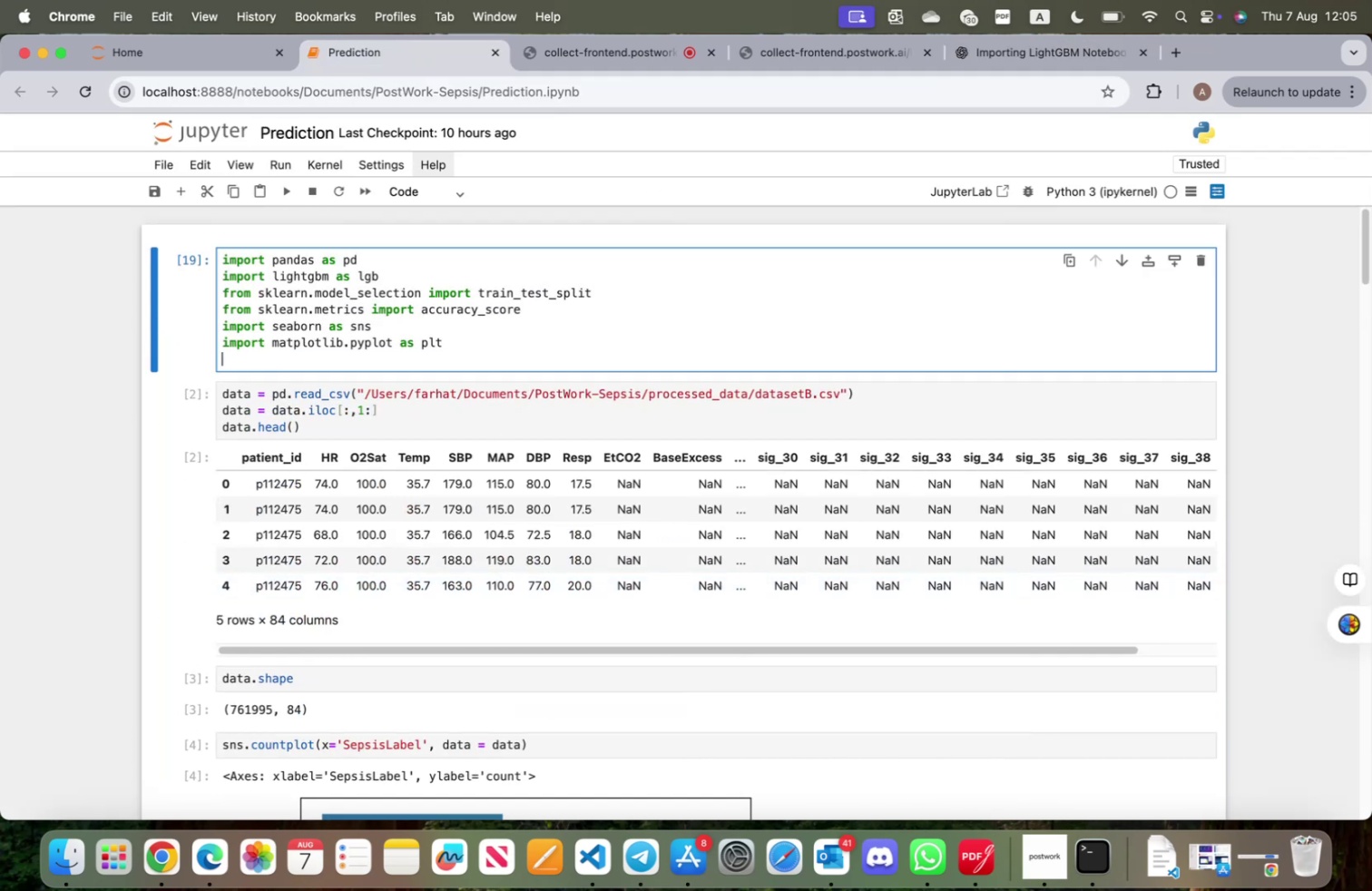 
key(Meta+CommandLeft)
 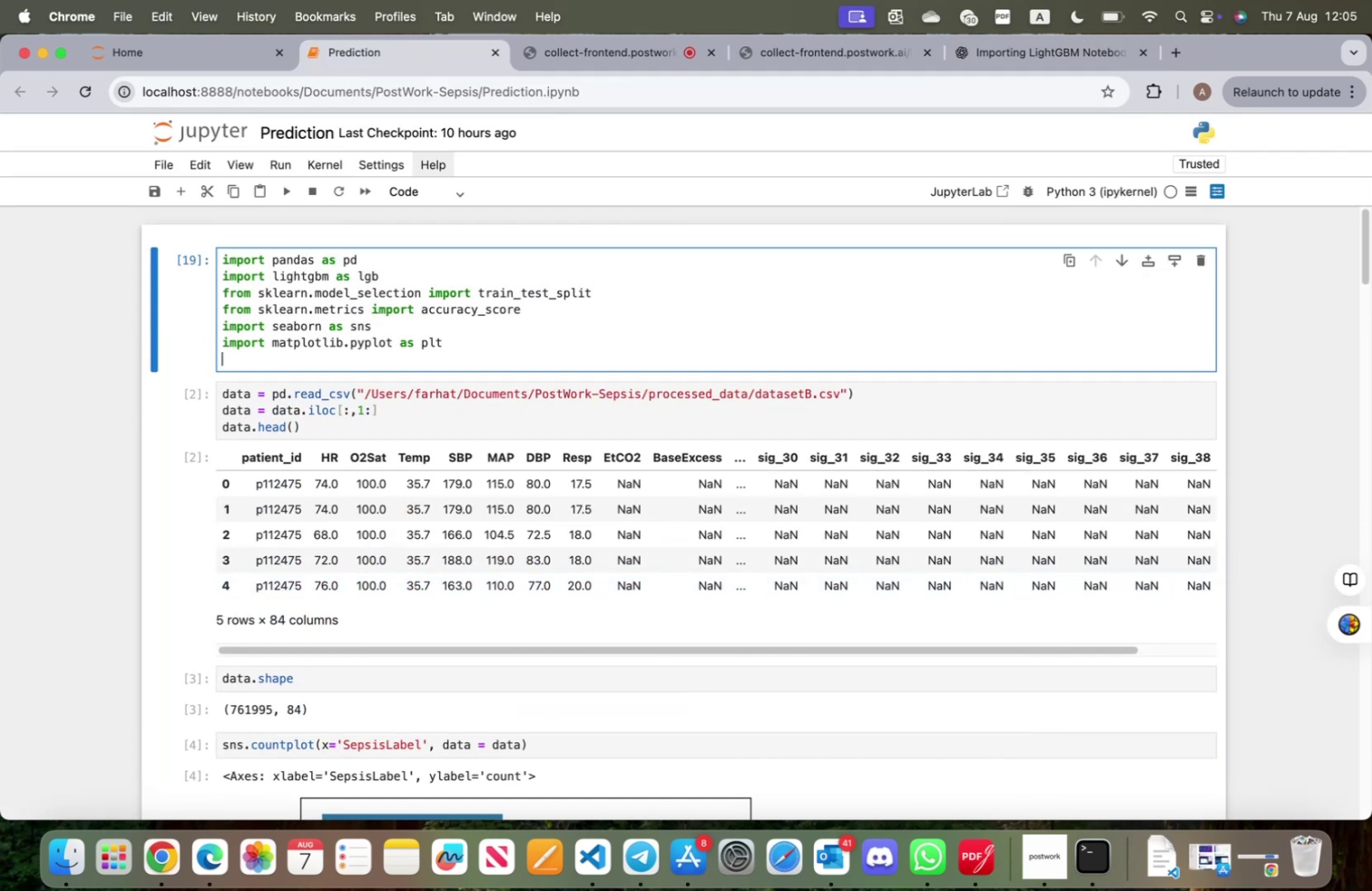 
key(Meta+V)
 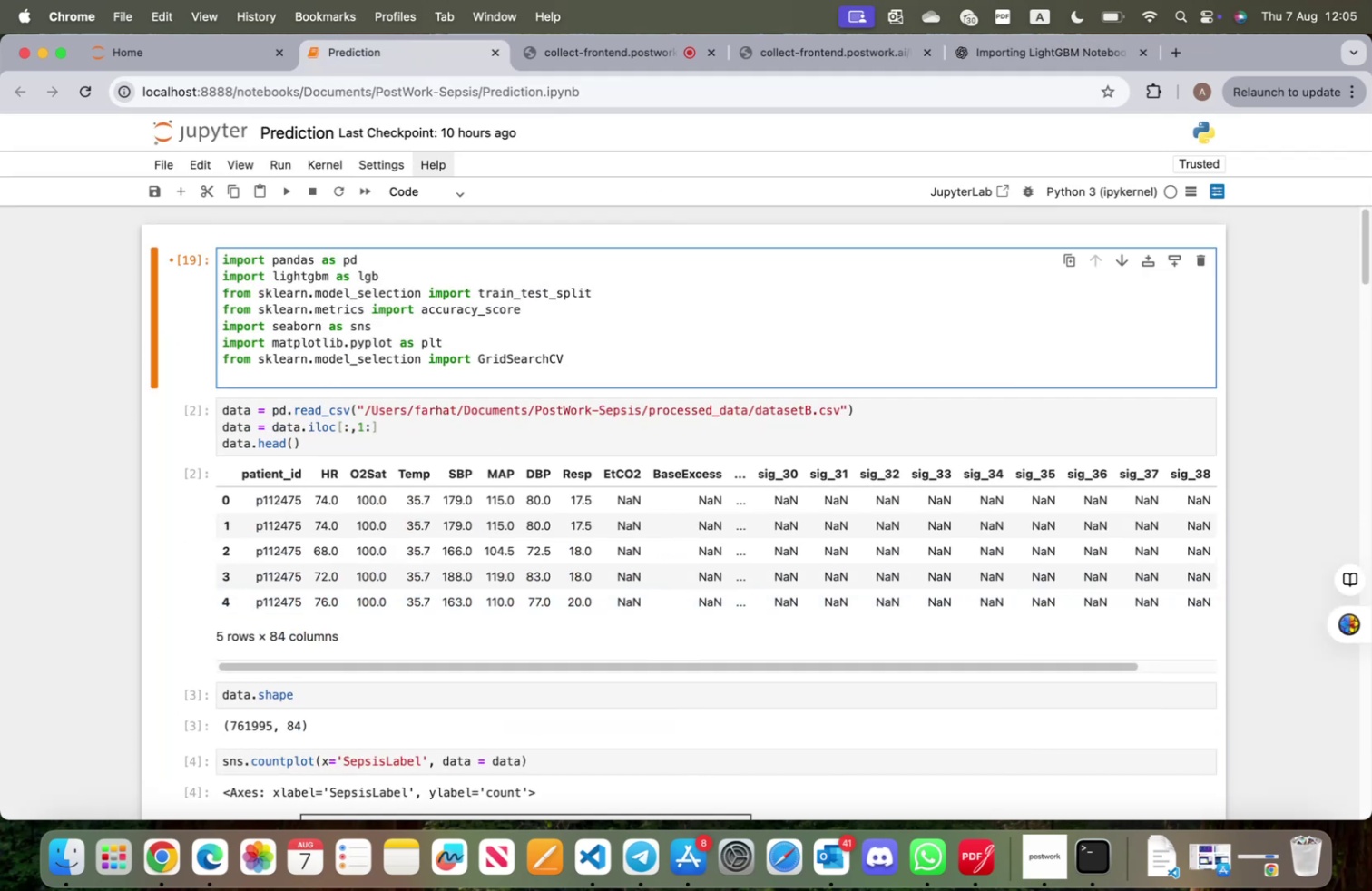 
key(Backspace)
 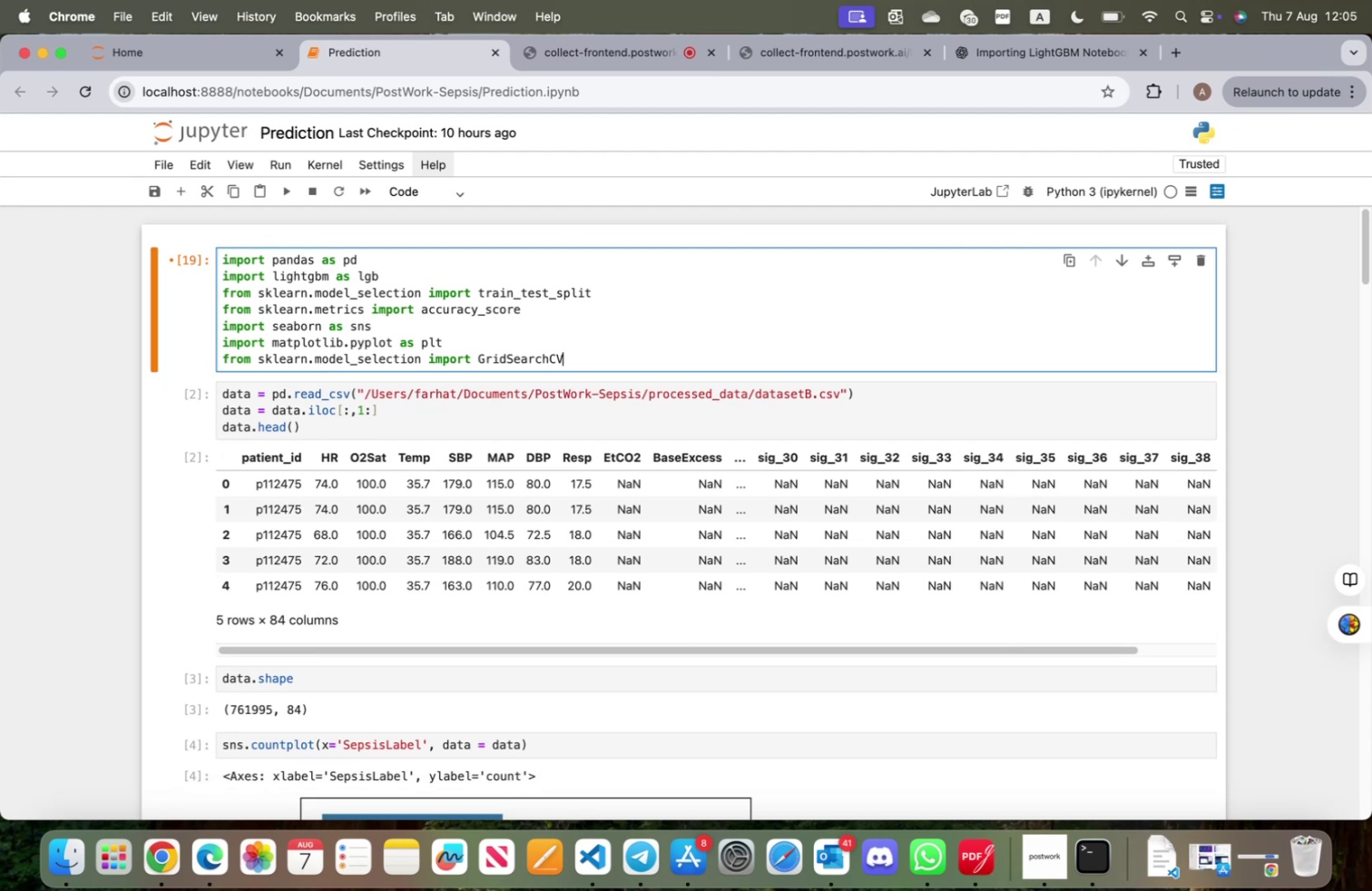 
key(Shift+ShiftRight)
 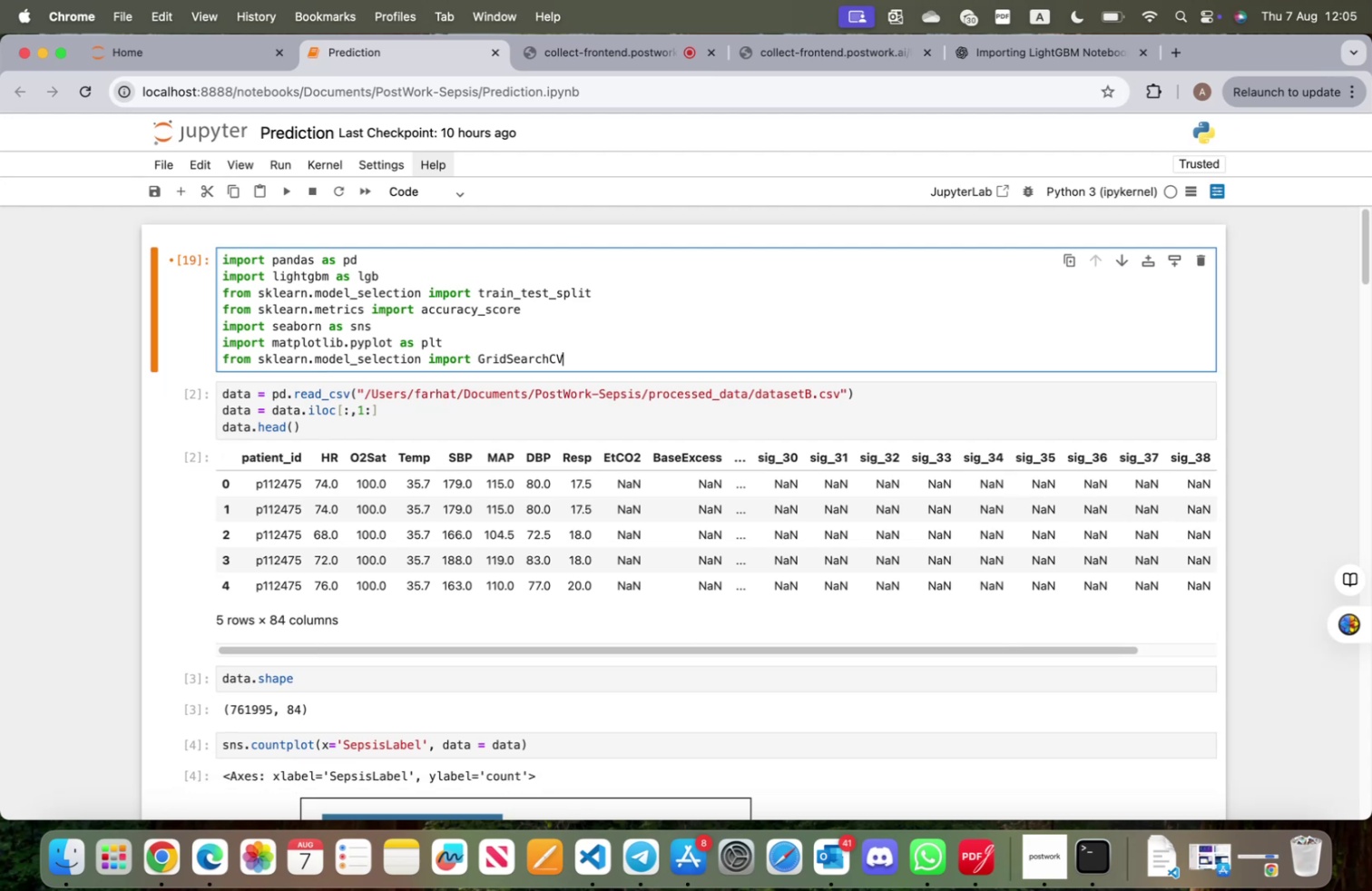 
key(Shift+Enter)
 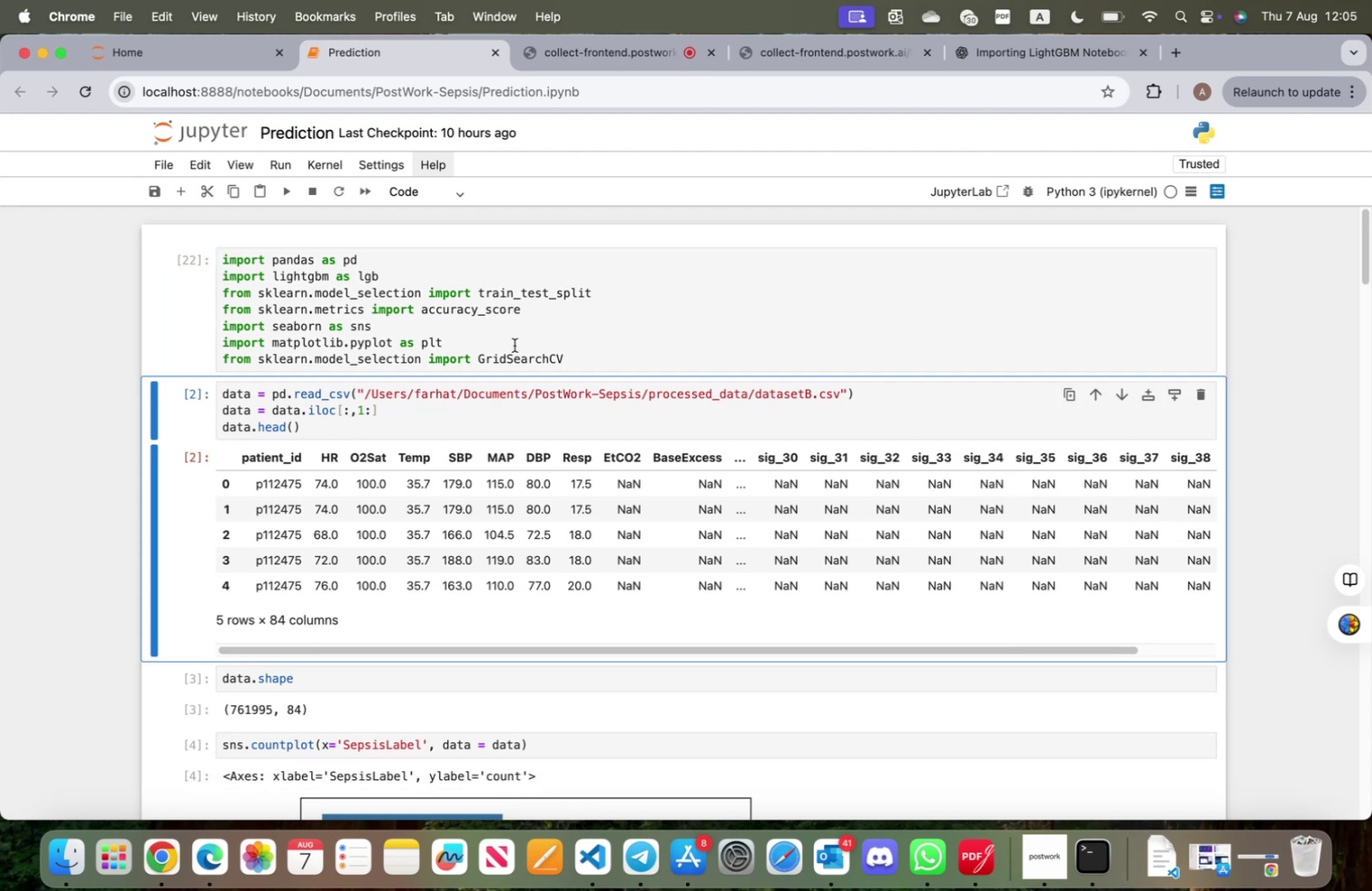 
scroll: coordinate [466, 581], scroll_direction: down, amount: 141.0
 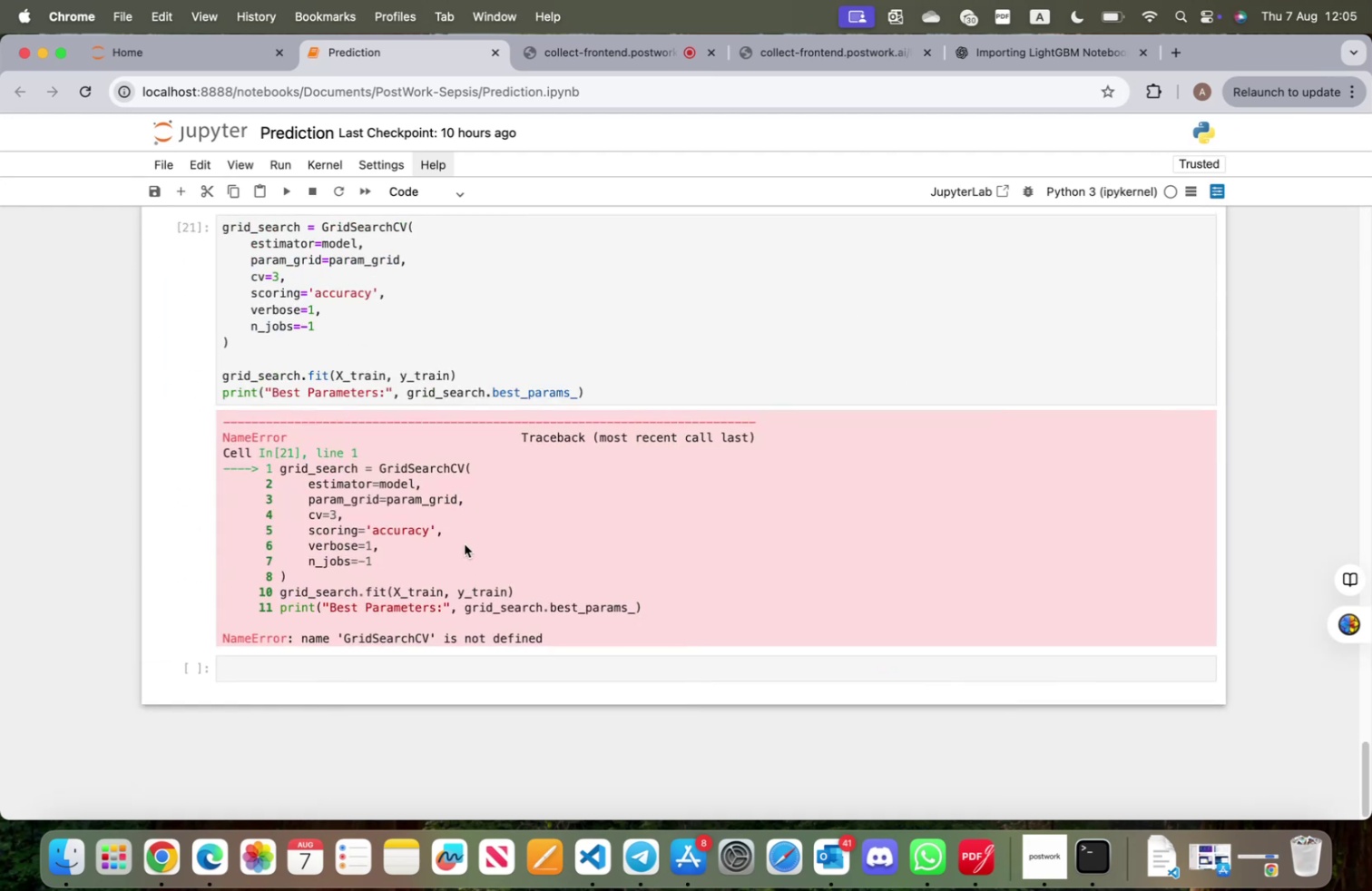 
scroll: coordinate [463, 515], scroll_direction: up, amount: 3.0
 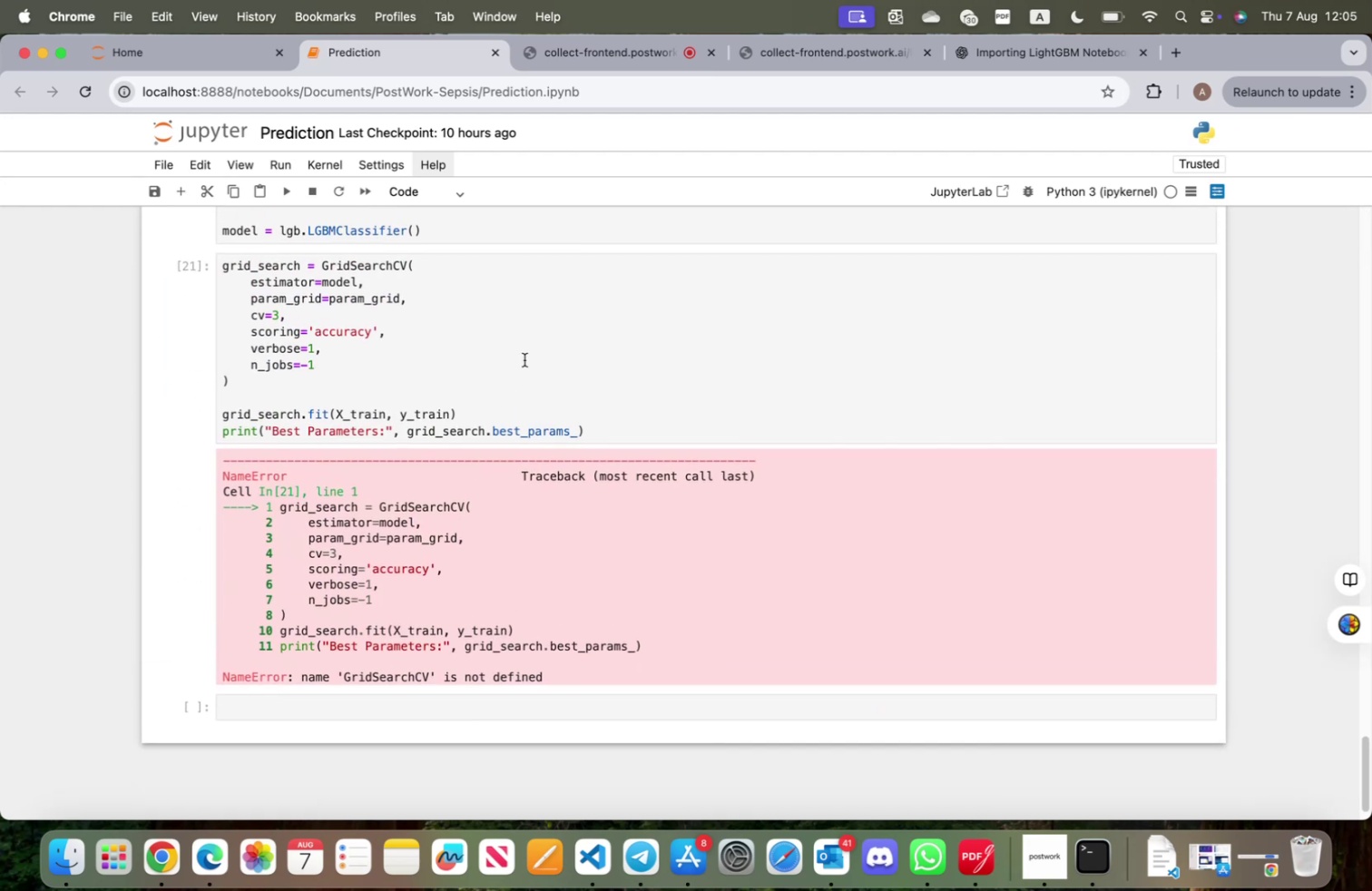 
left_click([524, 359])
 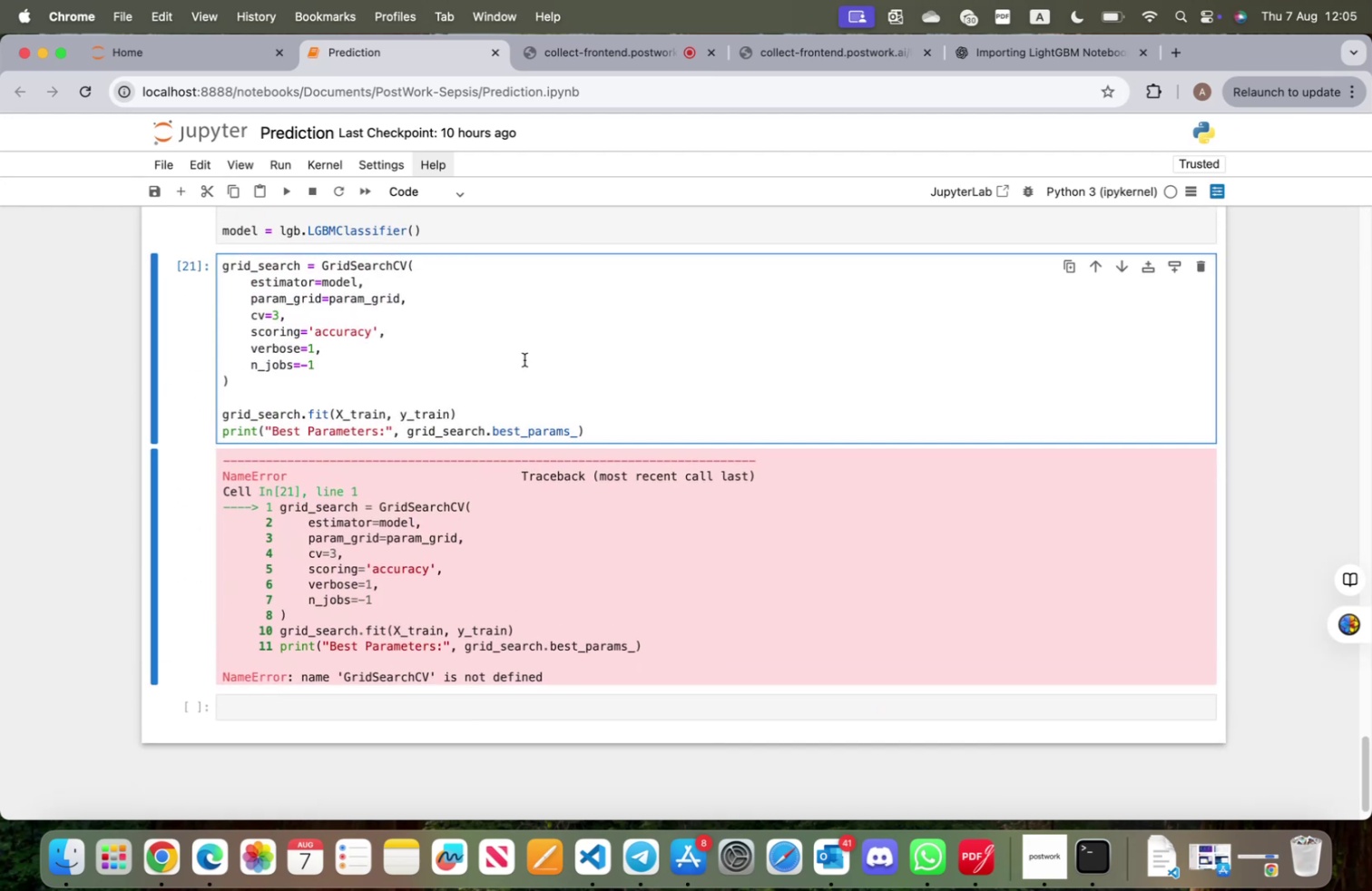 
key(Shift+ShiftRight)
 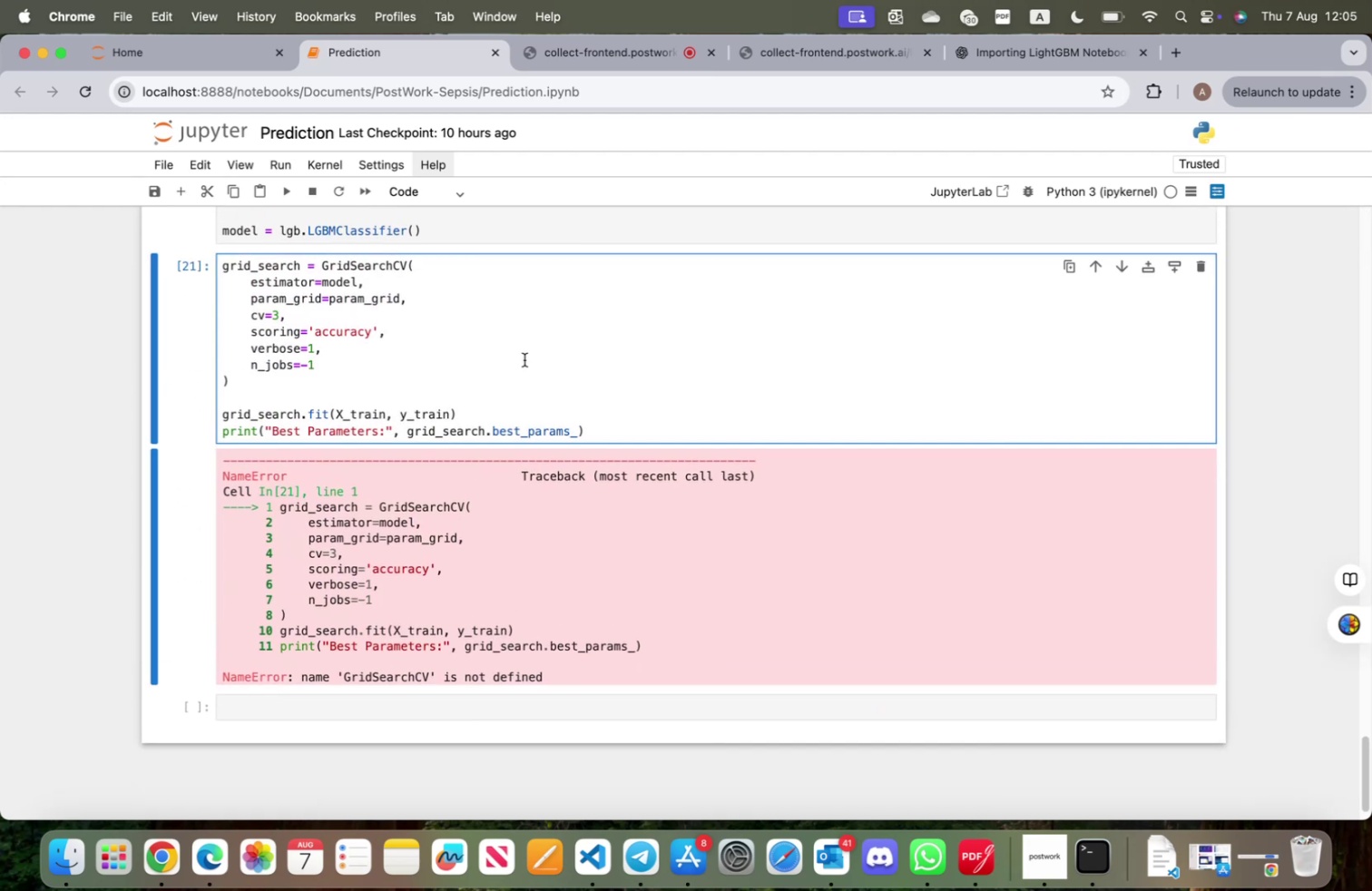 
key(Shift+Enter)
 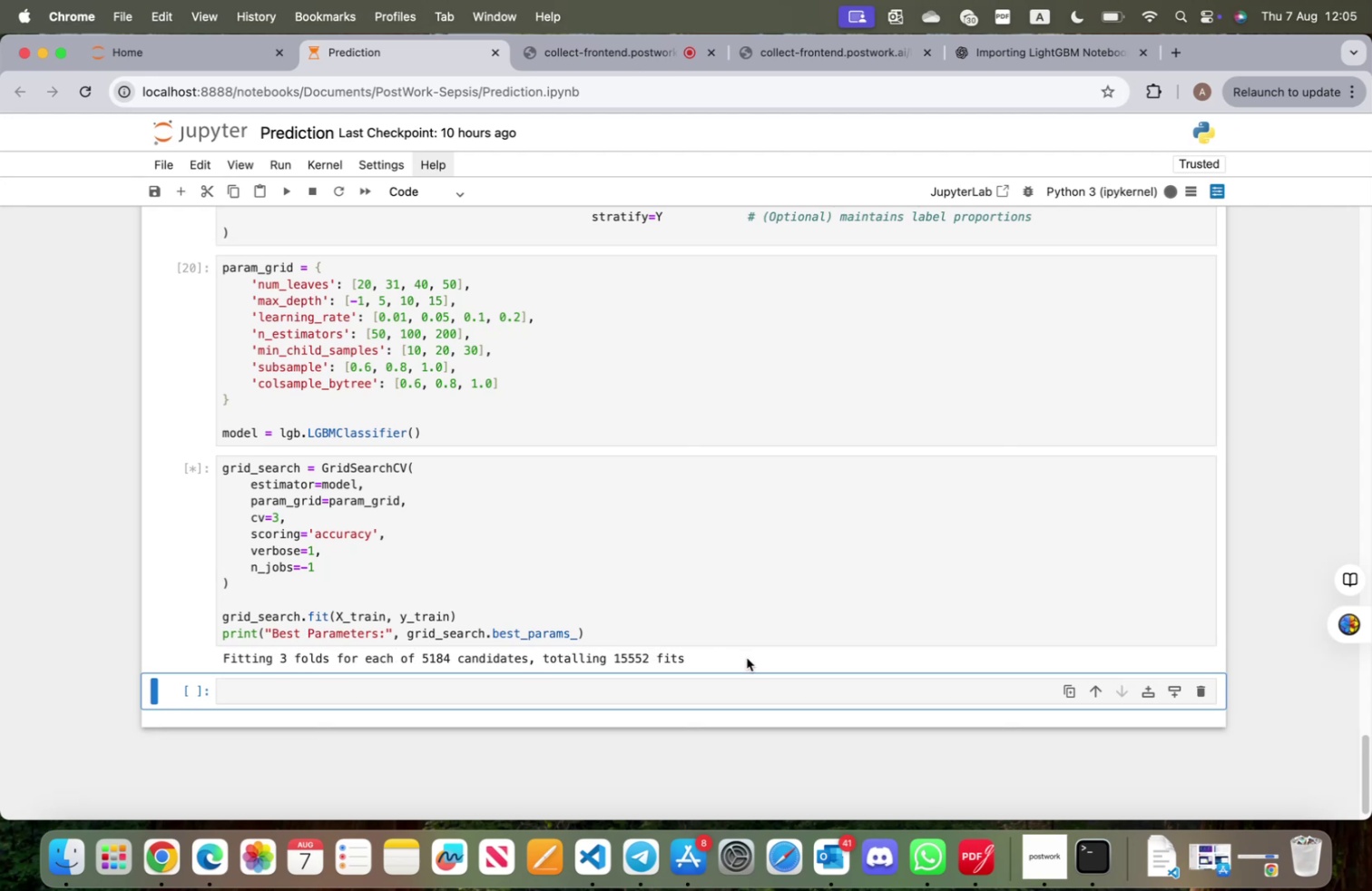 
wait(19.32)
 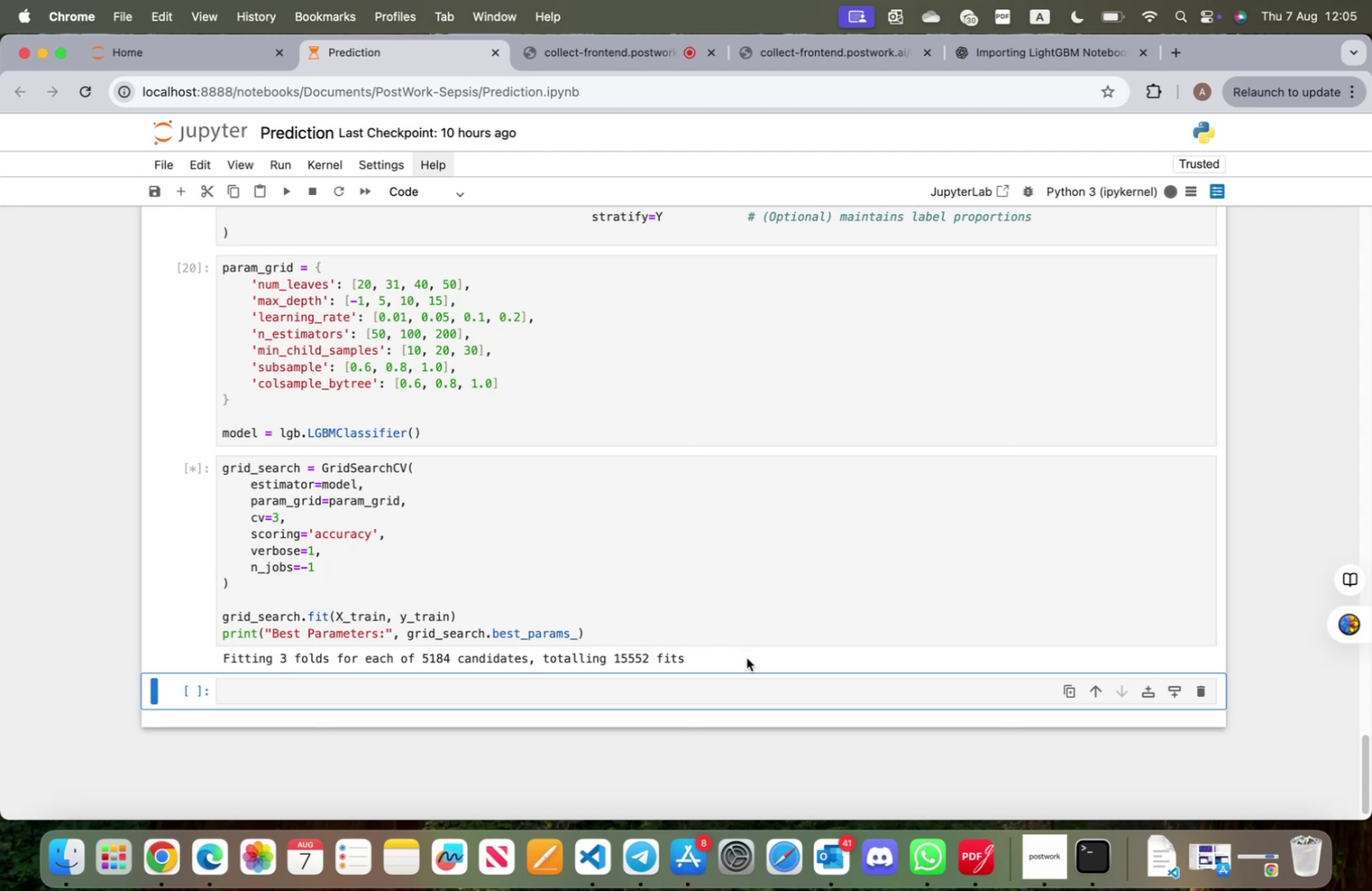 
left_click([596, 68])
 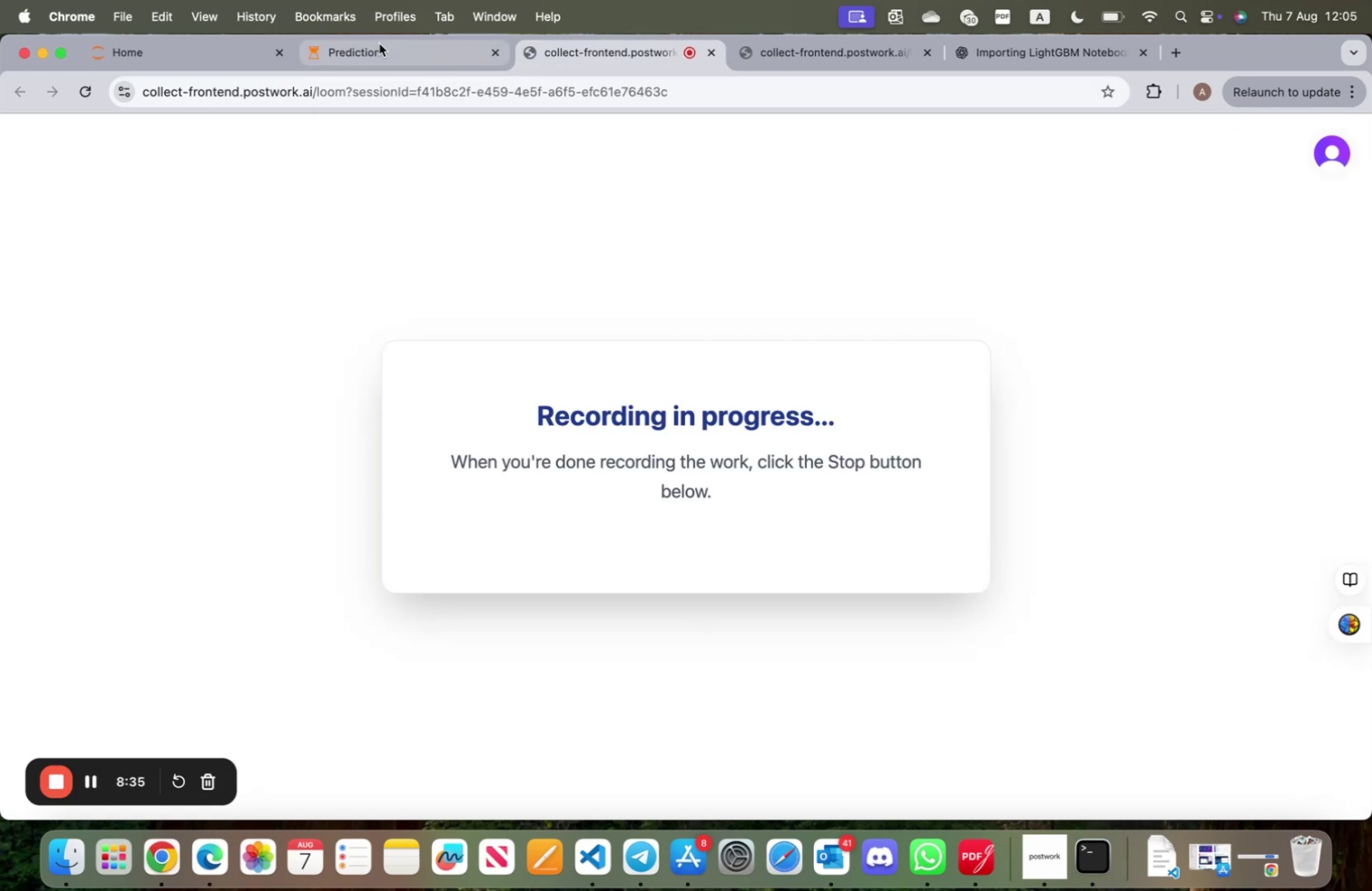 
left_click([379, 44])
 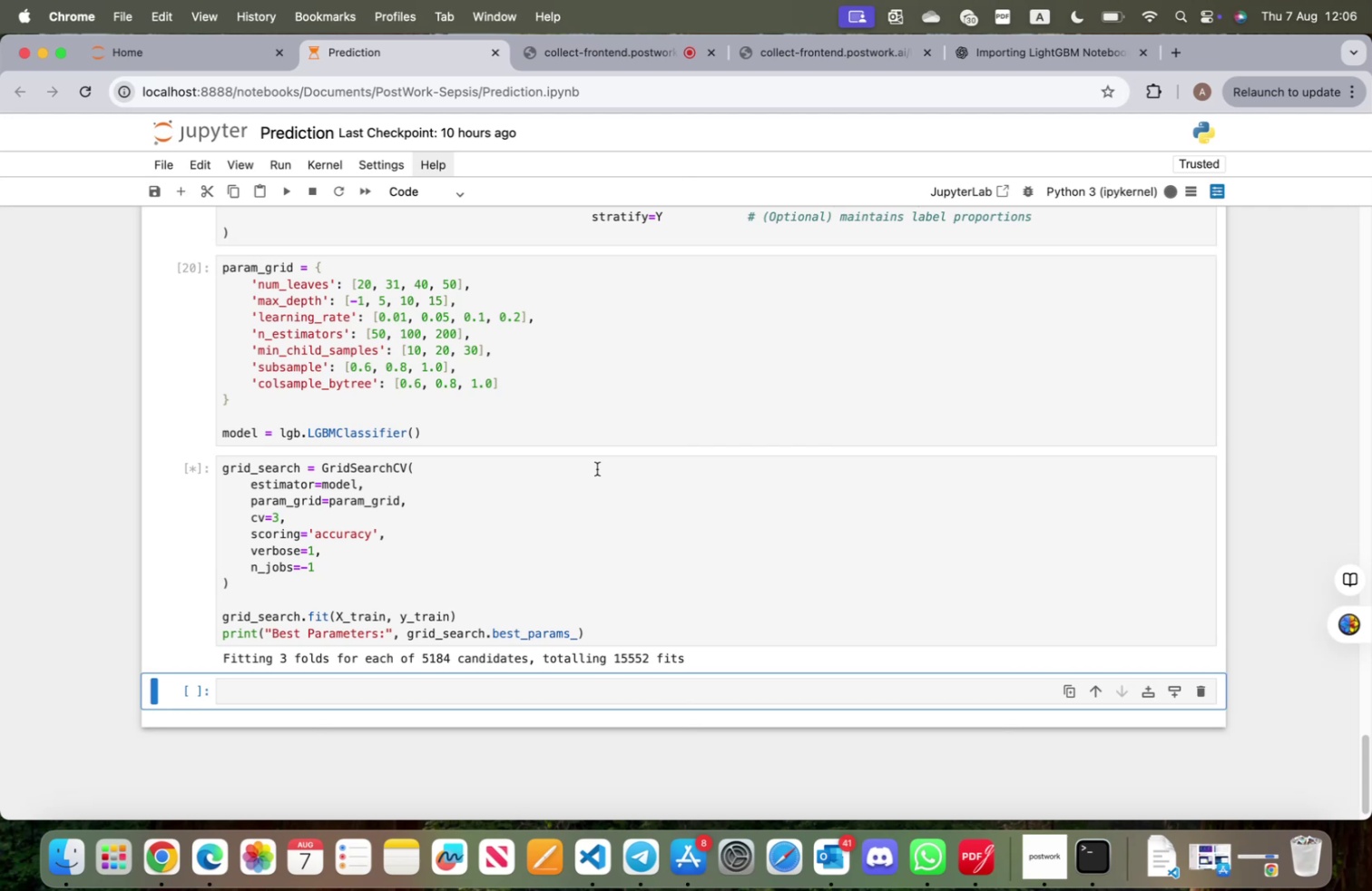 
wait(29.82)
 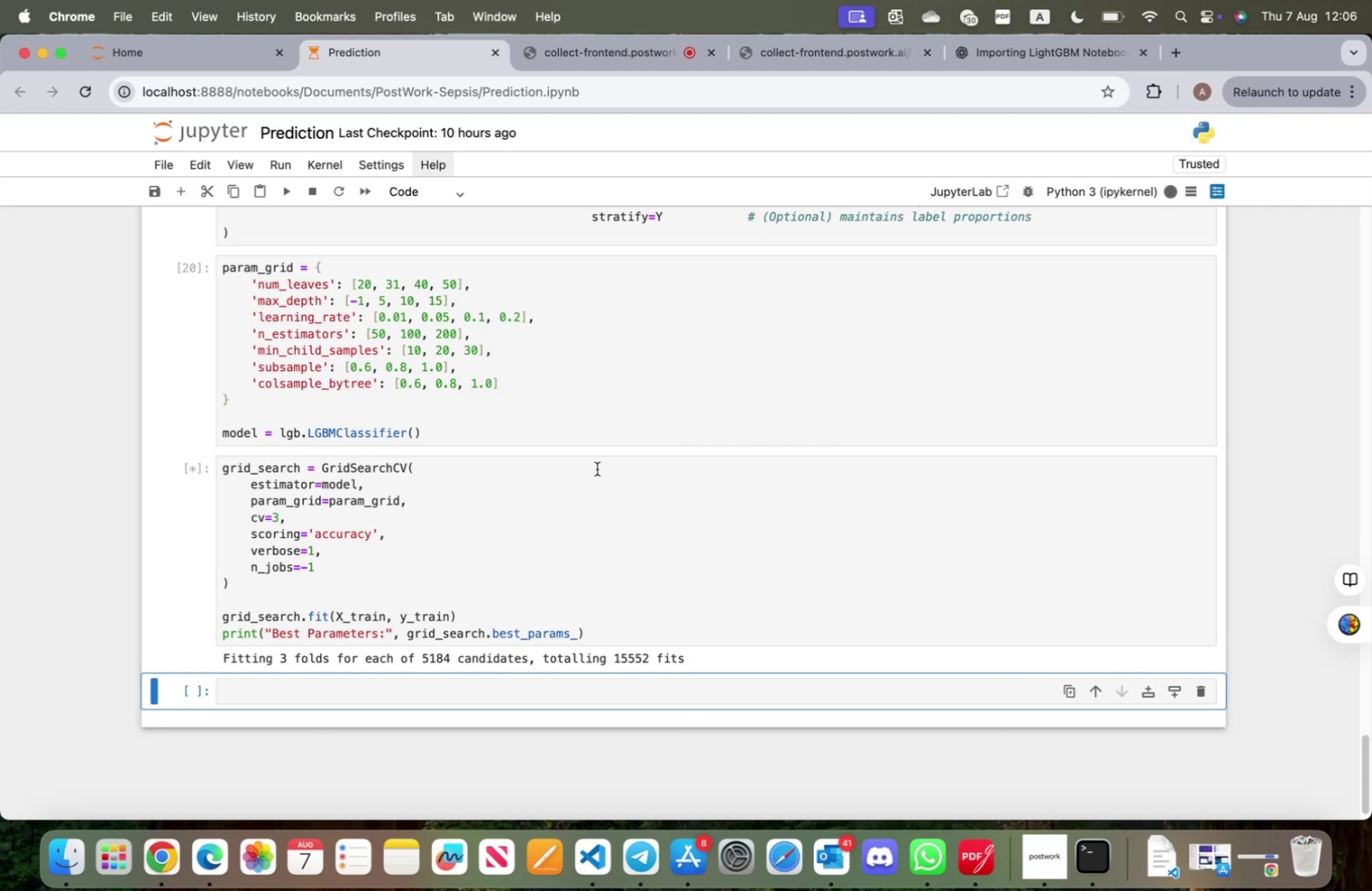 
scroll: coordinate [421, 529], scroll_direction: down, amount: 8.0
 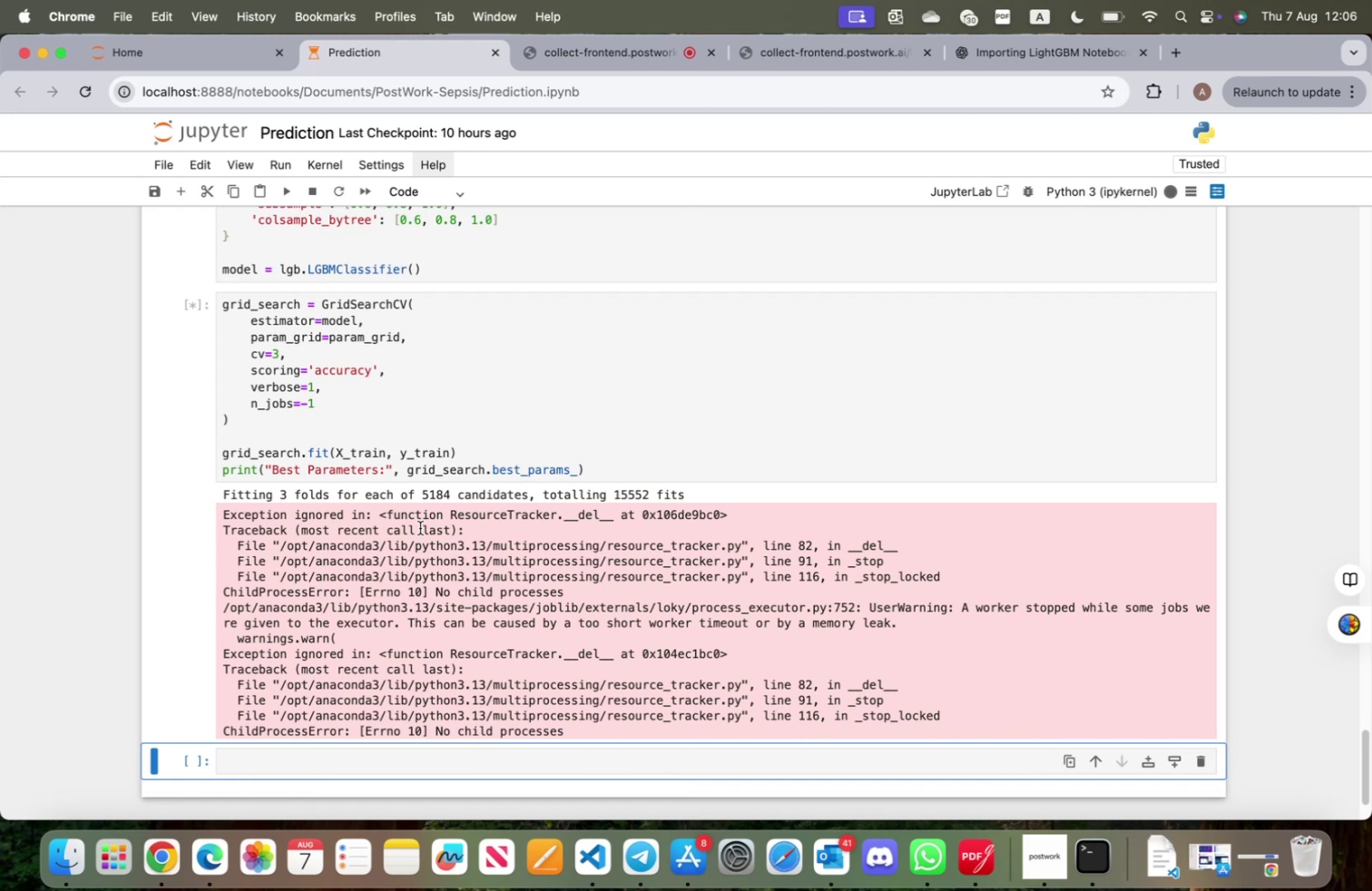 
wait(10.68)
 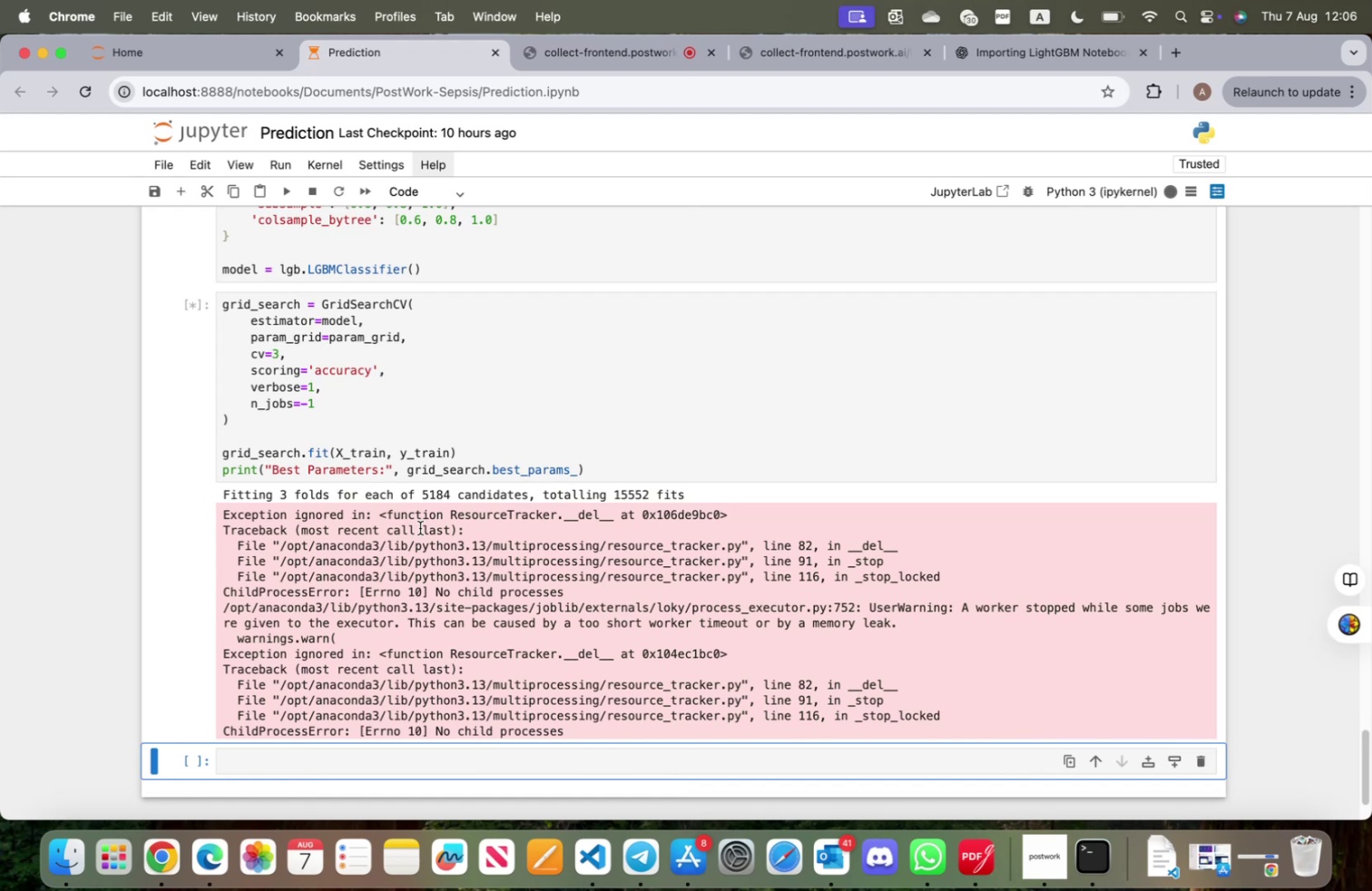 
scroll: coordinate [420, 527], scroll_direction: up, amount: 15.0
 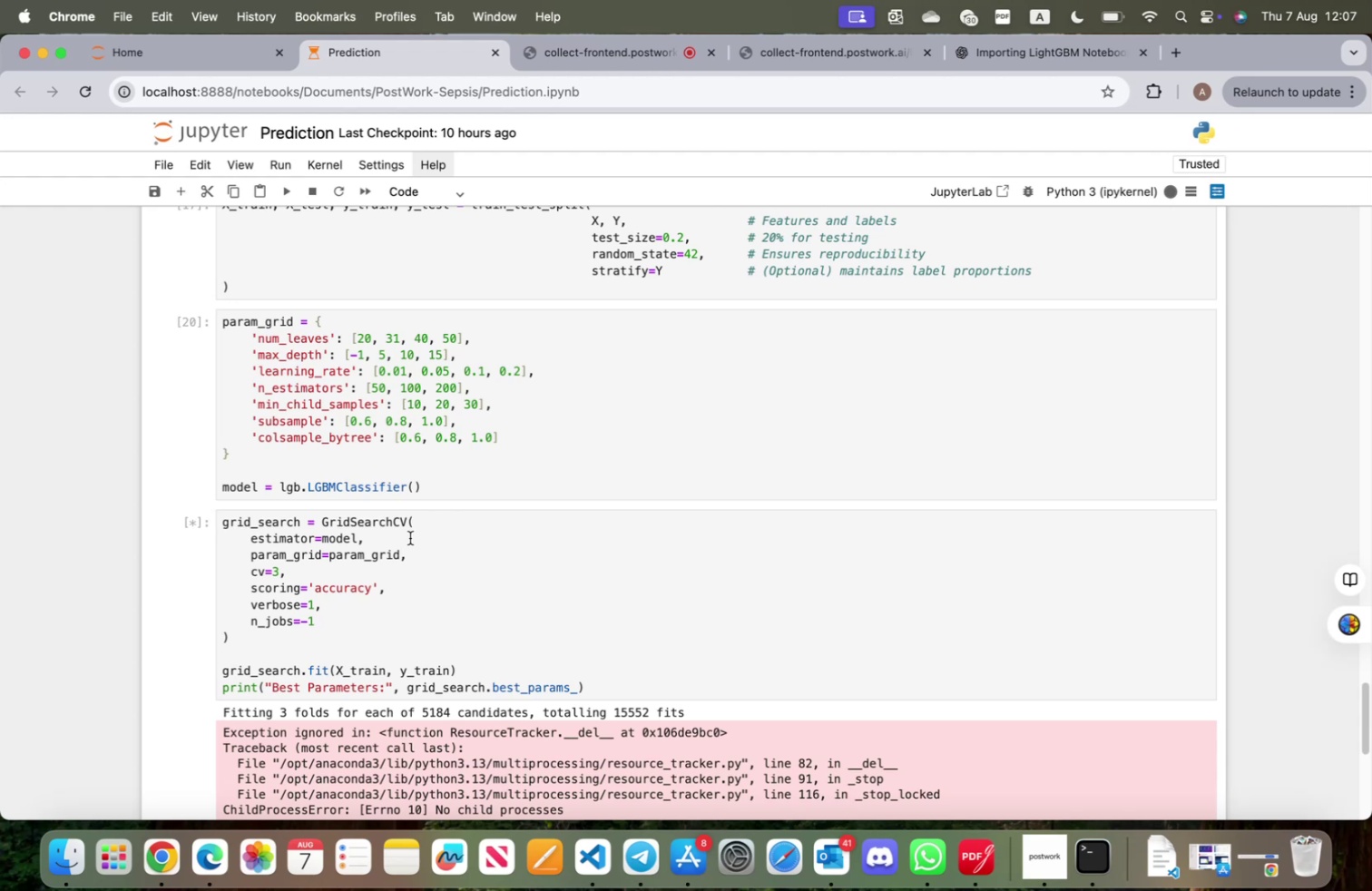 
wait(37.15)
 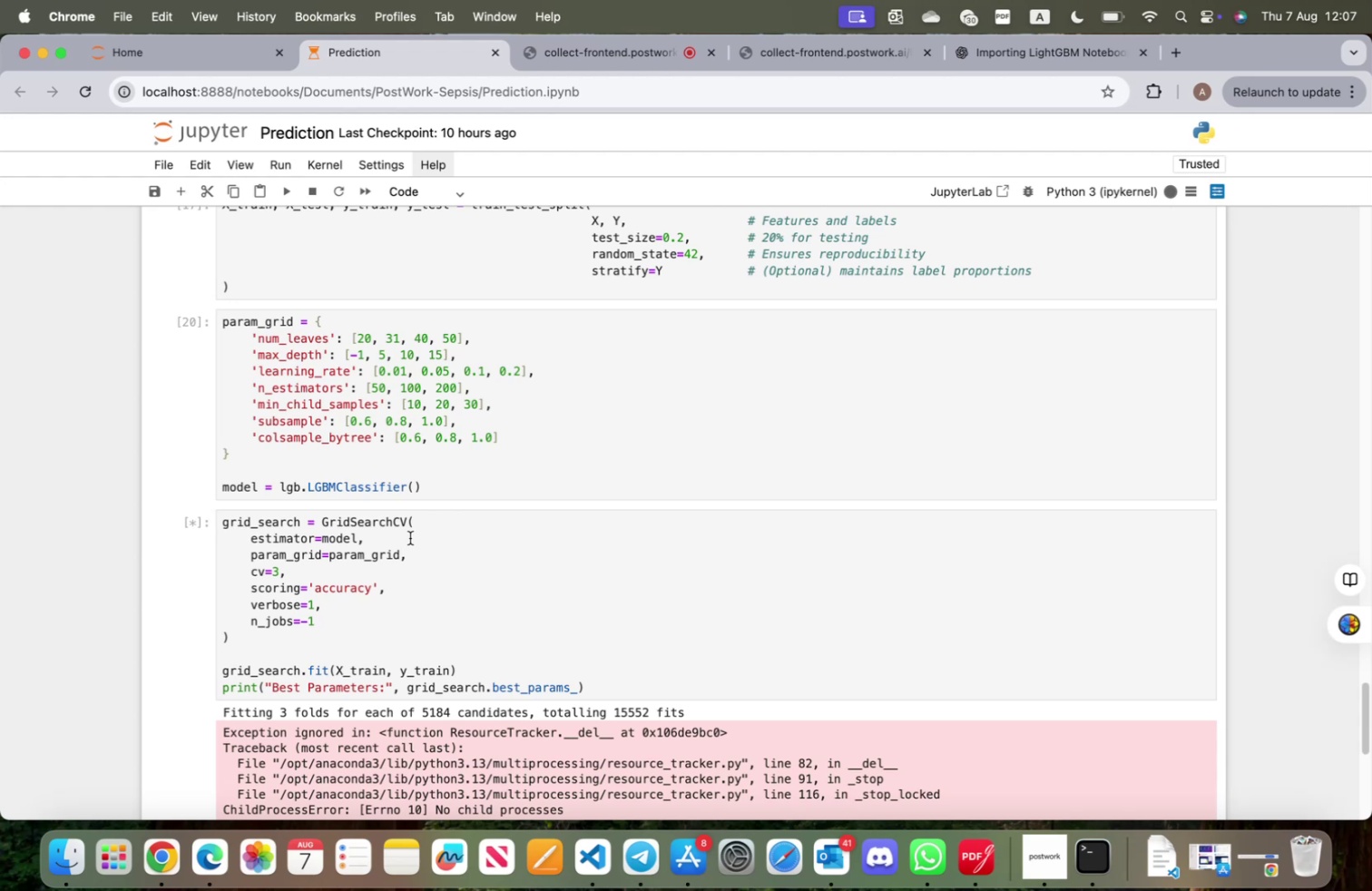 
scroll: coordinate [393, 547], scroll_direction: down, amount: 16.0
 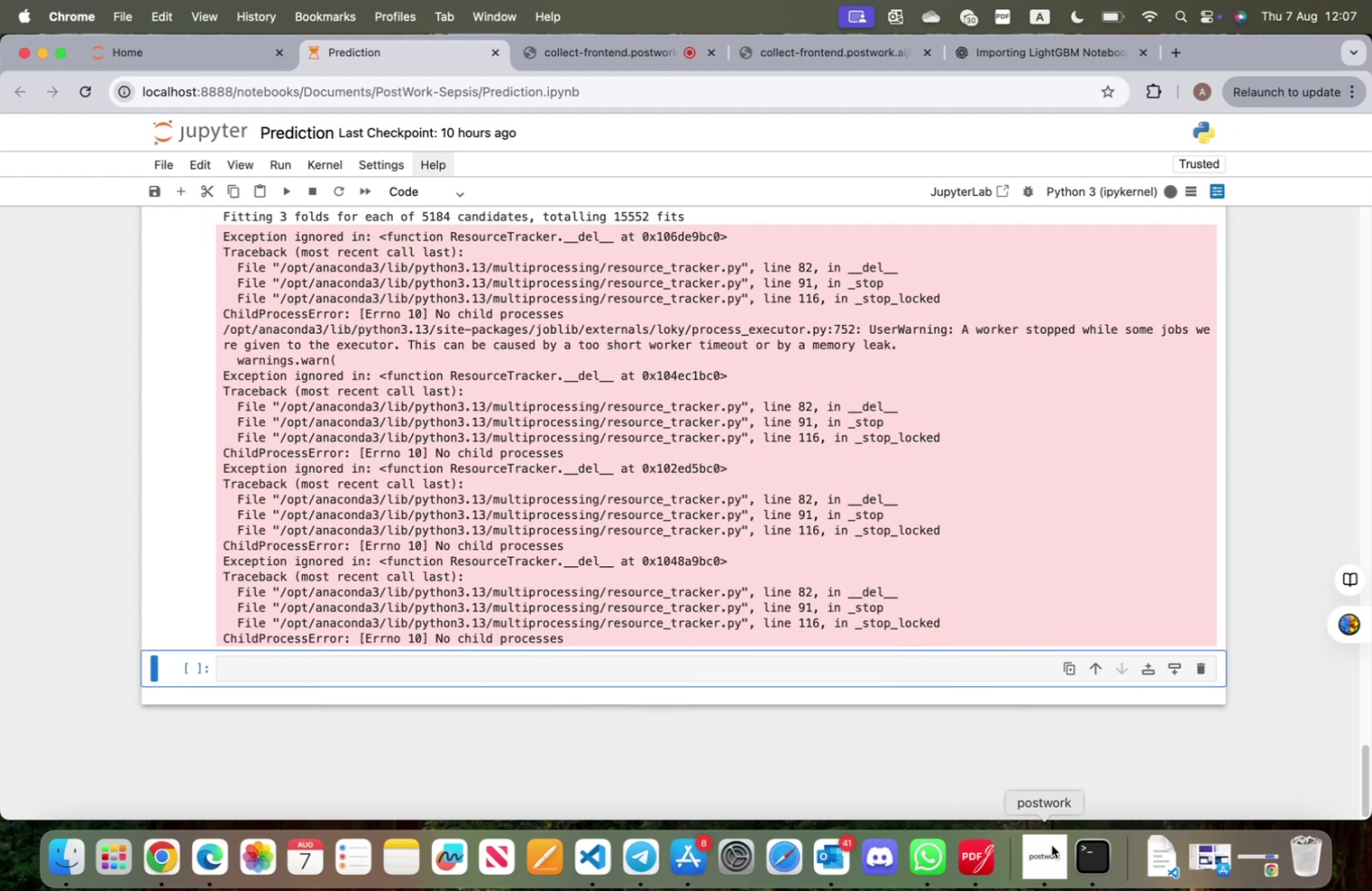 
left_click([1054, 853])
 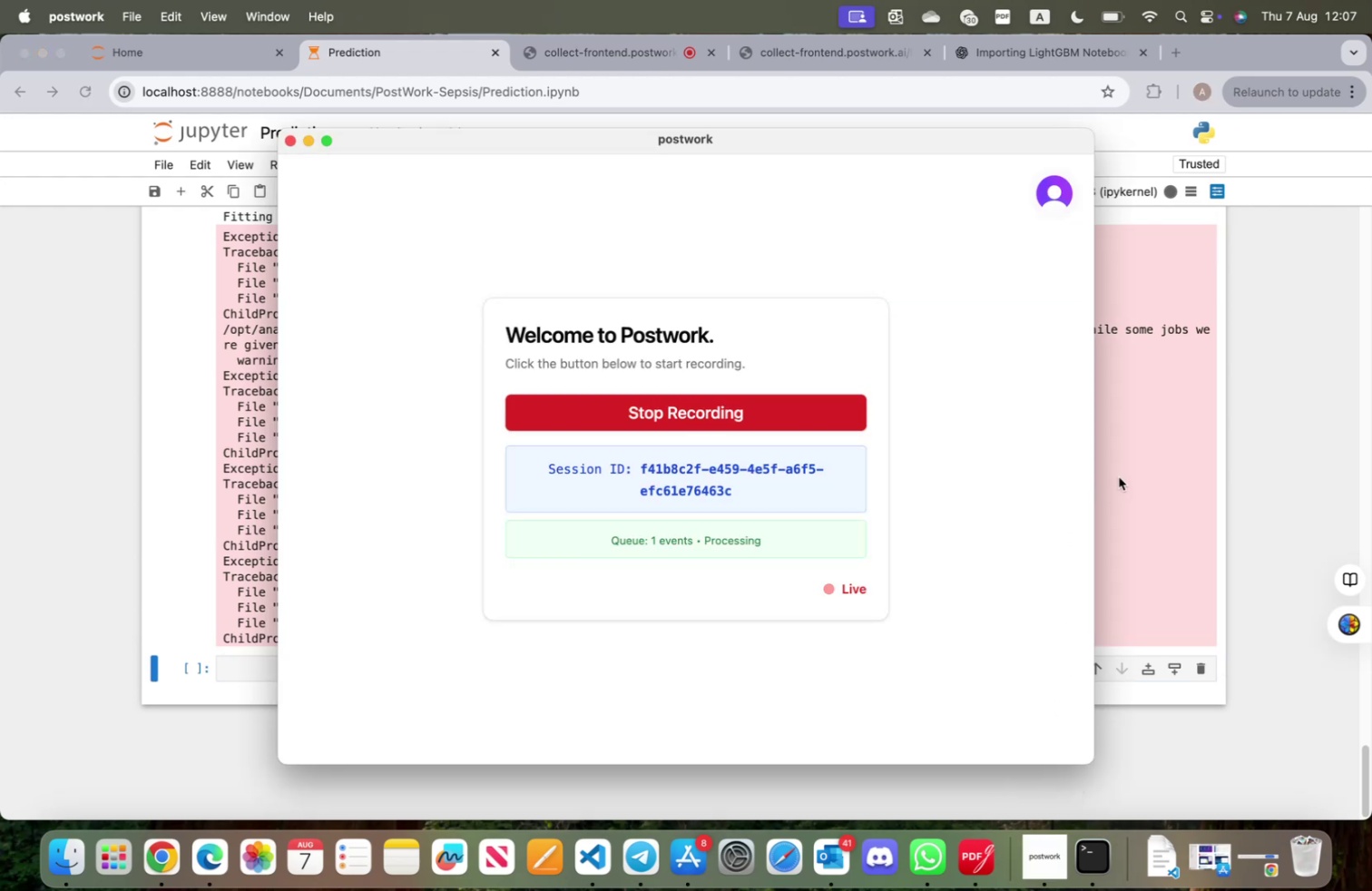 
left_click([1119, 476])
 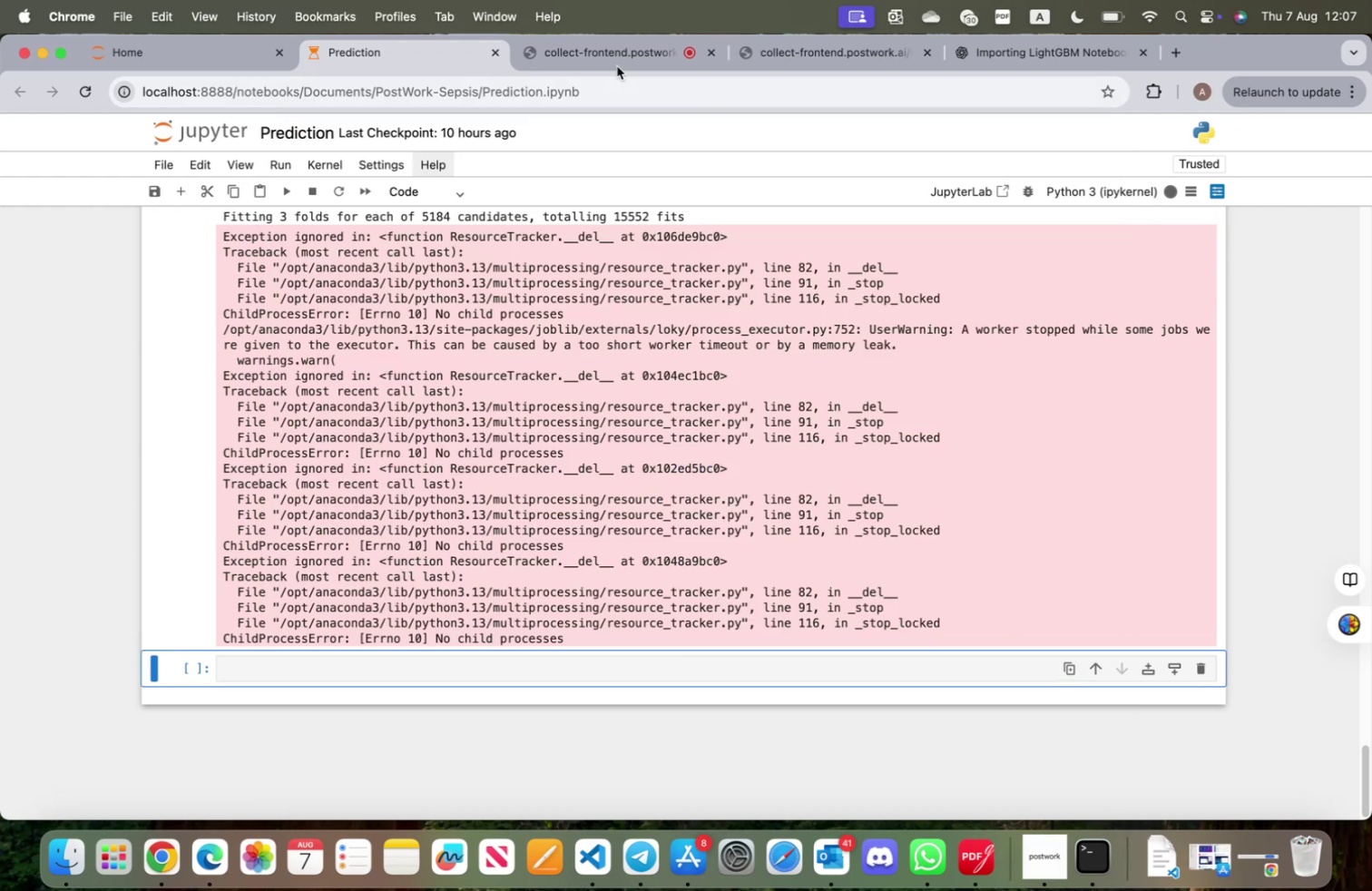 
left_click([606, 43])
 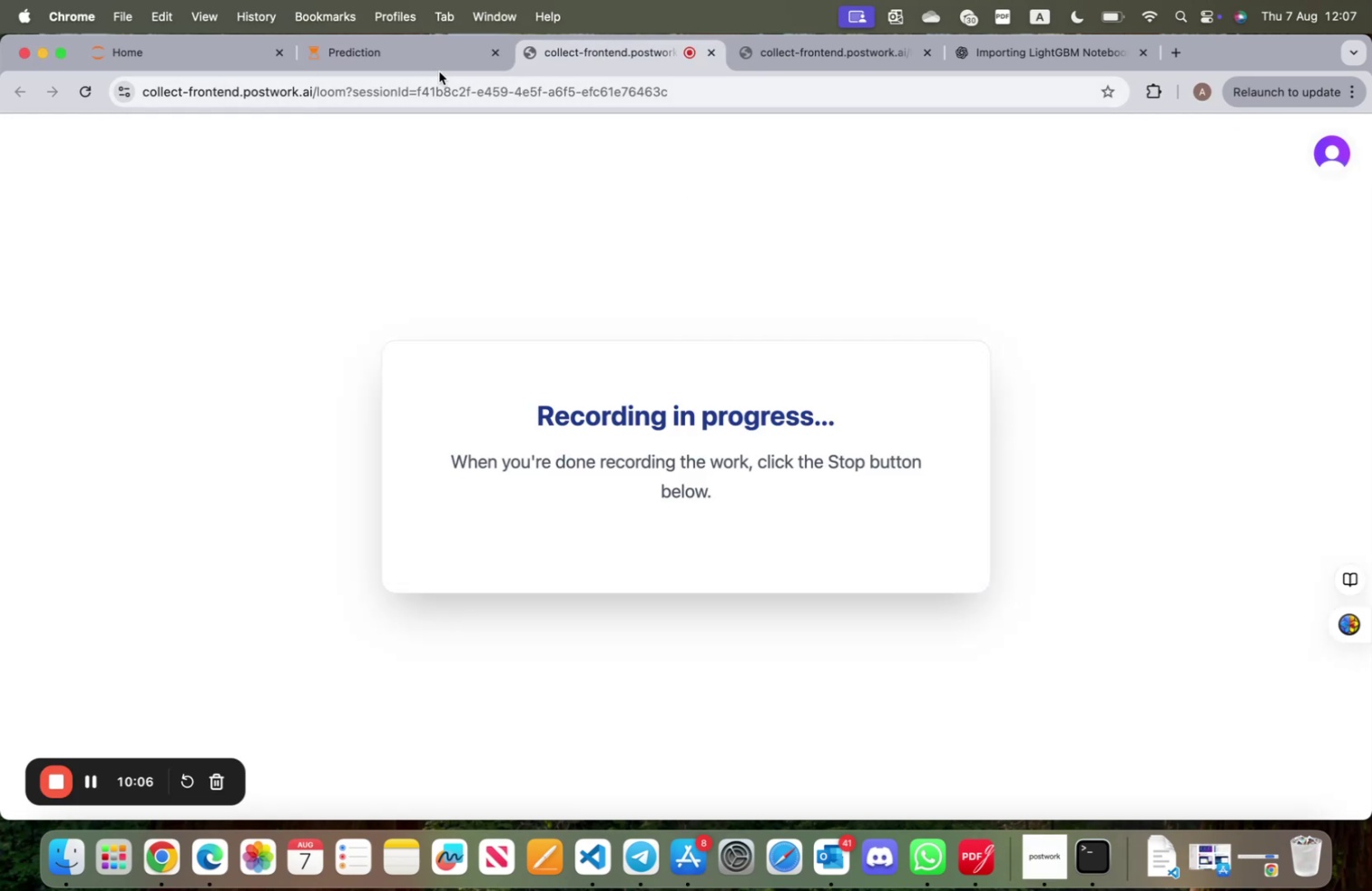 
left_click([426, 57])
 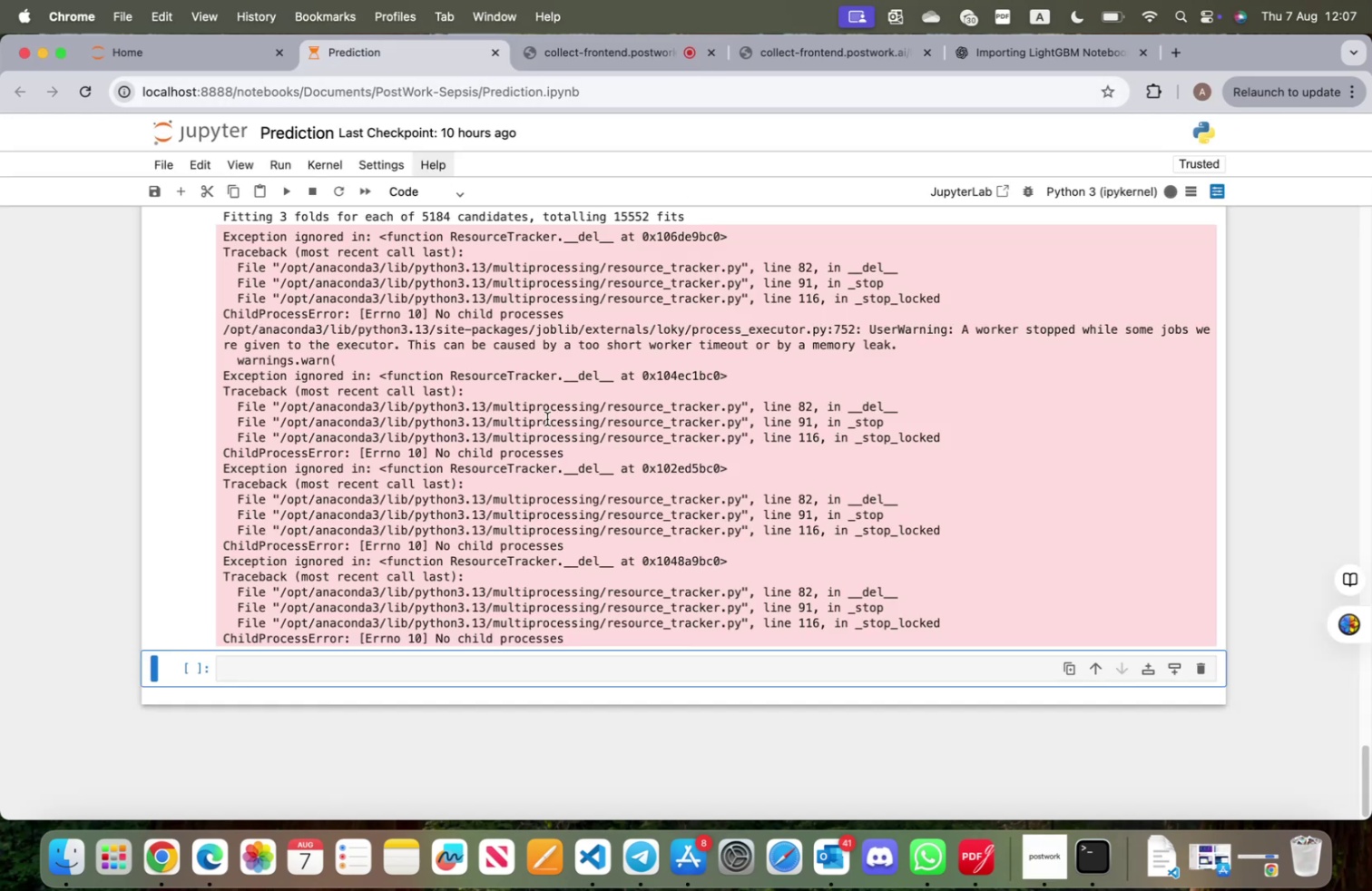 
scroll: coordinate [551, 429], scroll_direction: up, amount: 13.0
 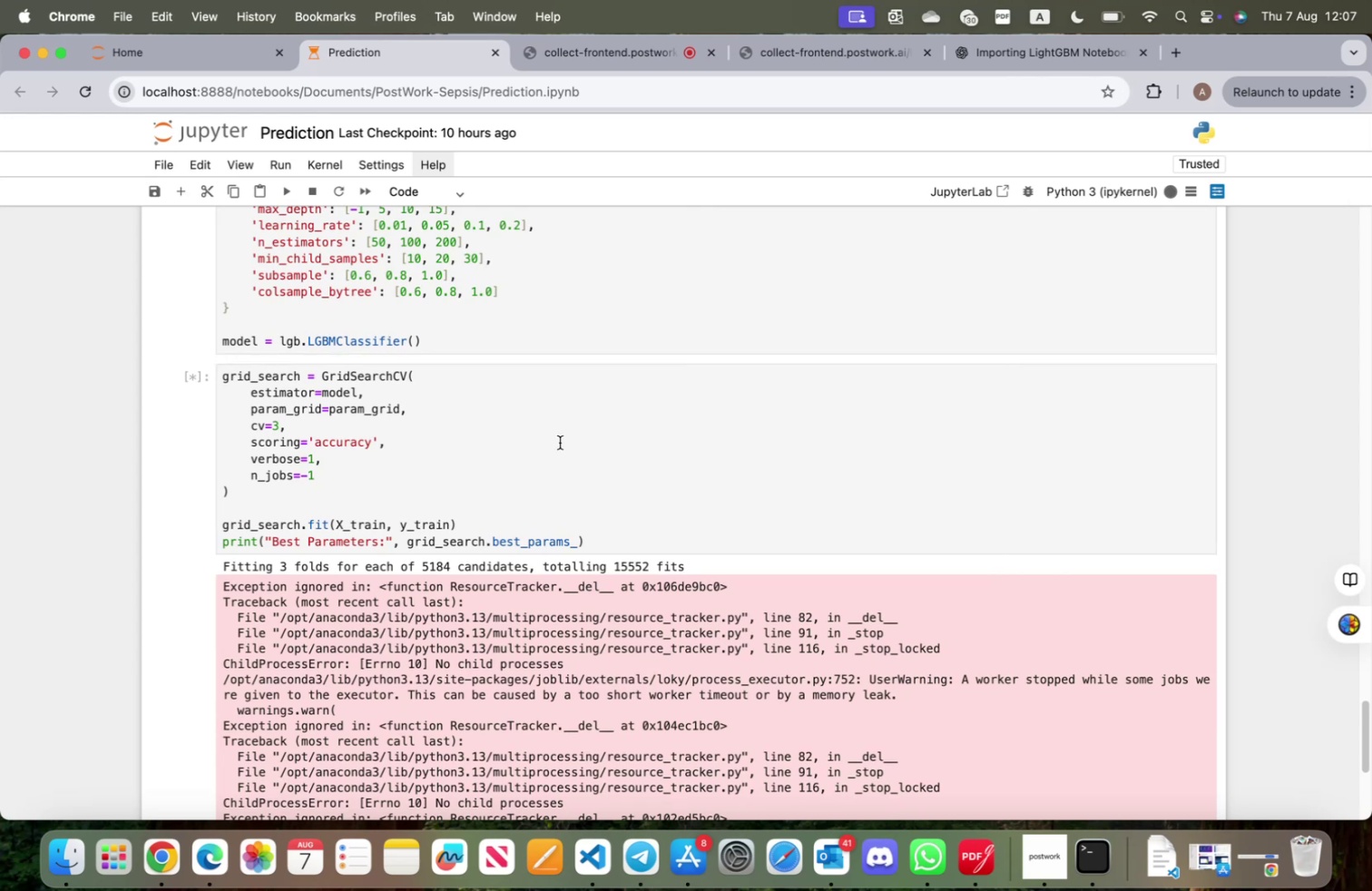 
wait(5.24)
 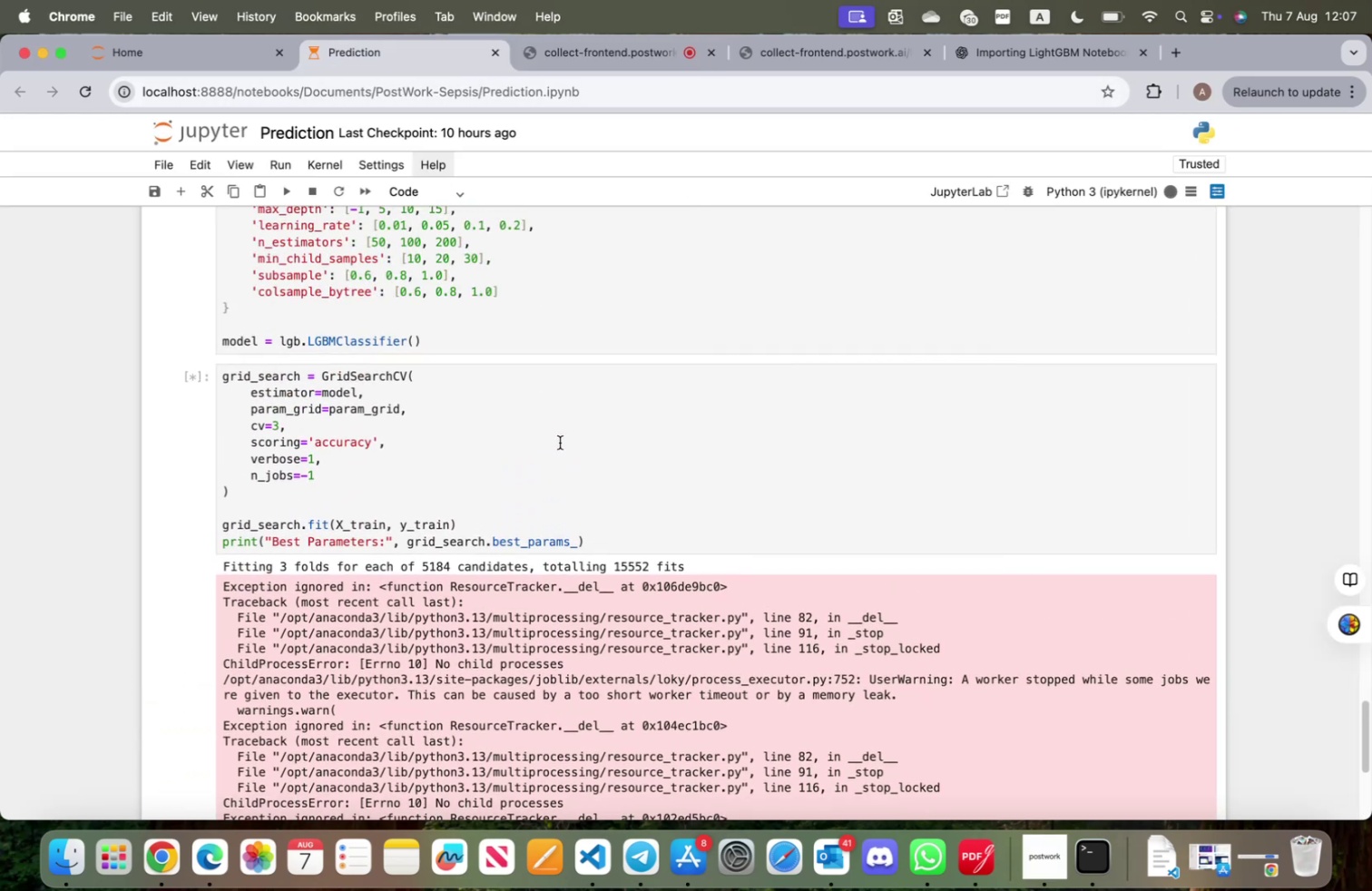 
left_click([1016, 49])
 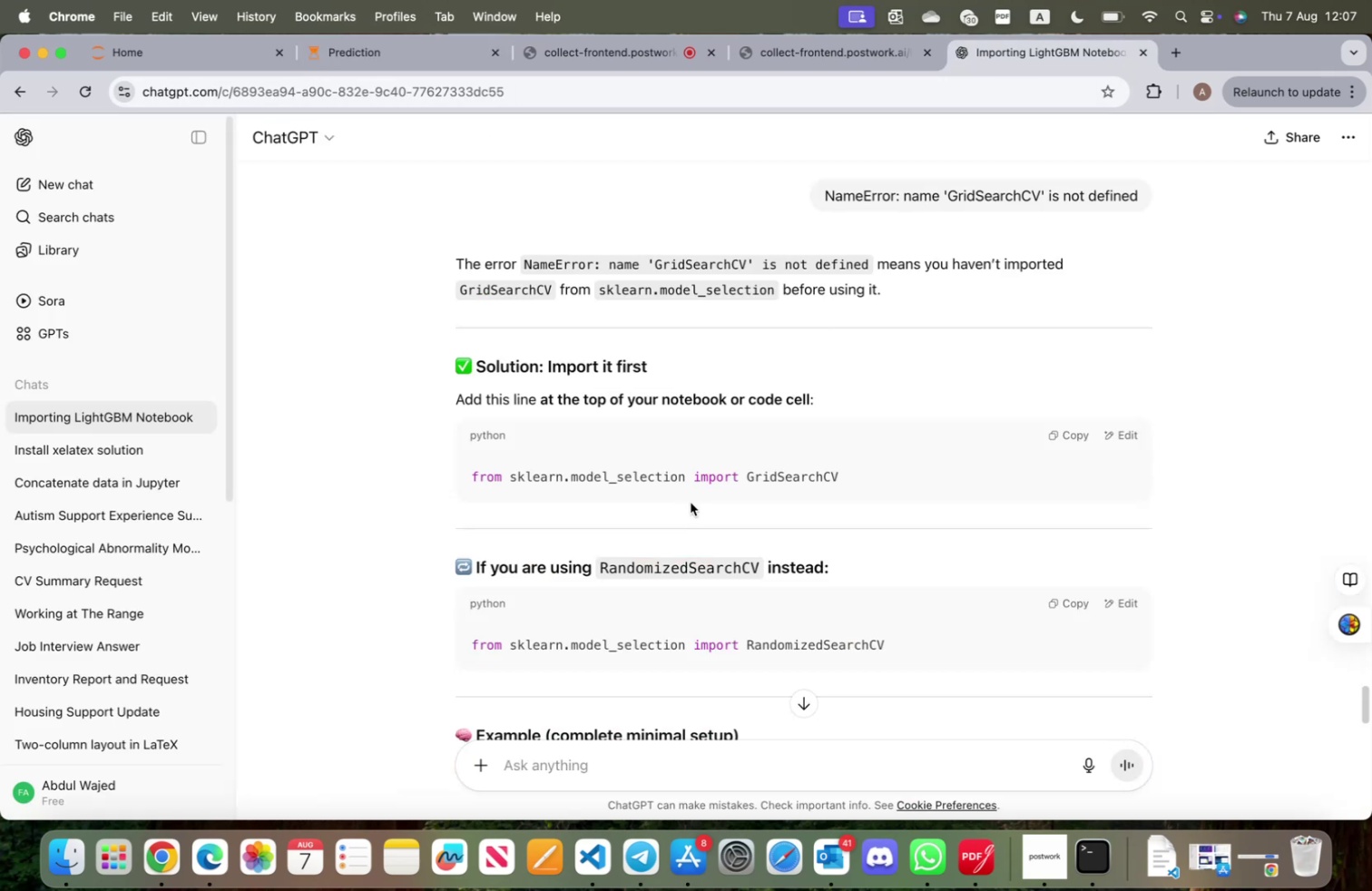 
scroll: coordinate [659, 523], scroll_direction: down, amount: 27.0
 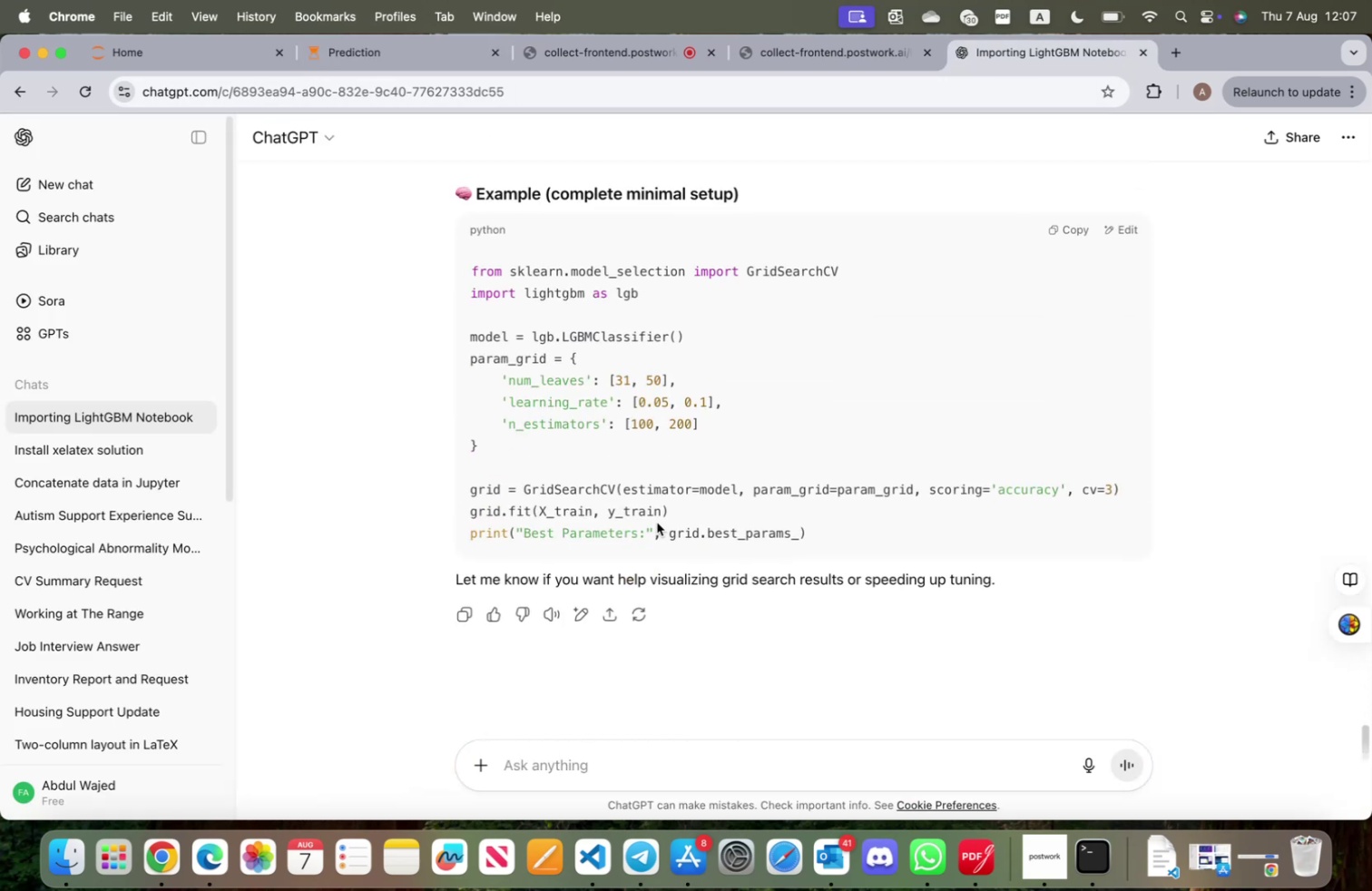 
scroll: coordinate [656, 520], scroll_direction: up, amount: 5.0
 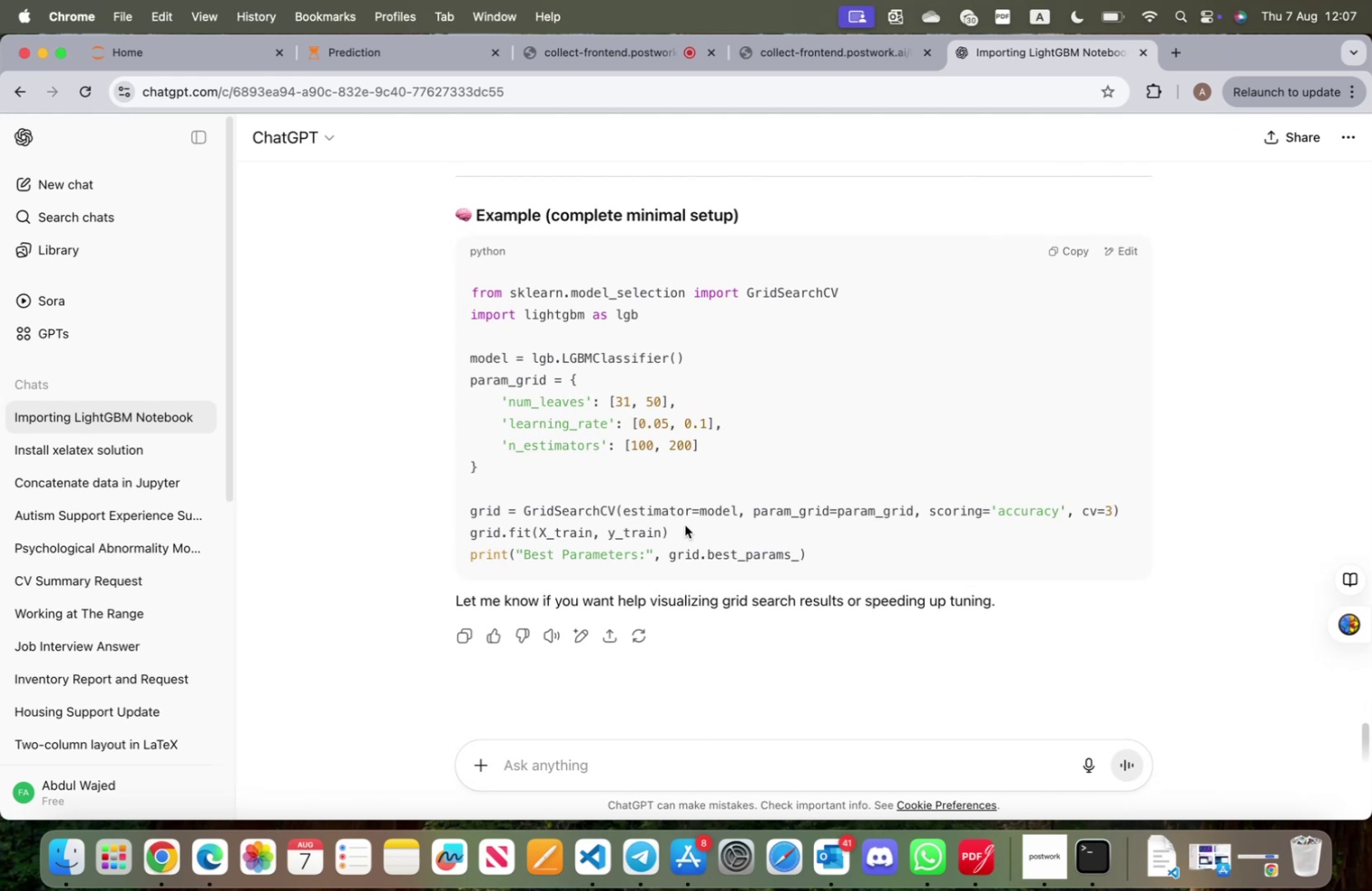 
wait(7.56)
 